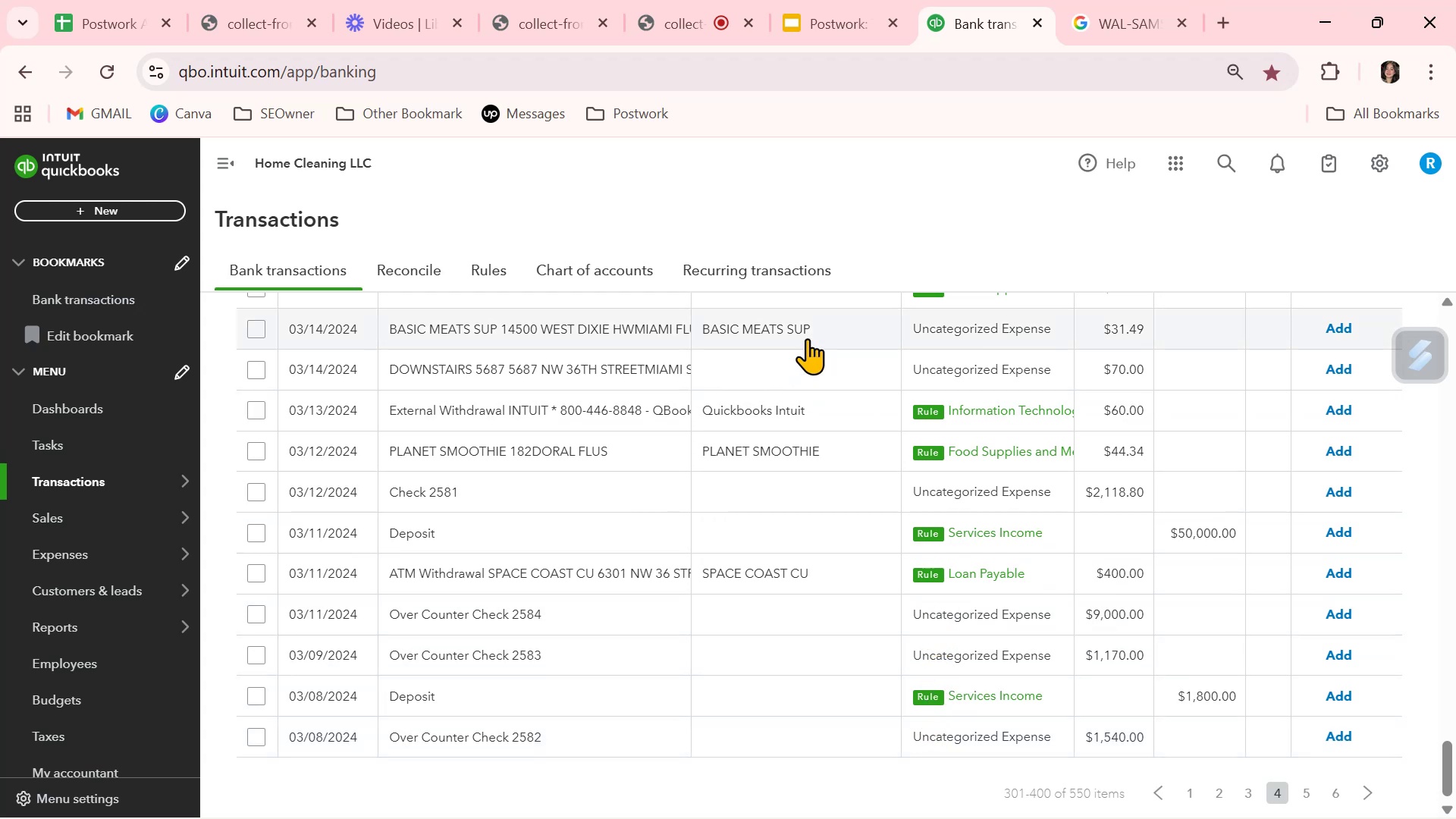 
wait(17.22)
 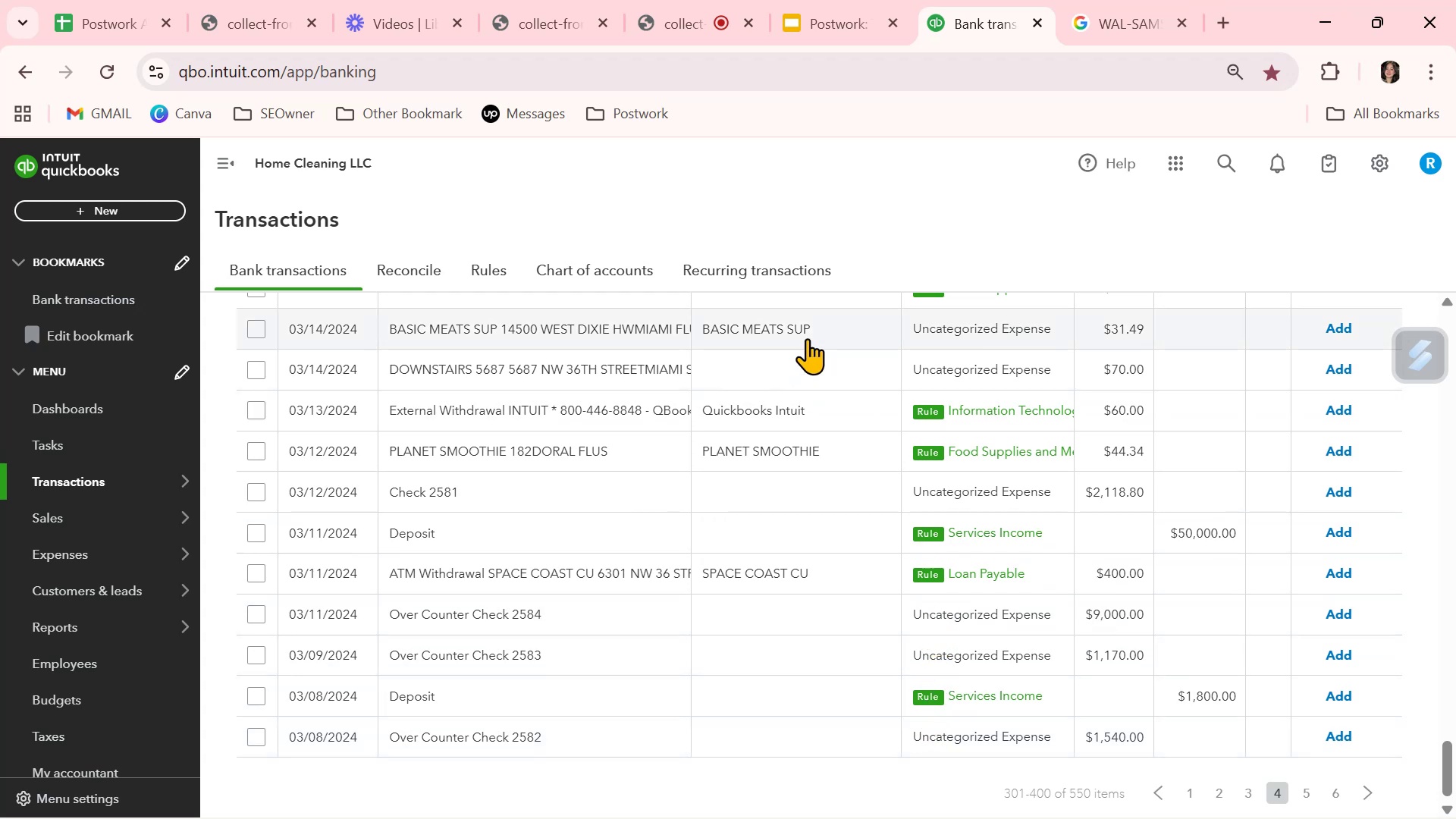 
scroll: coordinate [1131, 691], scroll_direction: up, amount: 2.0
 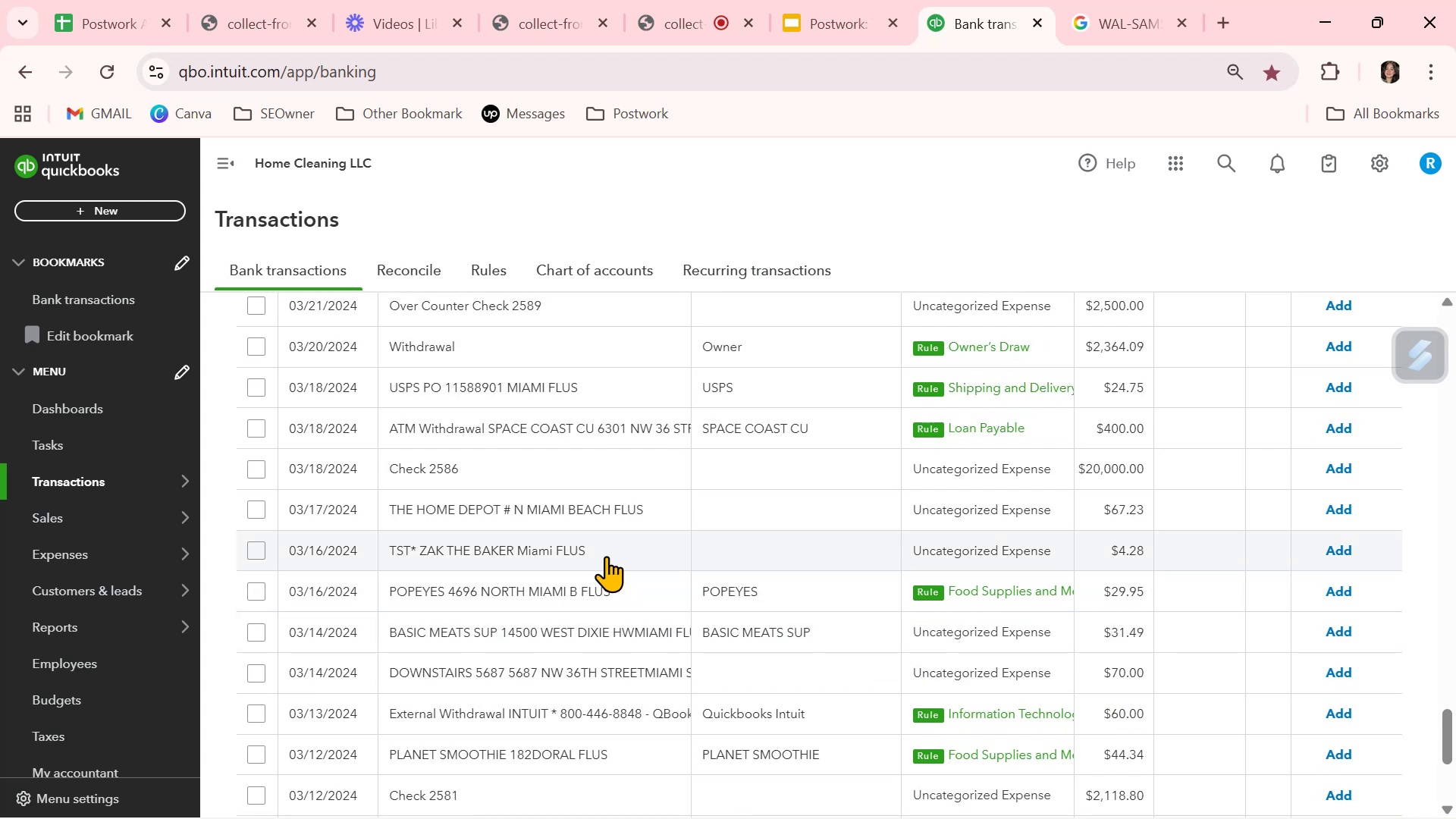 
left_click([606, 556])
 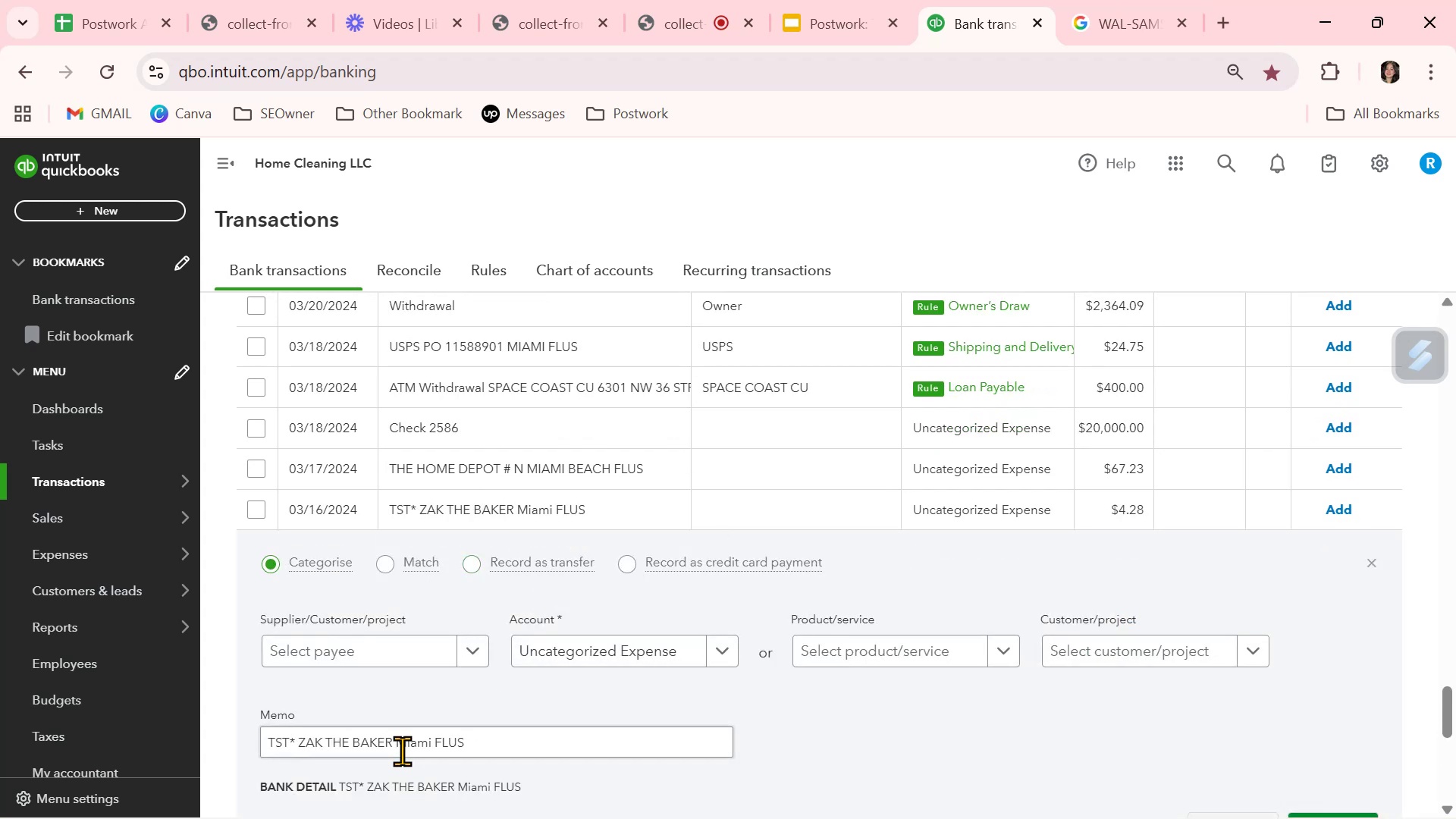 
double_click([403, 738])
 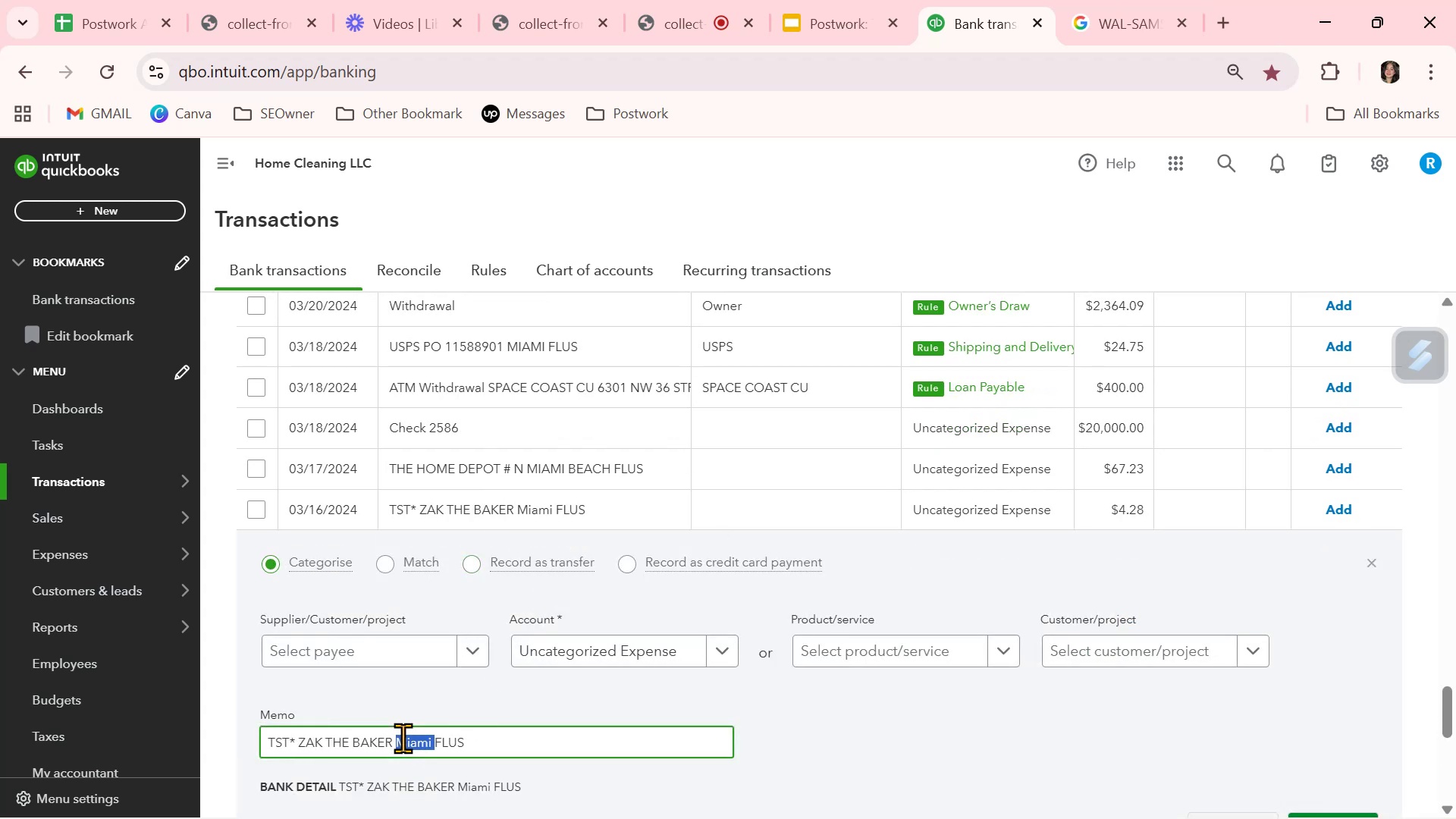 
triple_click([403, 738])
 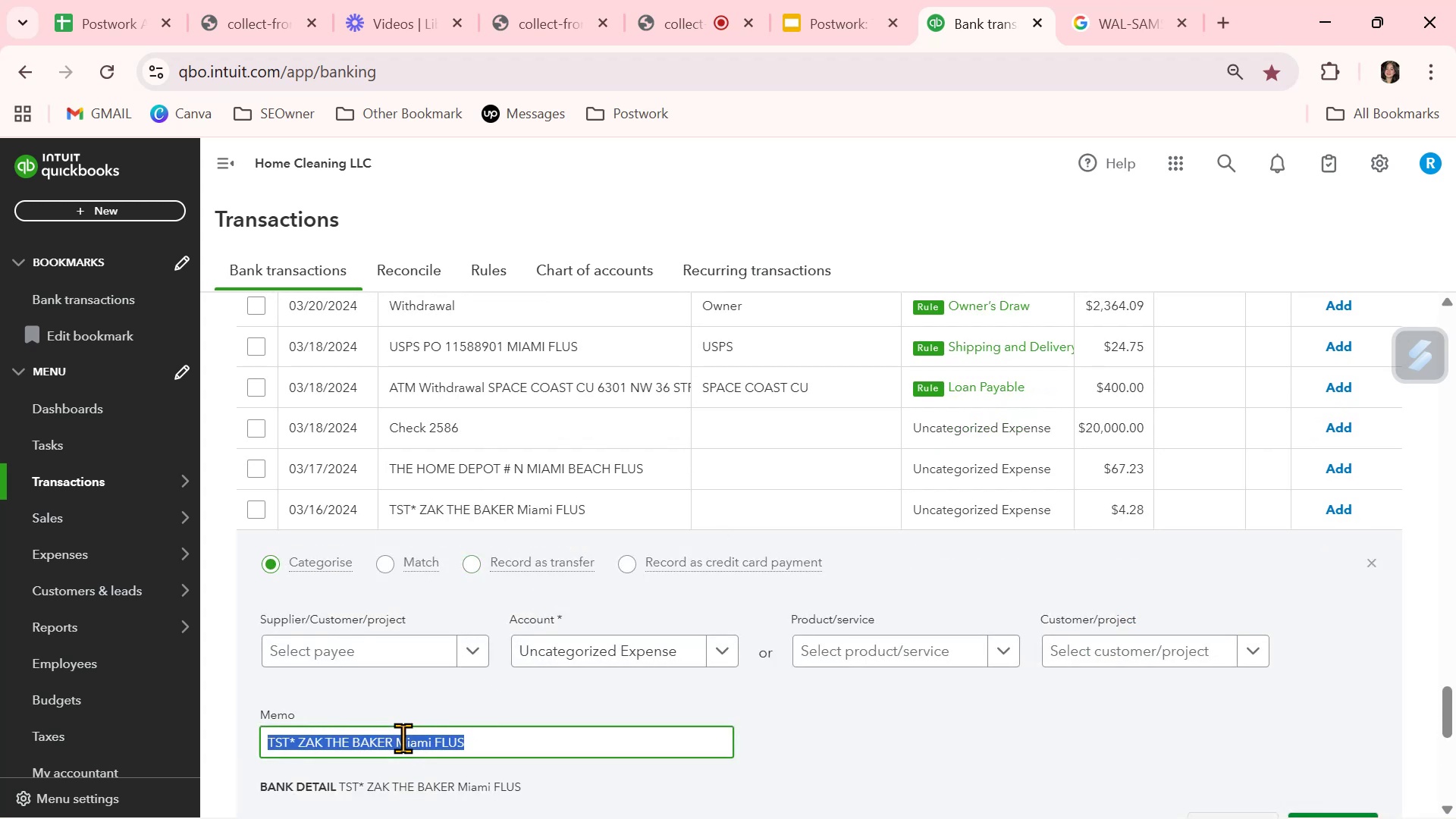 
key(Control+ControlLeft)
 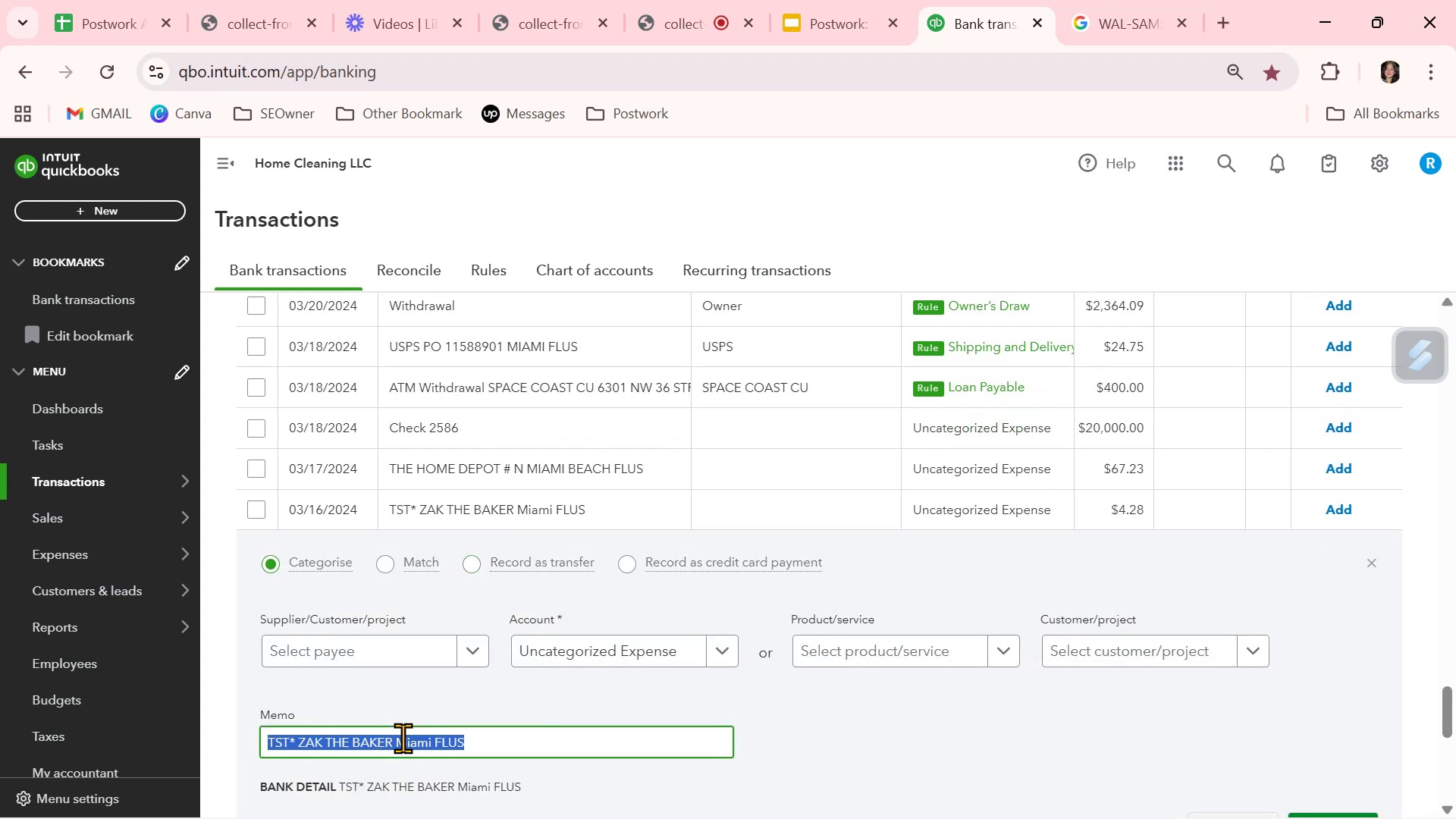 
key(Control+C)
 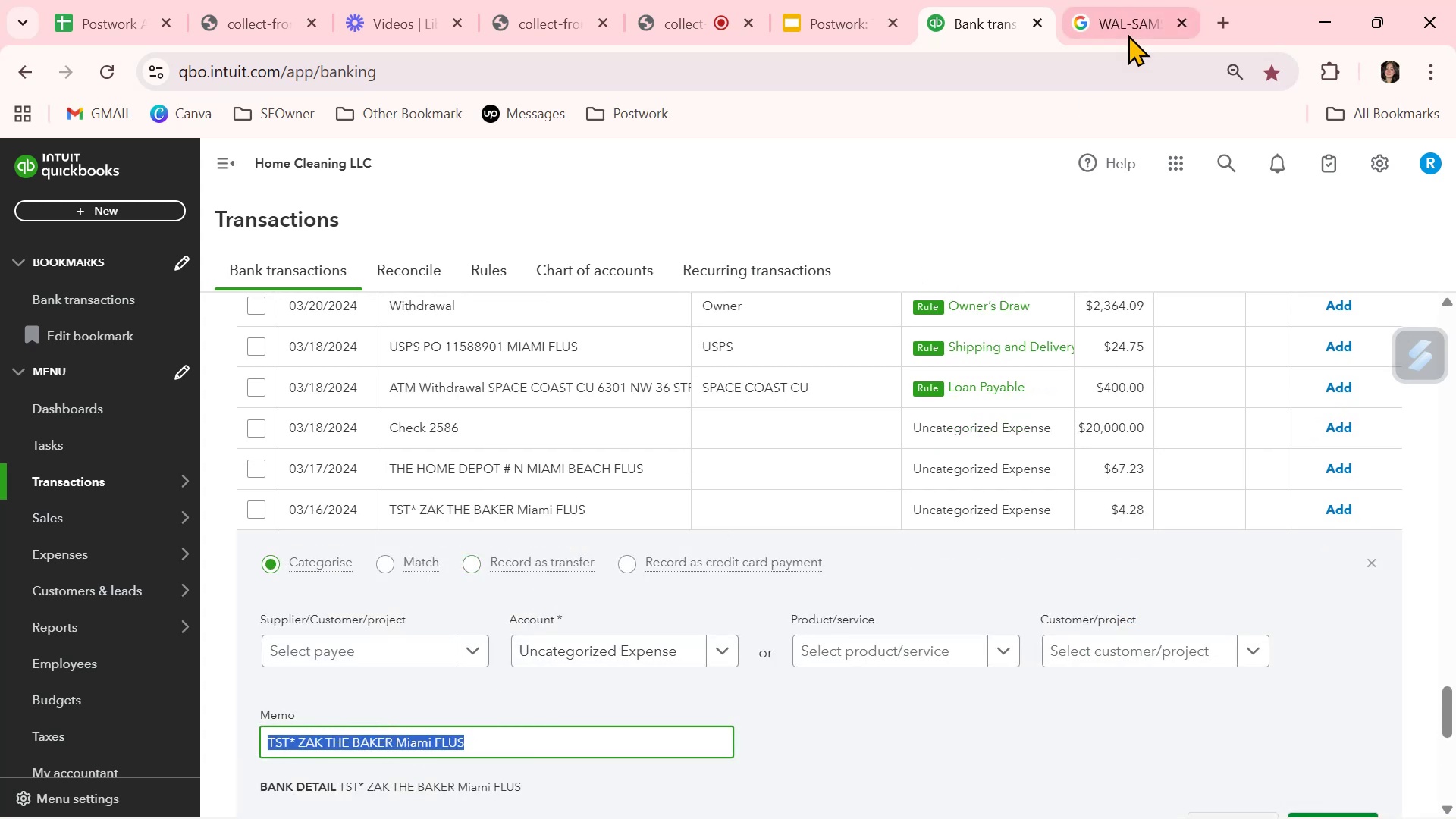 
left_click([1135, 16])
 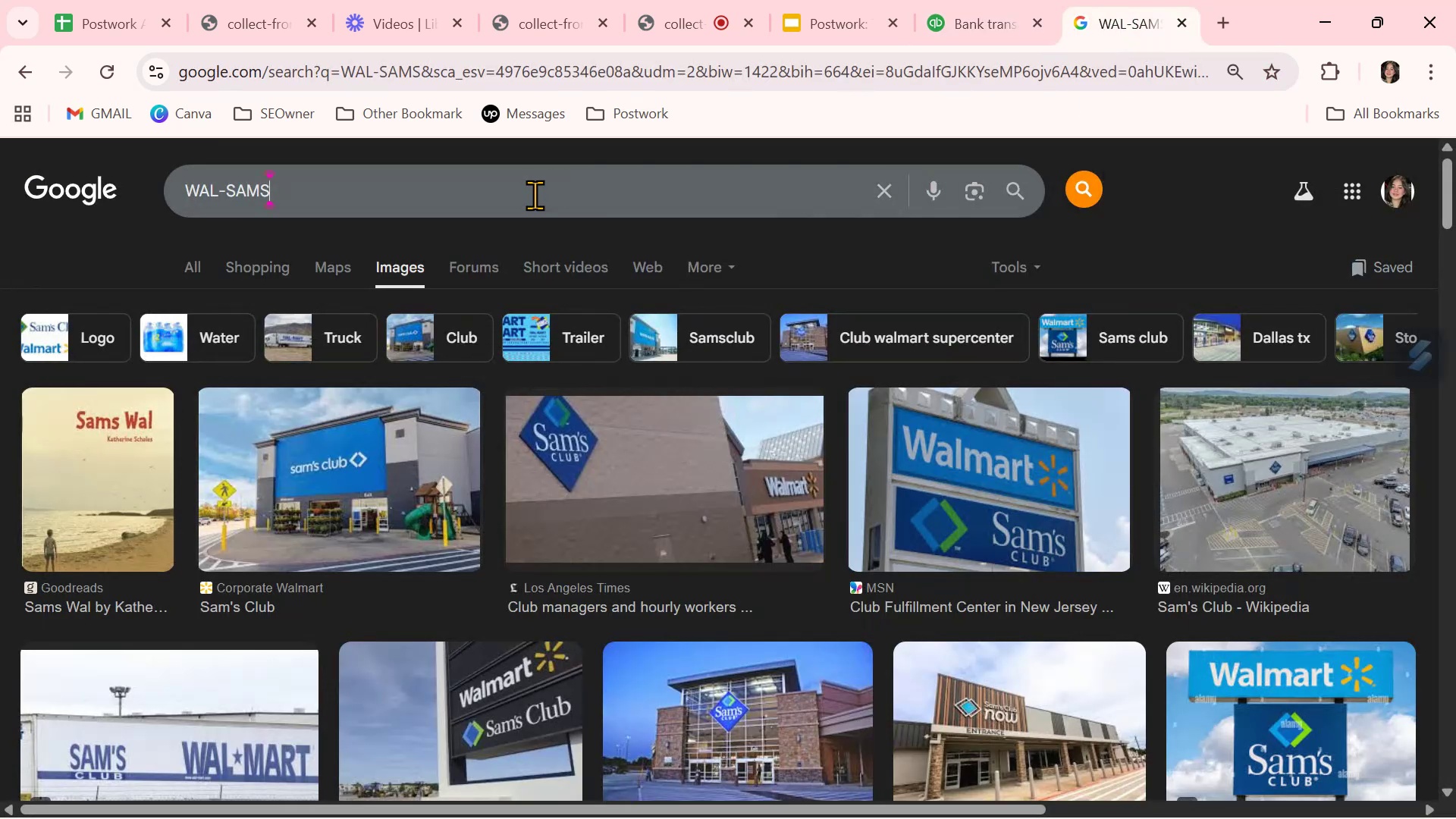 
double_click([535, 195])
 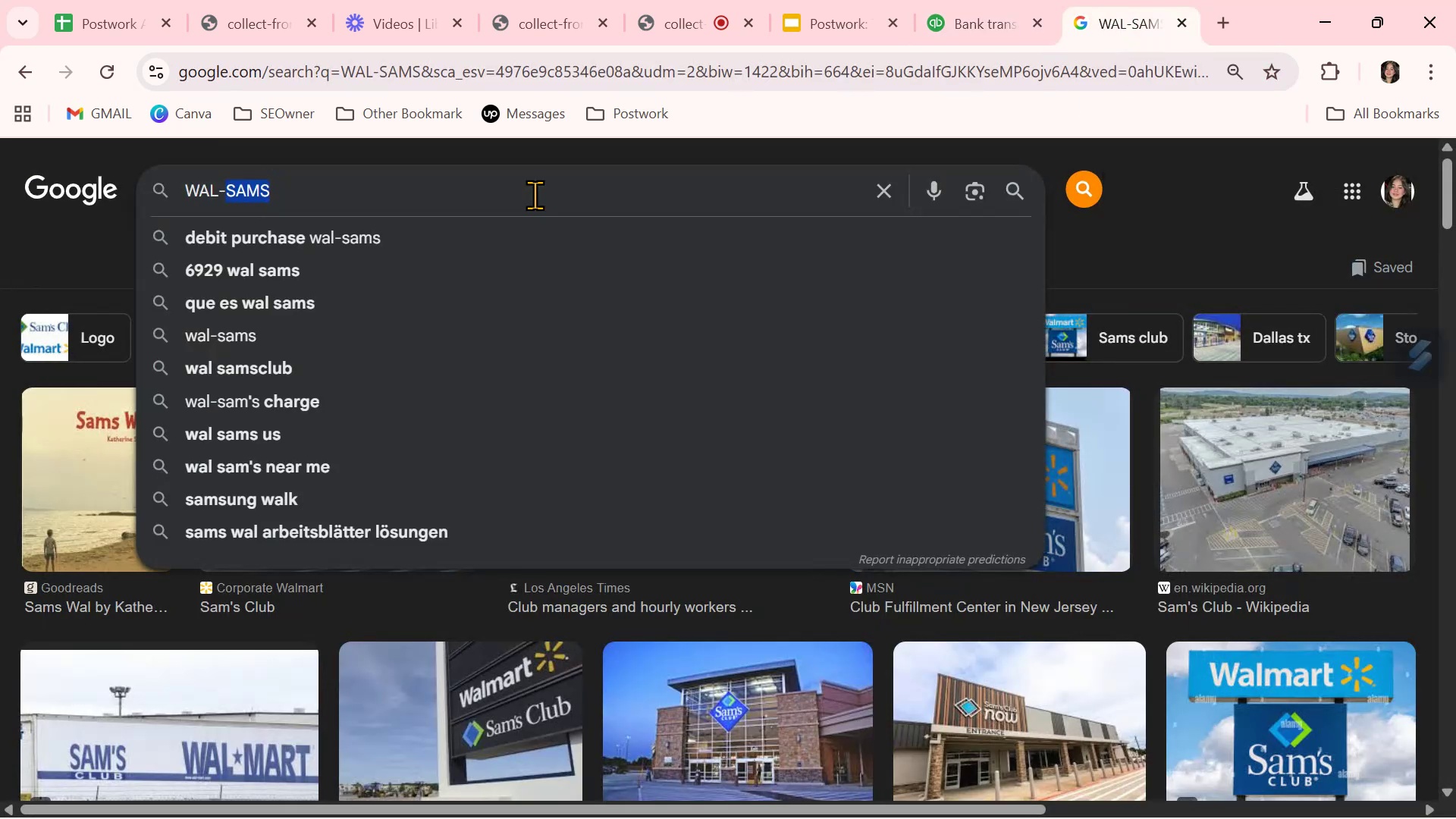 
triple_click([535, 195])
 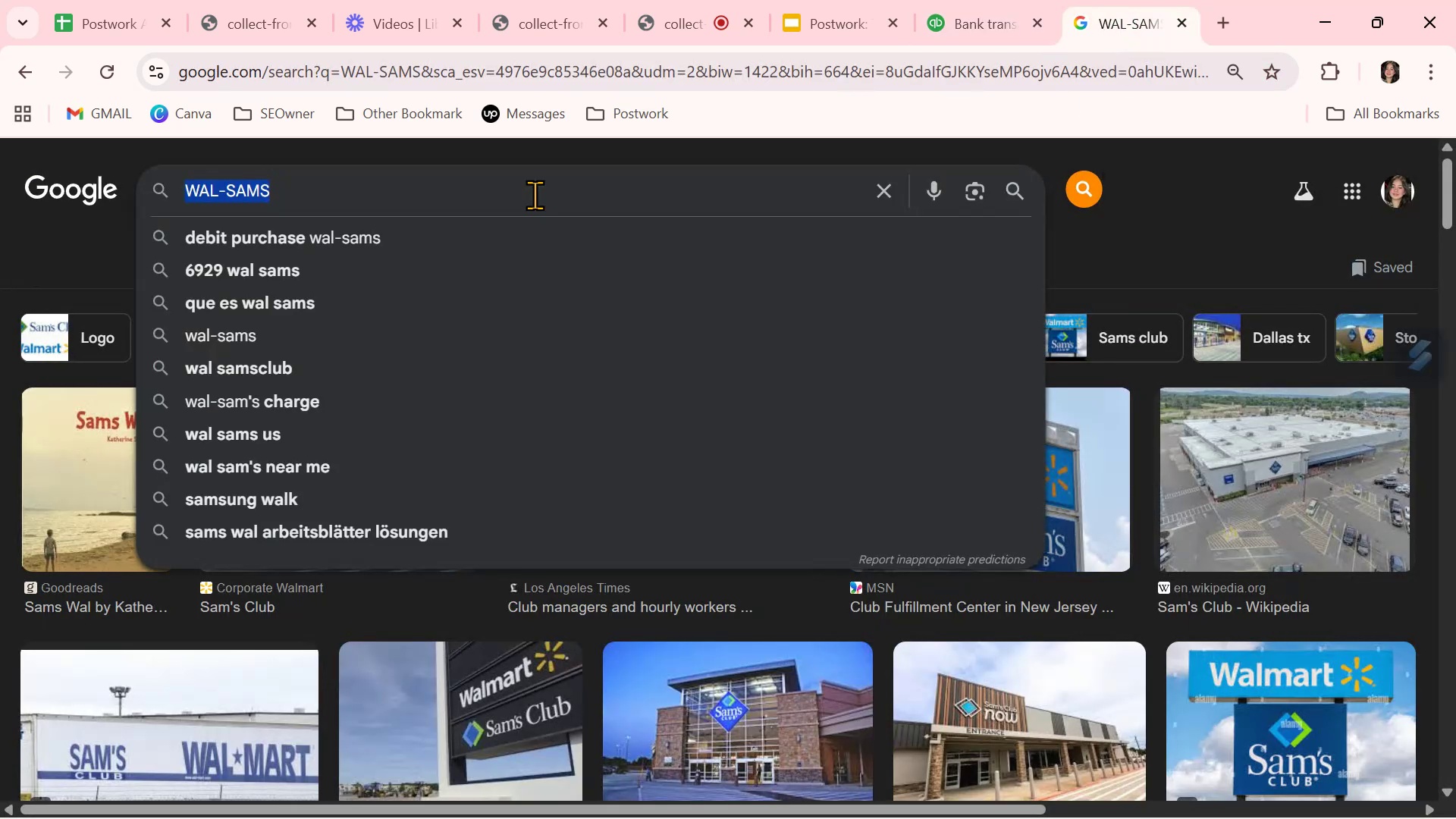 
key(Control+ControlLeft)
 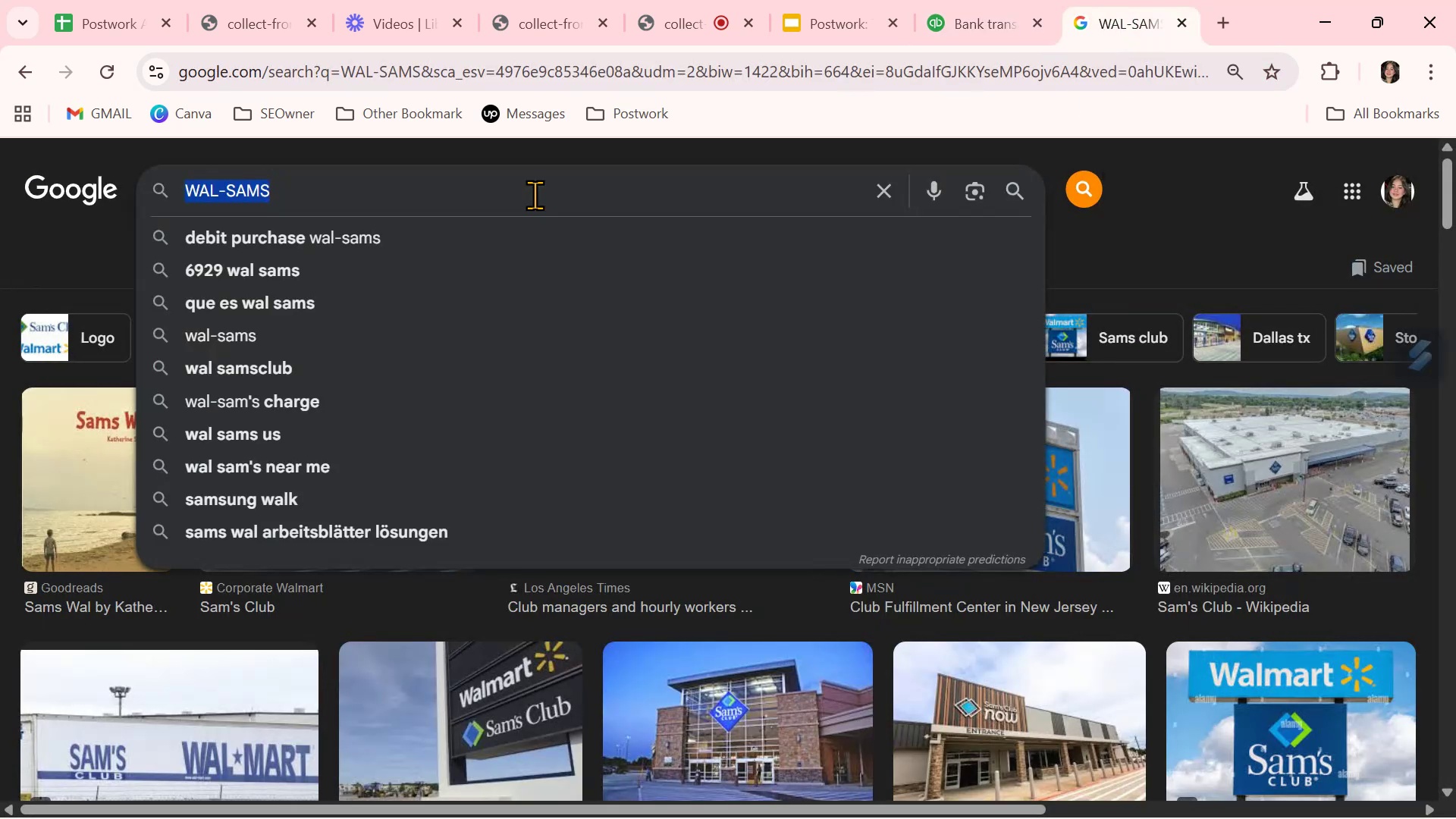 
key(Control+V)
 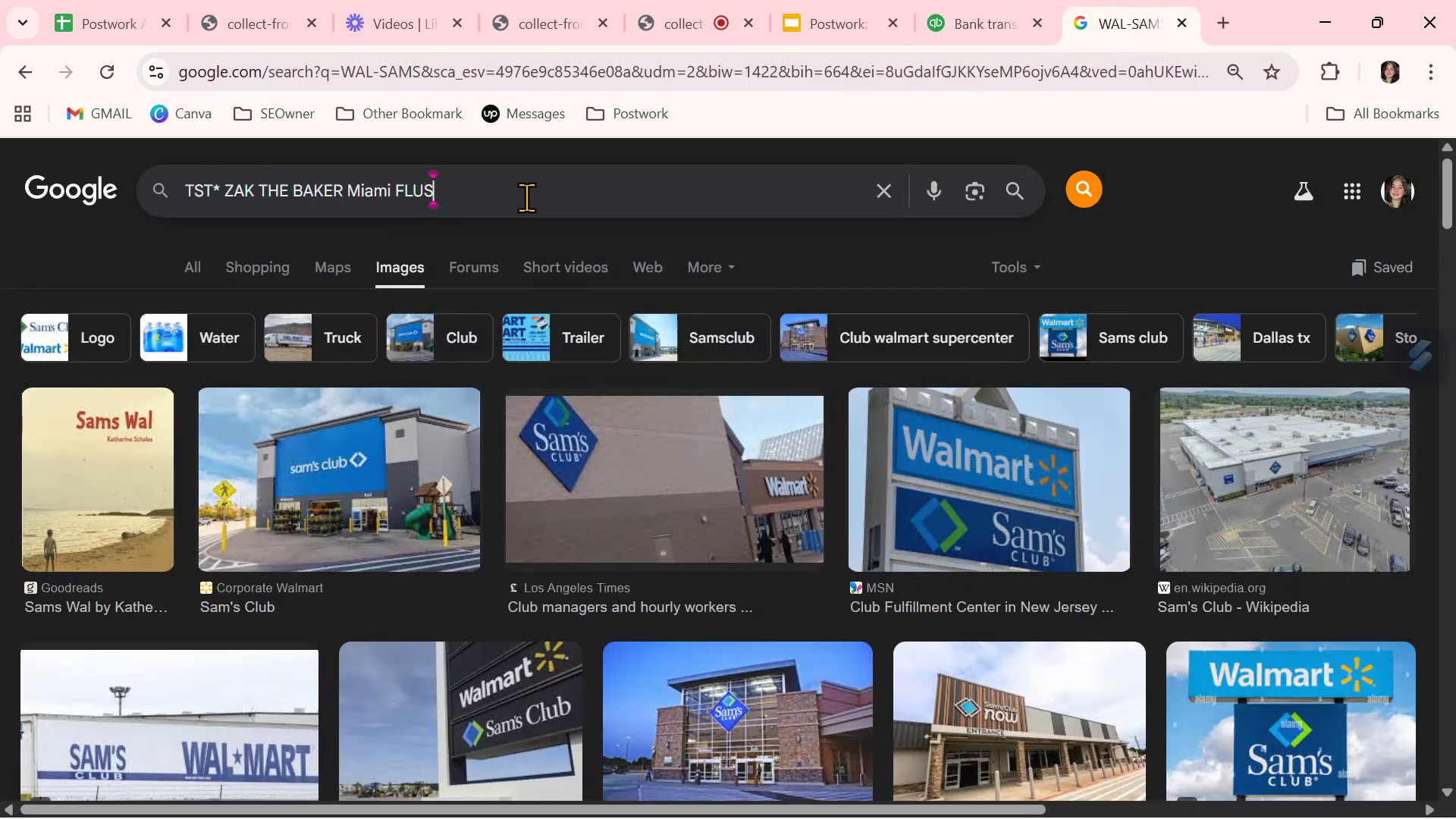 
key(NumpadEnter)
 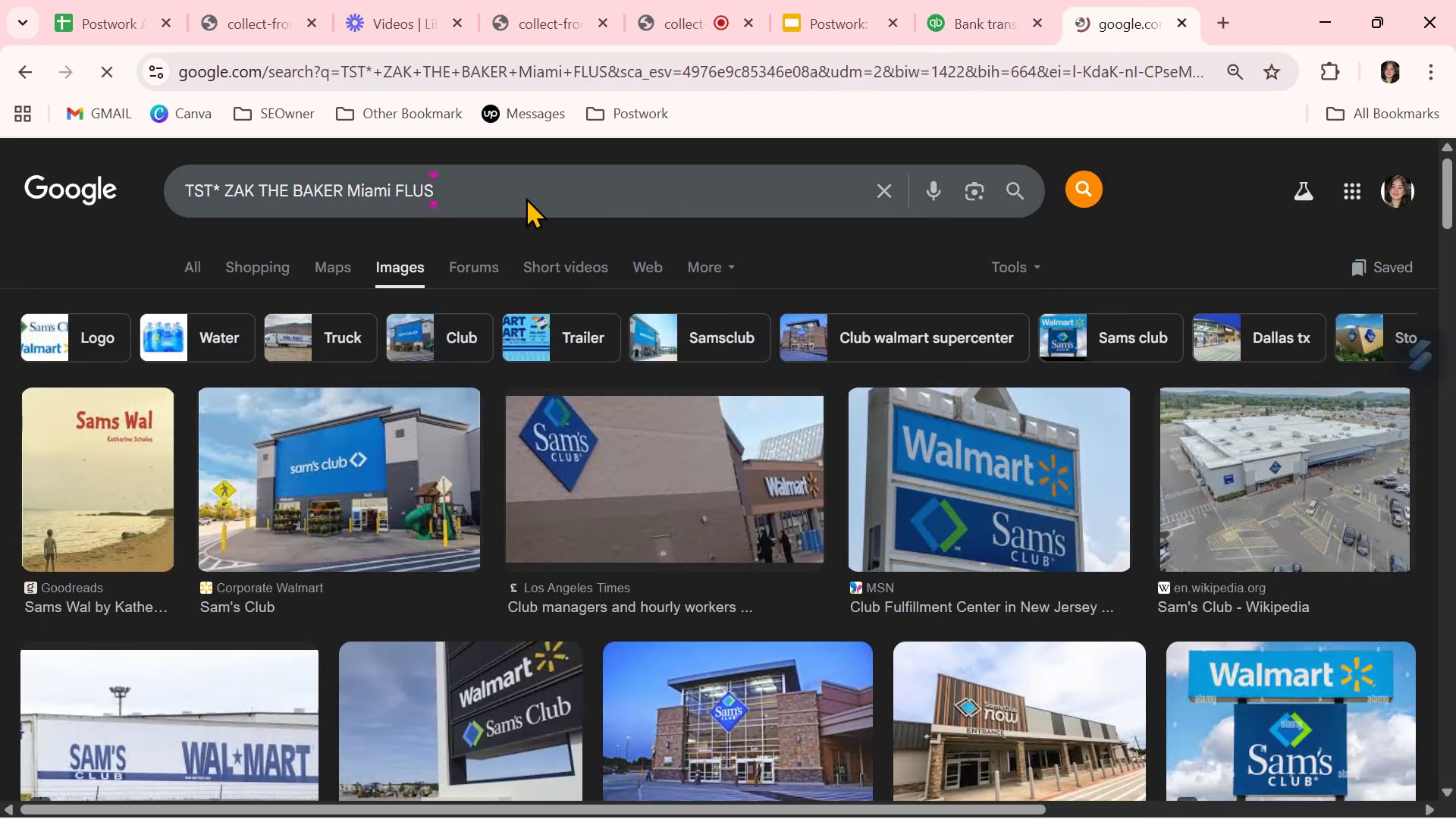 
mouse_move([542, 292])
 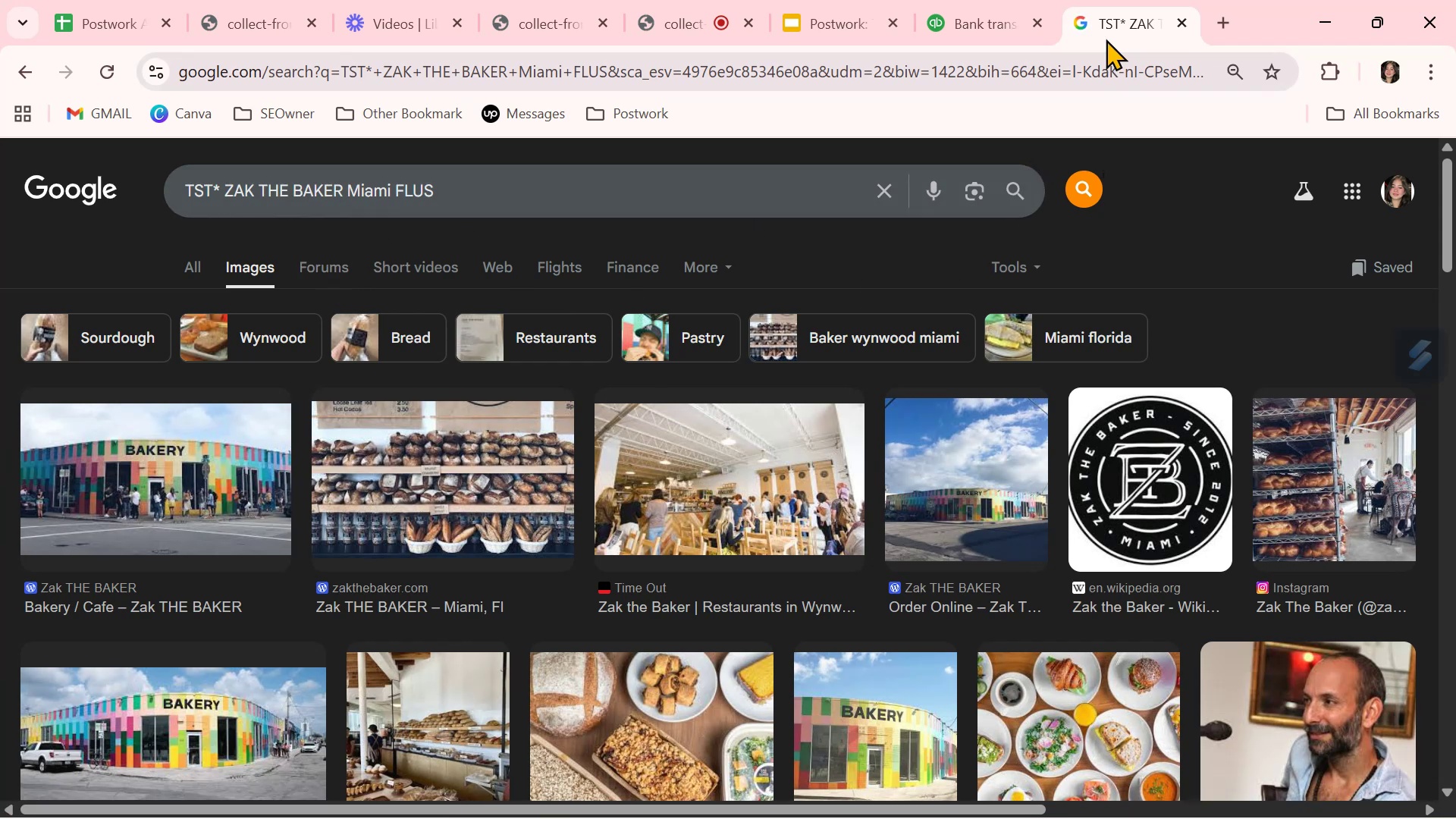 
left_click([958, 14])
 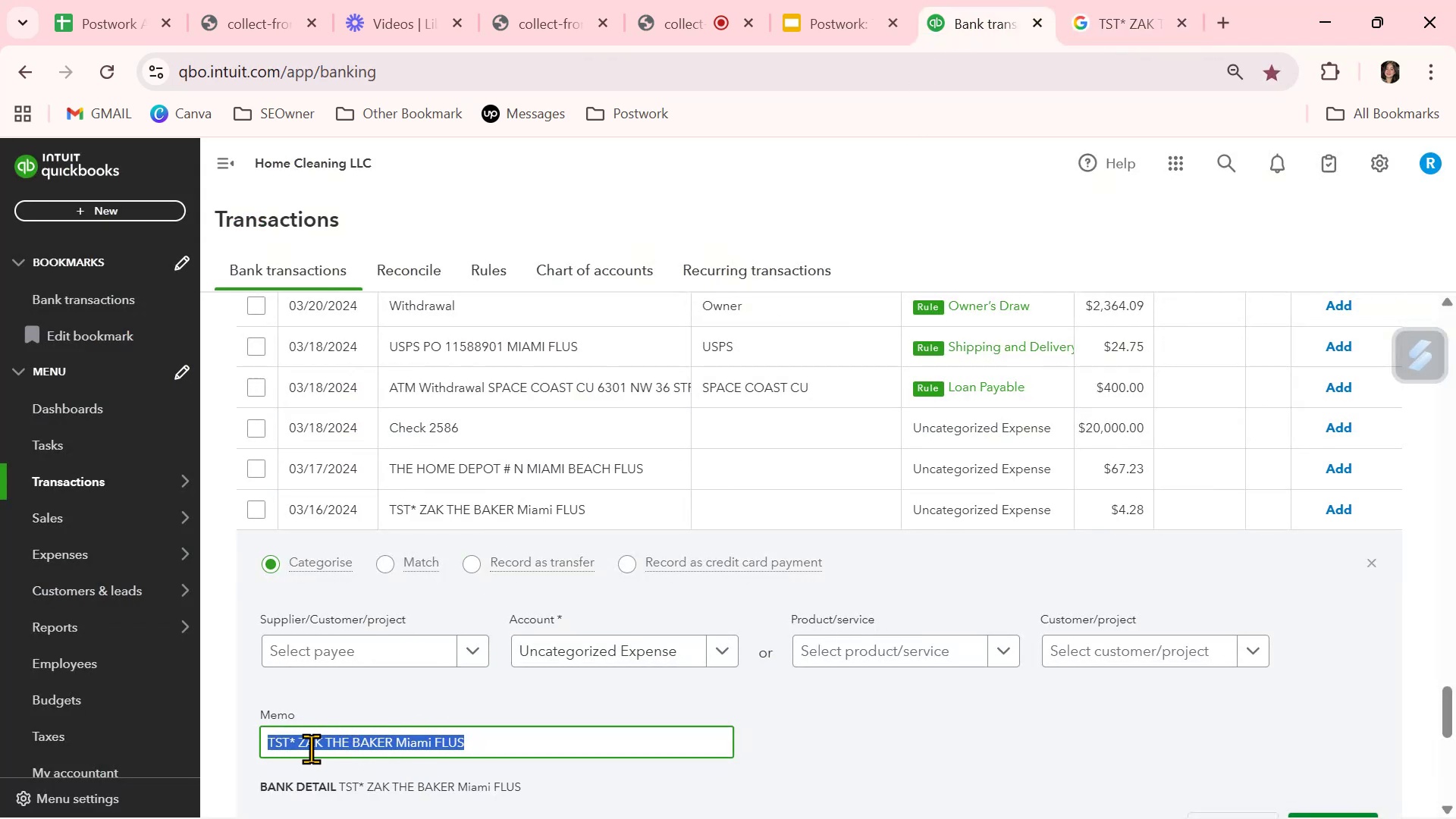 
left_click_drag(start_coordinate=[298, 746], to_coordinate=[347, 739])
 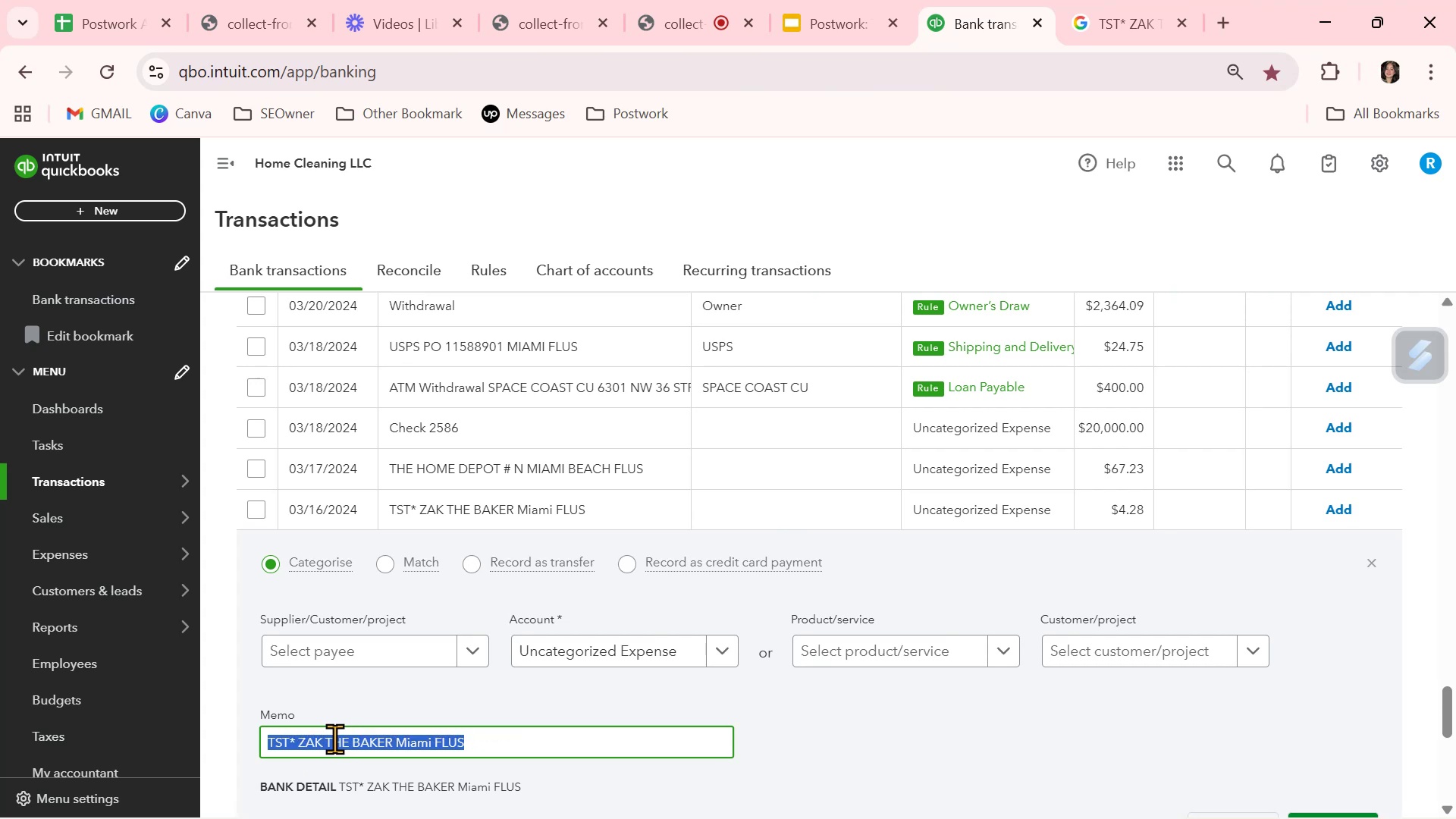 
left_click([329, 742])
 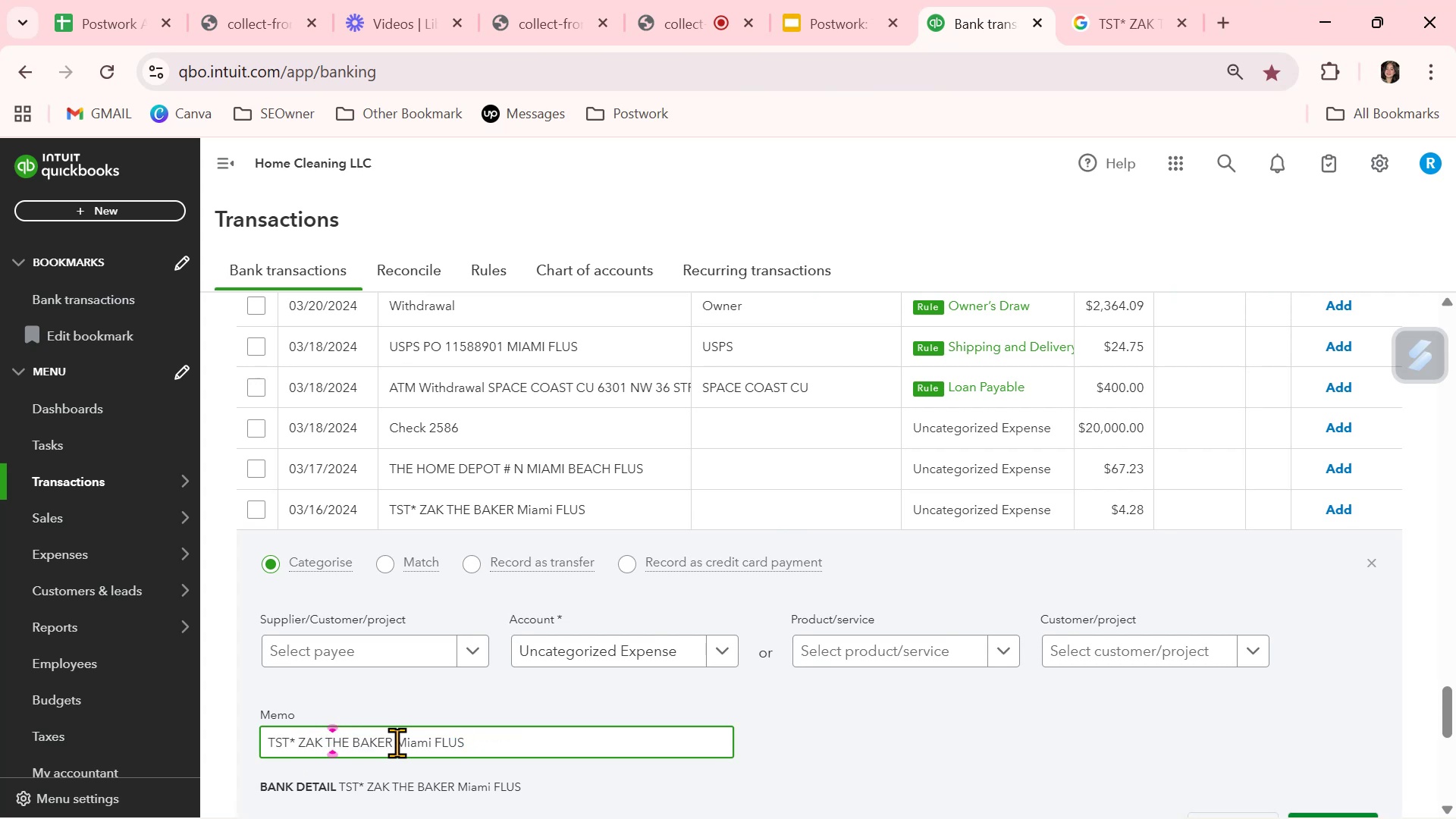 
left_click_drag(start_coordinate=[391, 742], to_coordinate=[300, 742])
 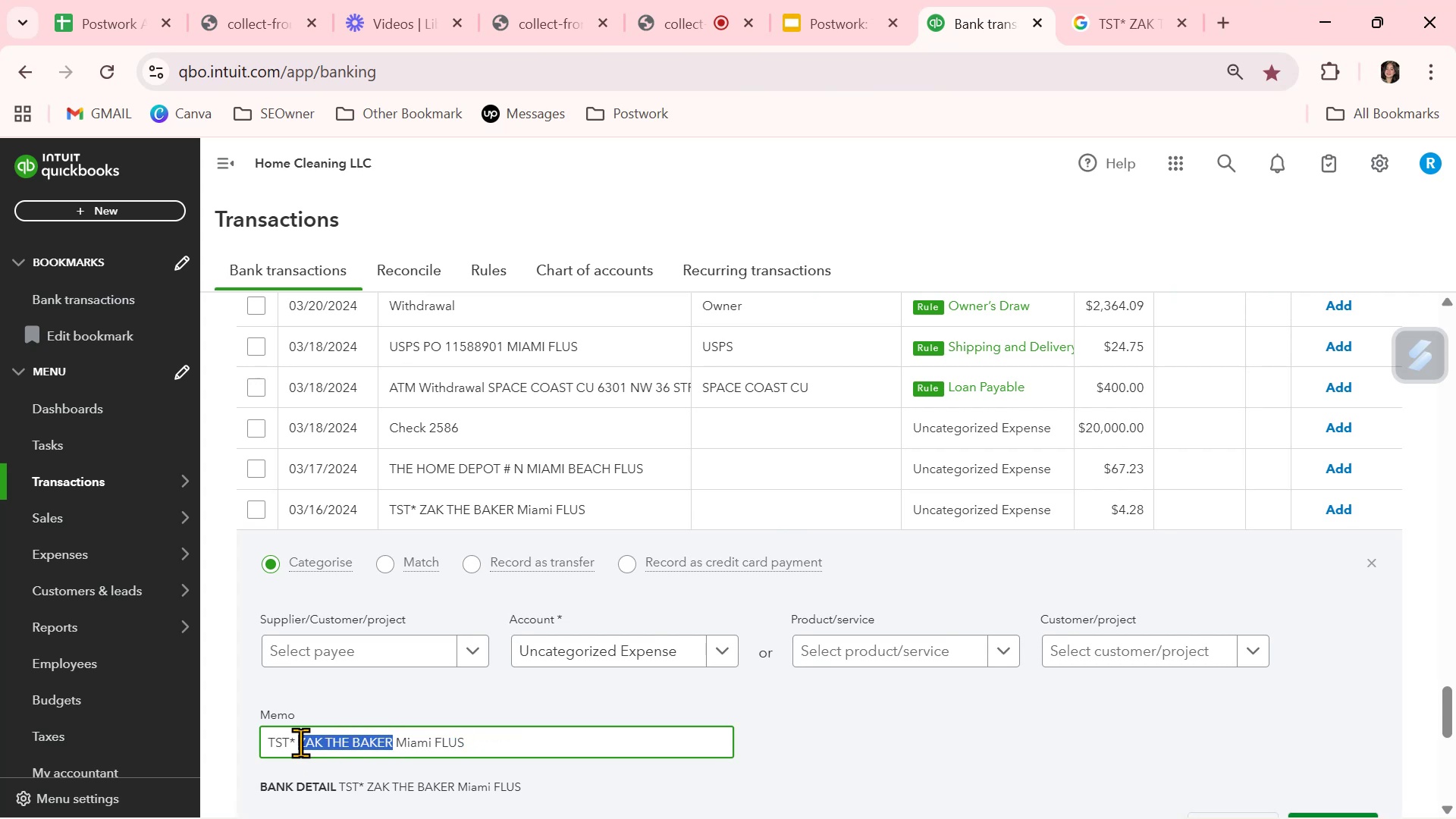 
key(Control+ControlLeft)
 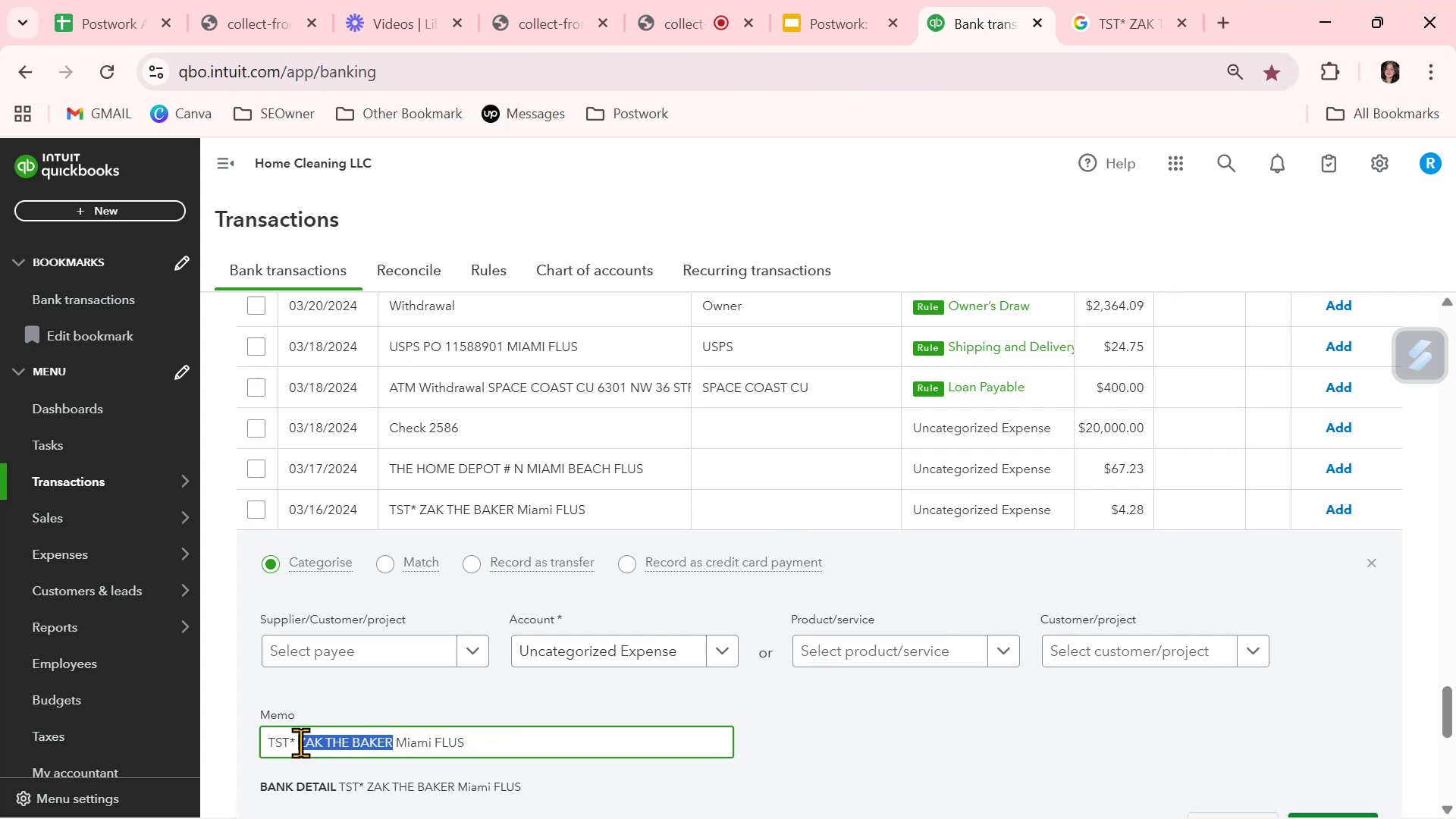 
key(Control+C)
 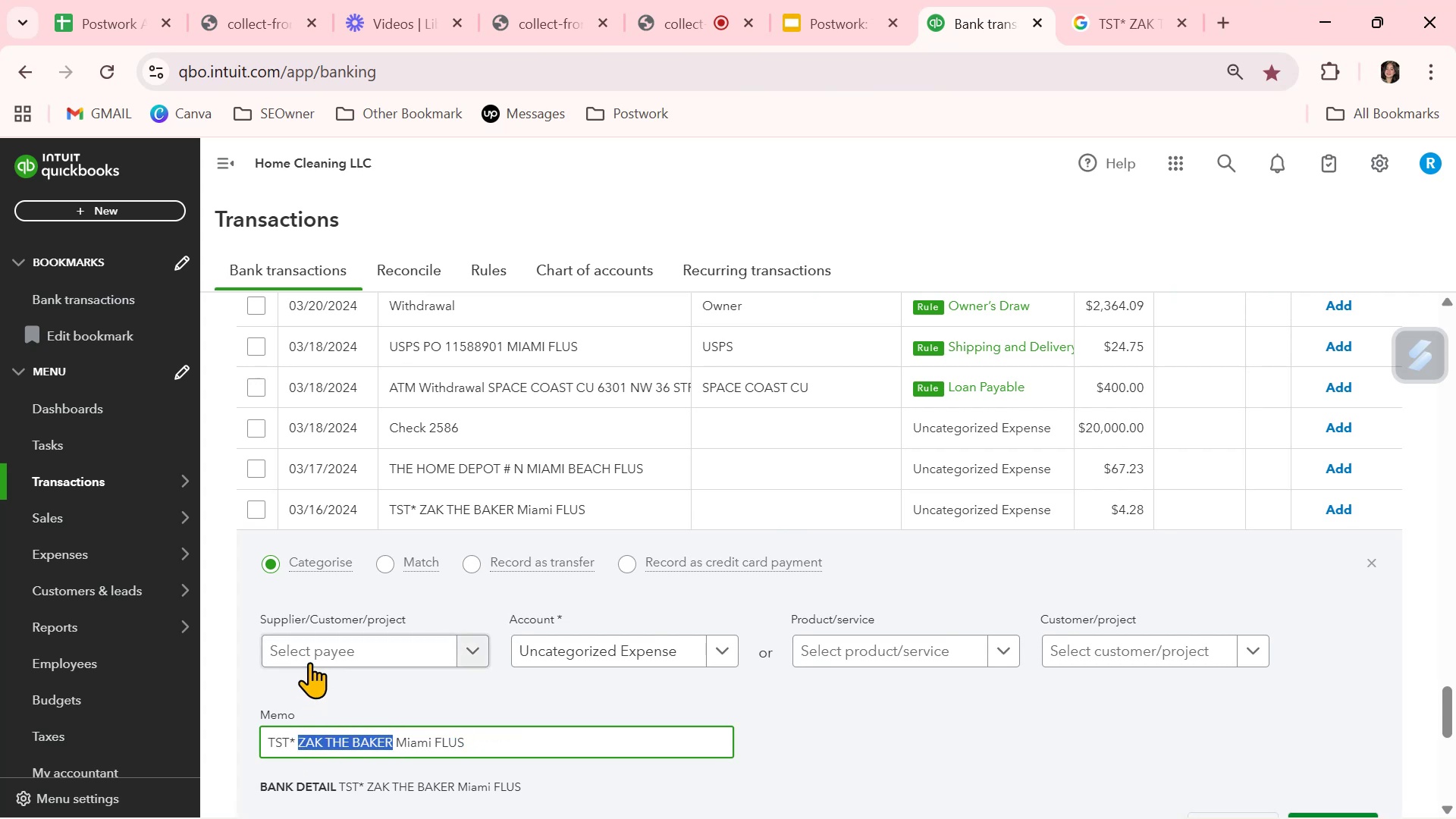 
left_click([312, 653])
 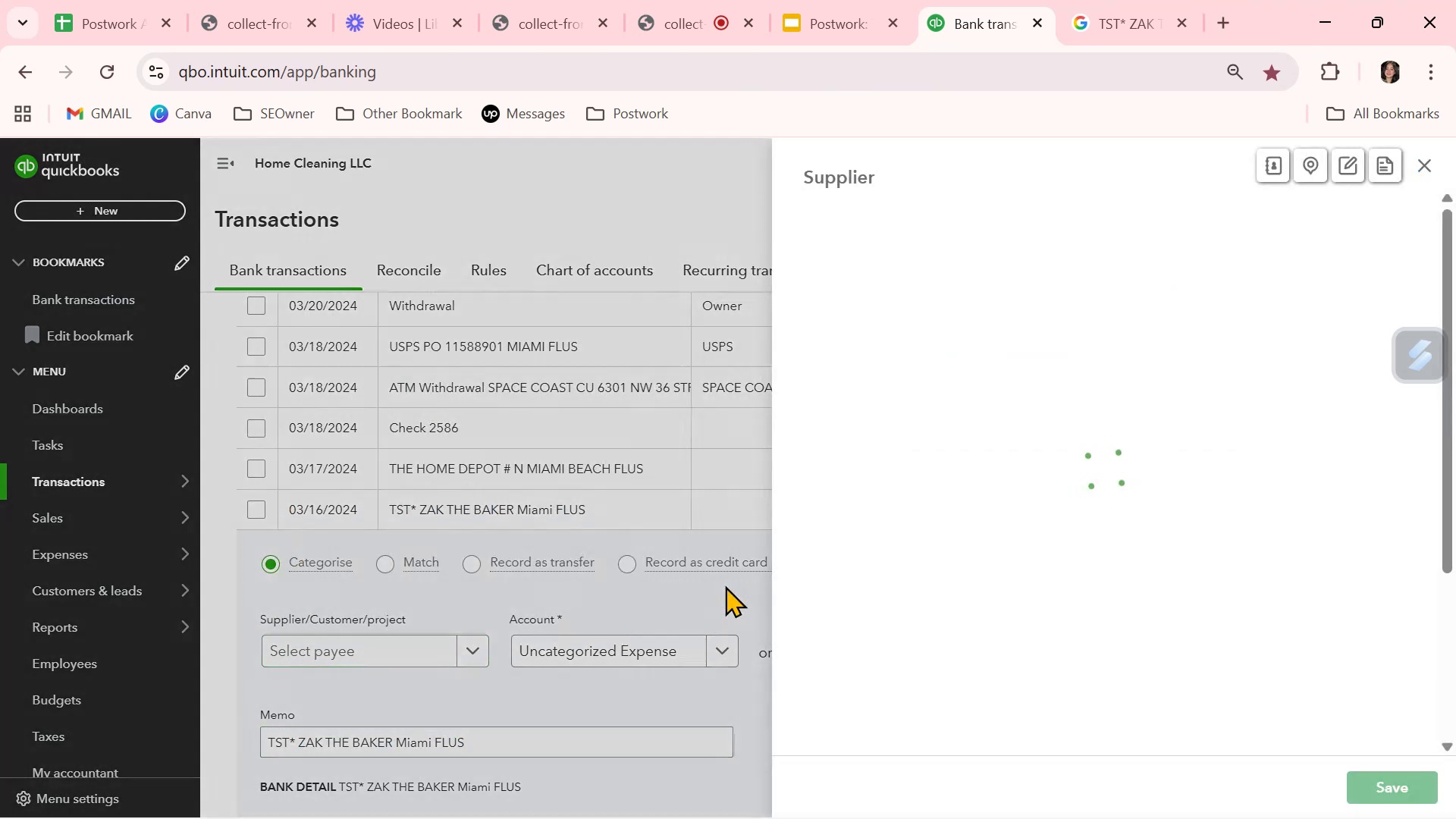 
key(Control+ControlLeft)
 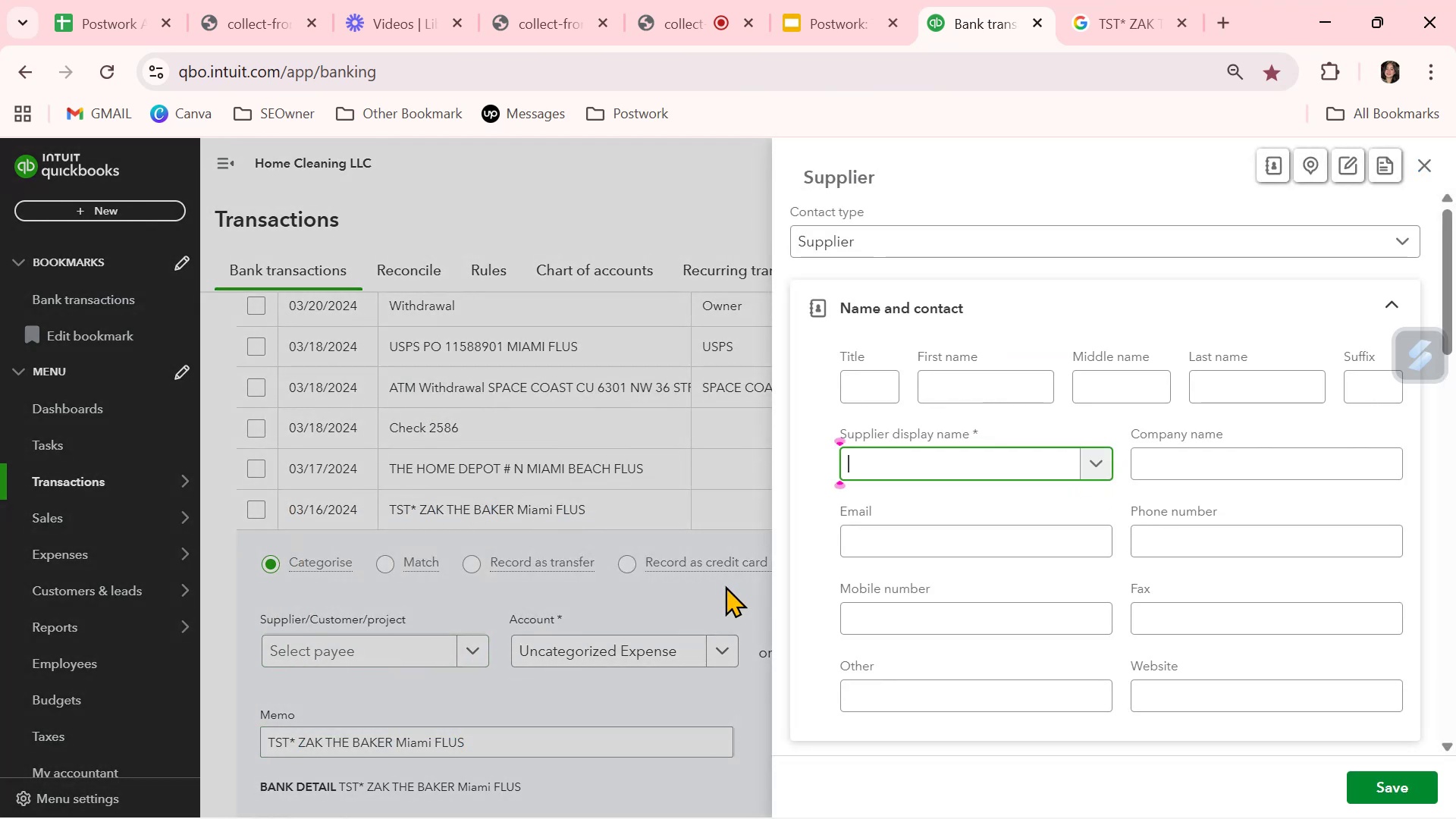 
key(Control+V)
 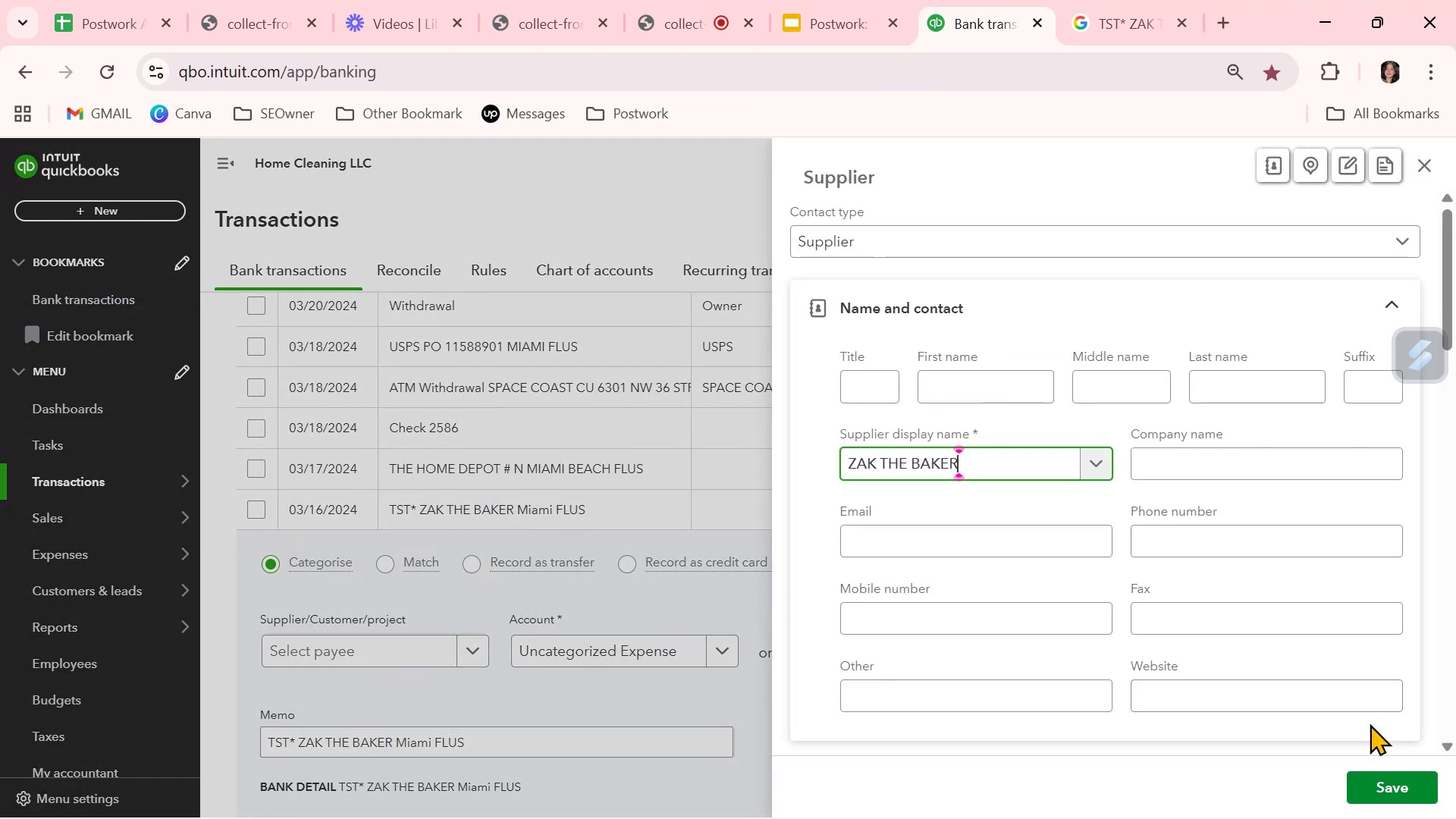 
left_click([1395, 795])
 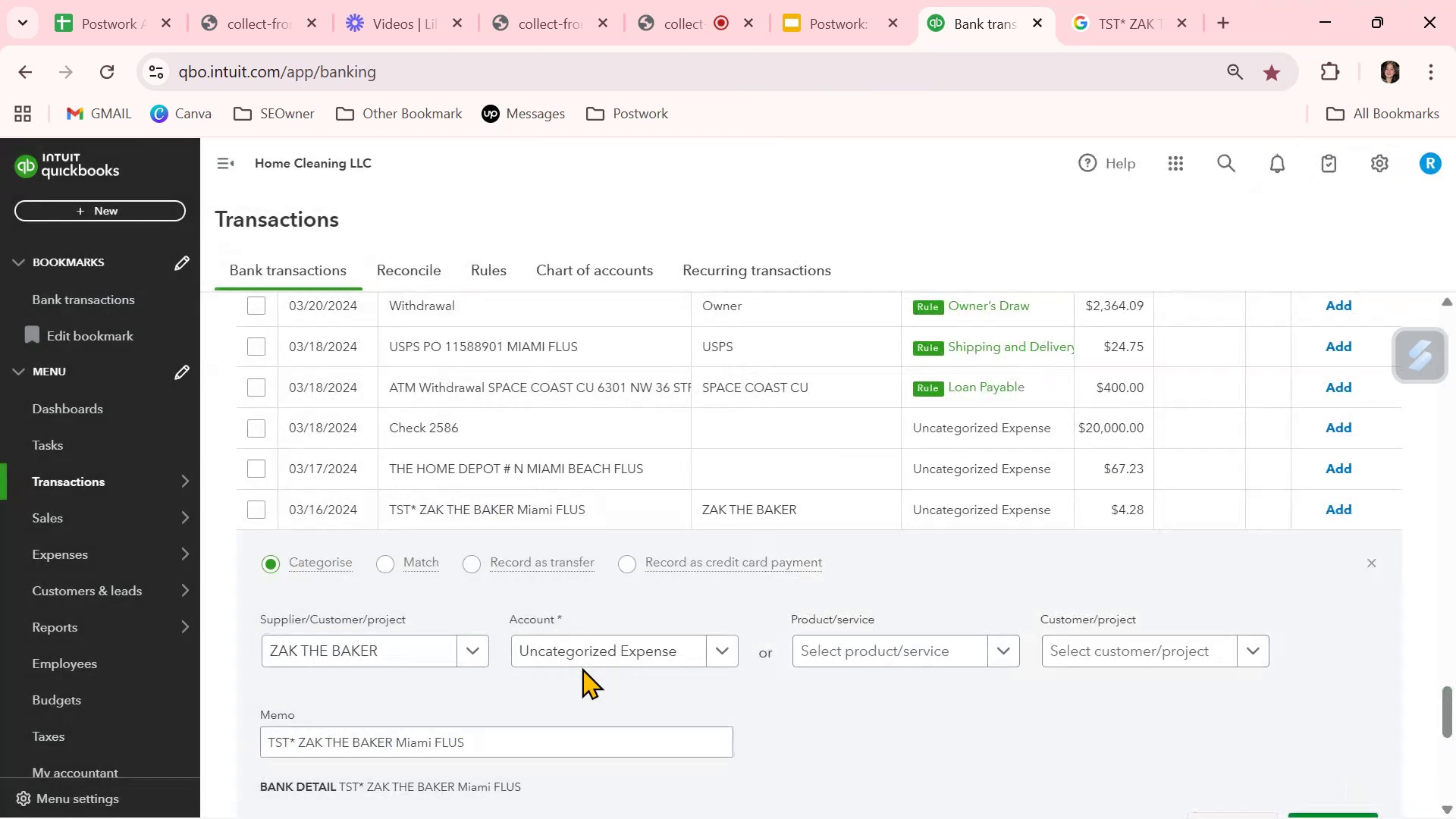 
left_click([588, 651])
 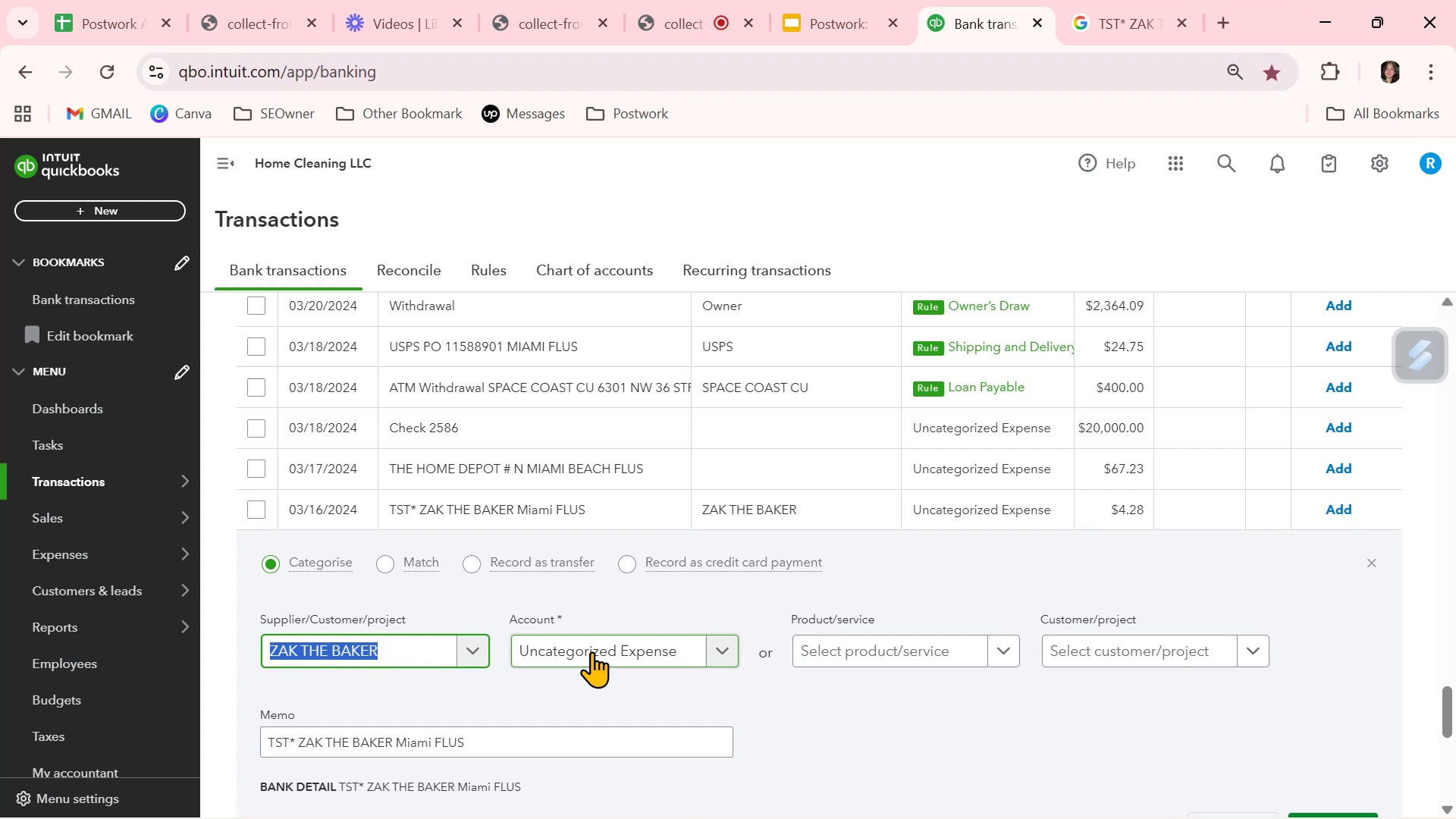 
left_click([592, 651])
 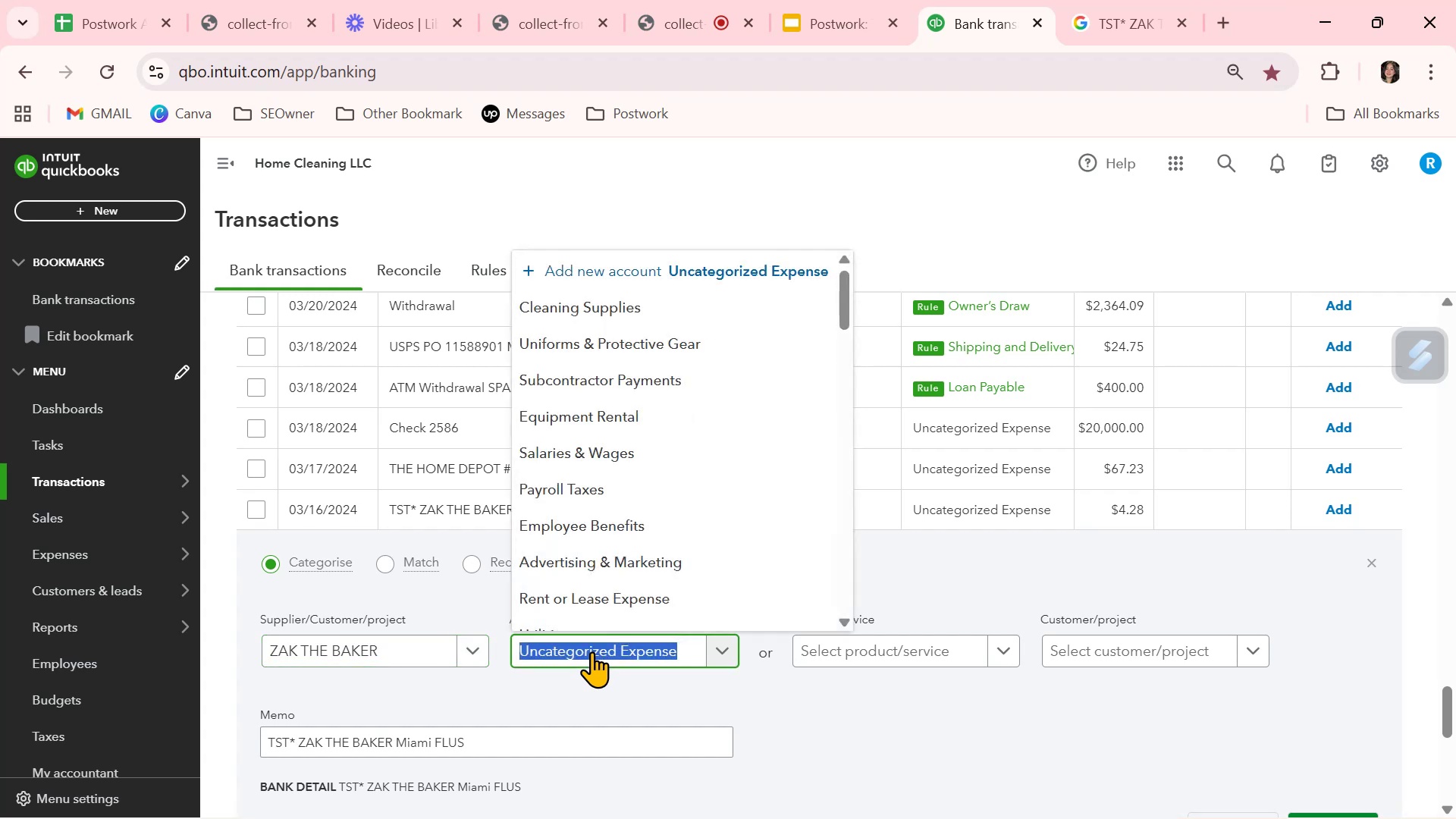 
type(FOOD)
 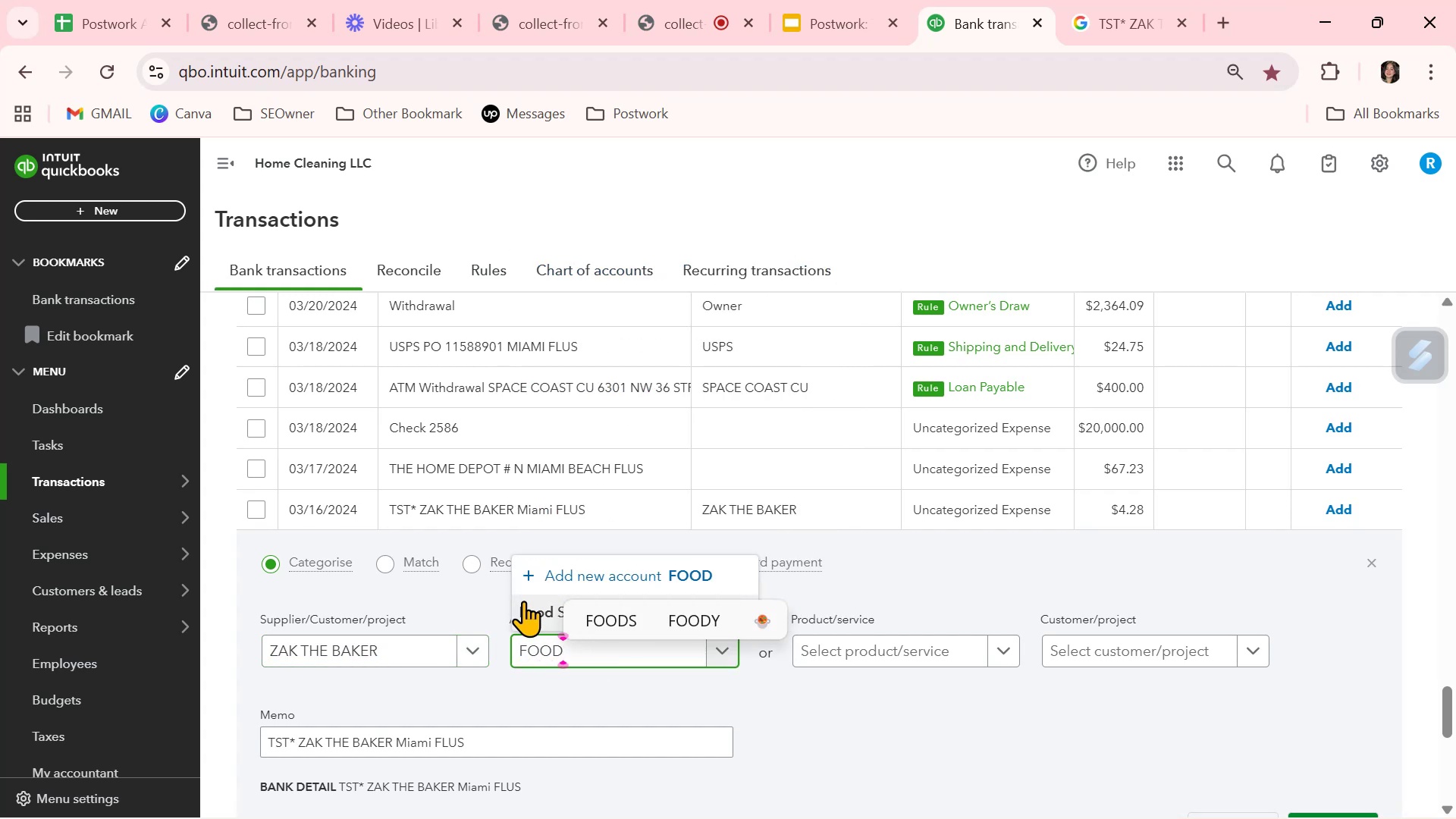 
left_click([525, 604])
 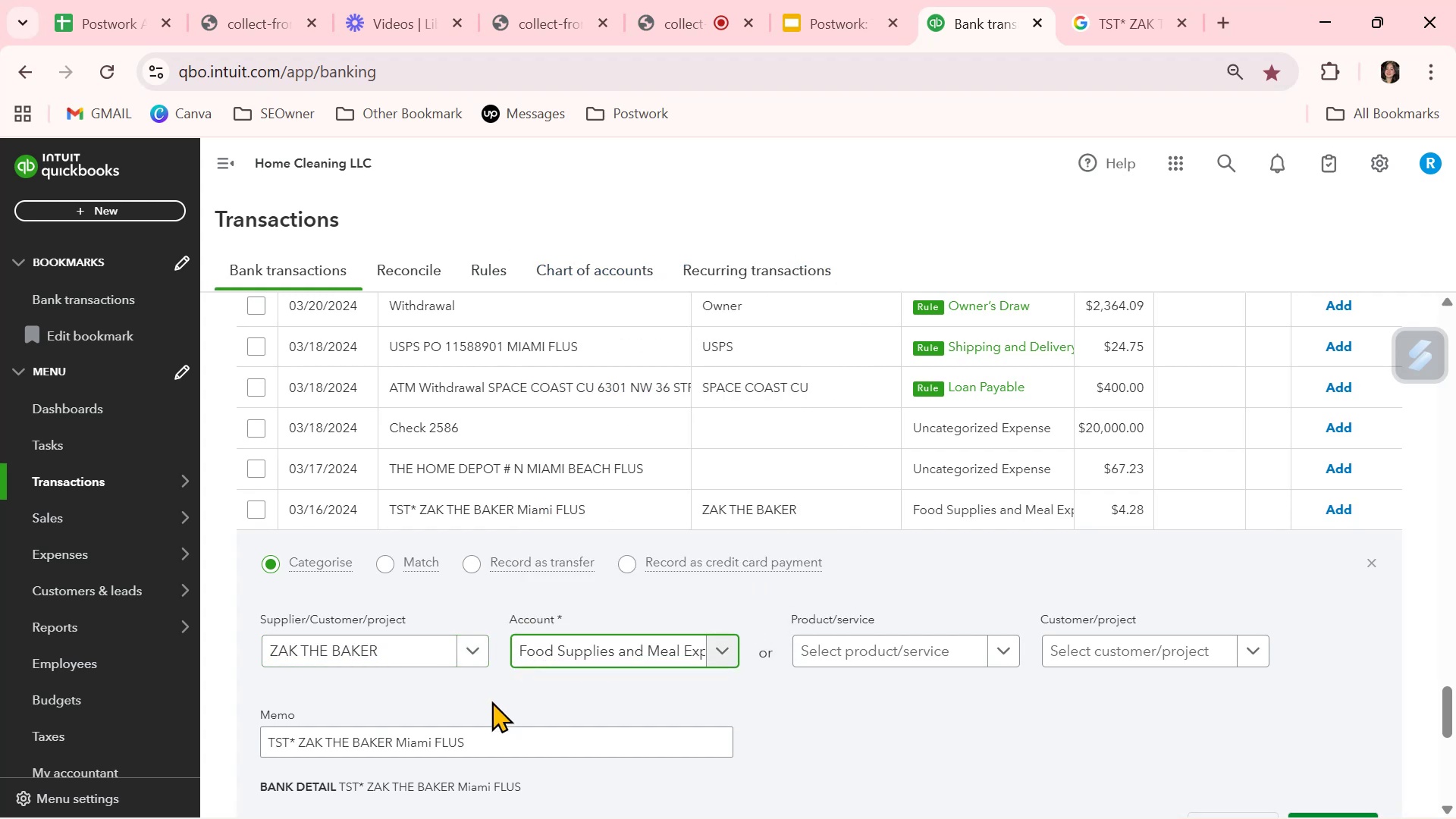 
scroll: coordinate [481, 719], scroll_direction: down, amount: 1.0
 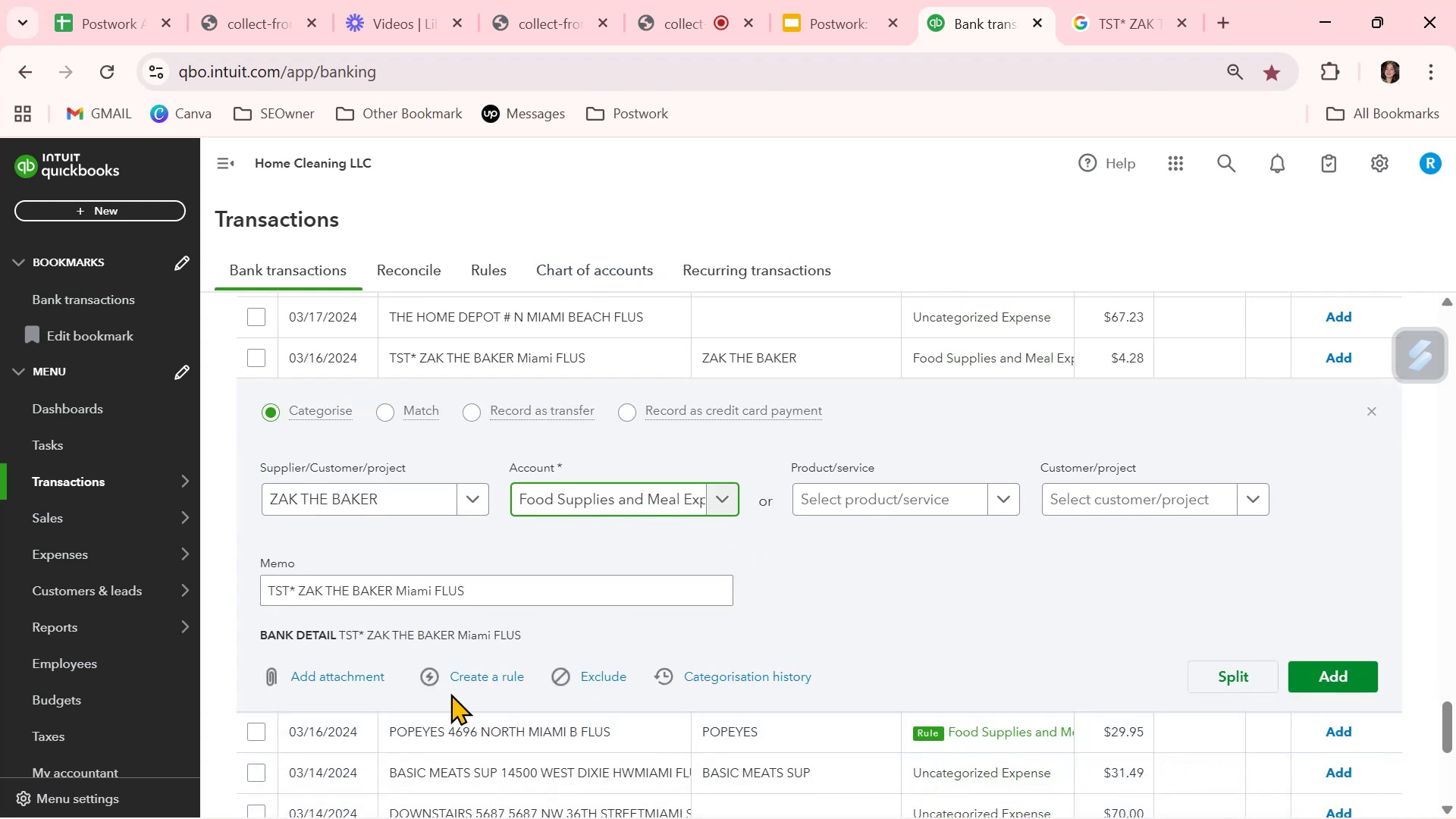 
left_click([460, 672])
 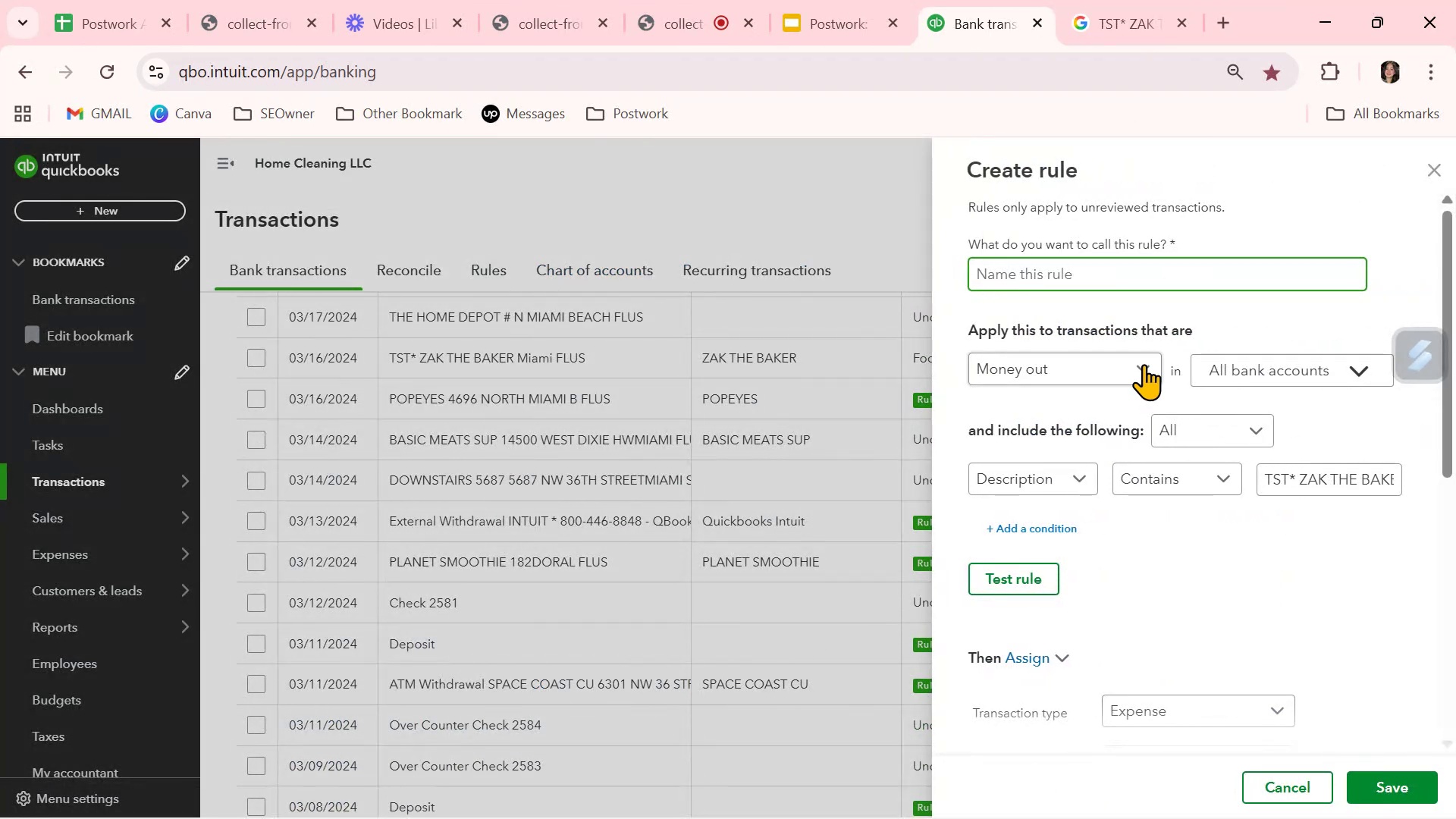 
key(Control+ControlLeft)
 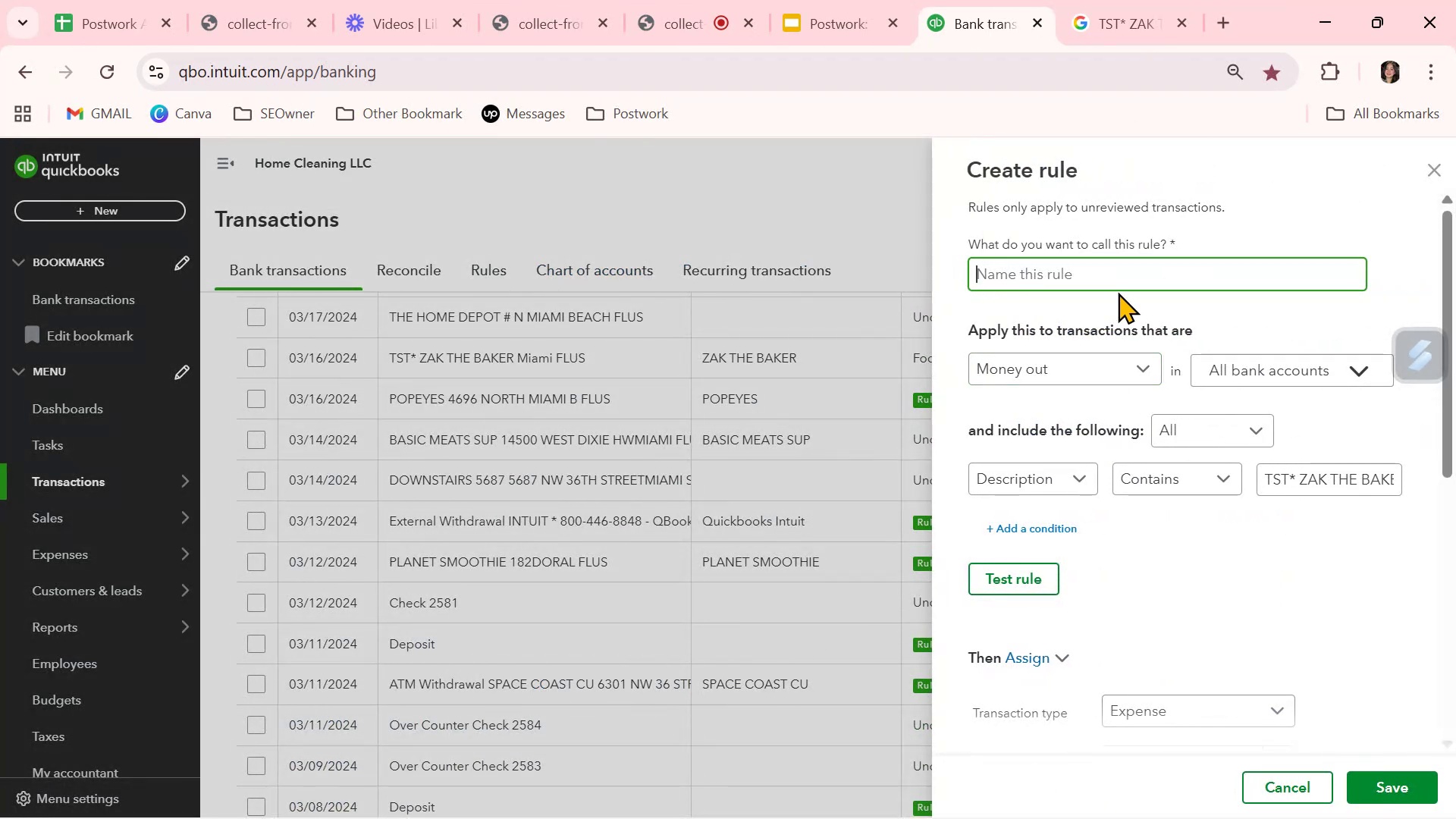 
key(Control+V)
 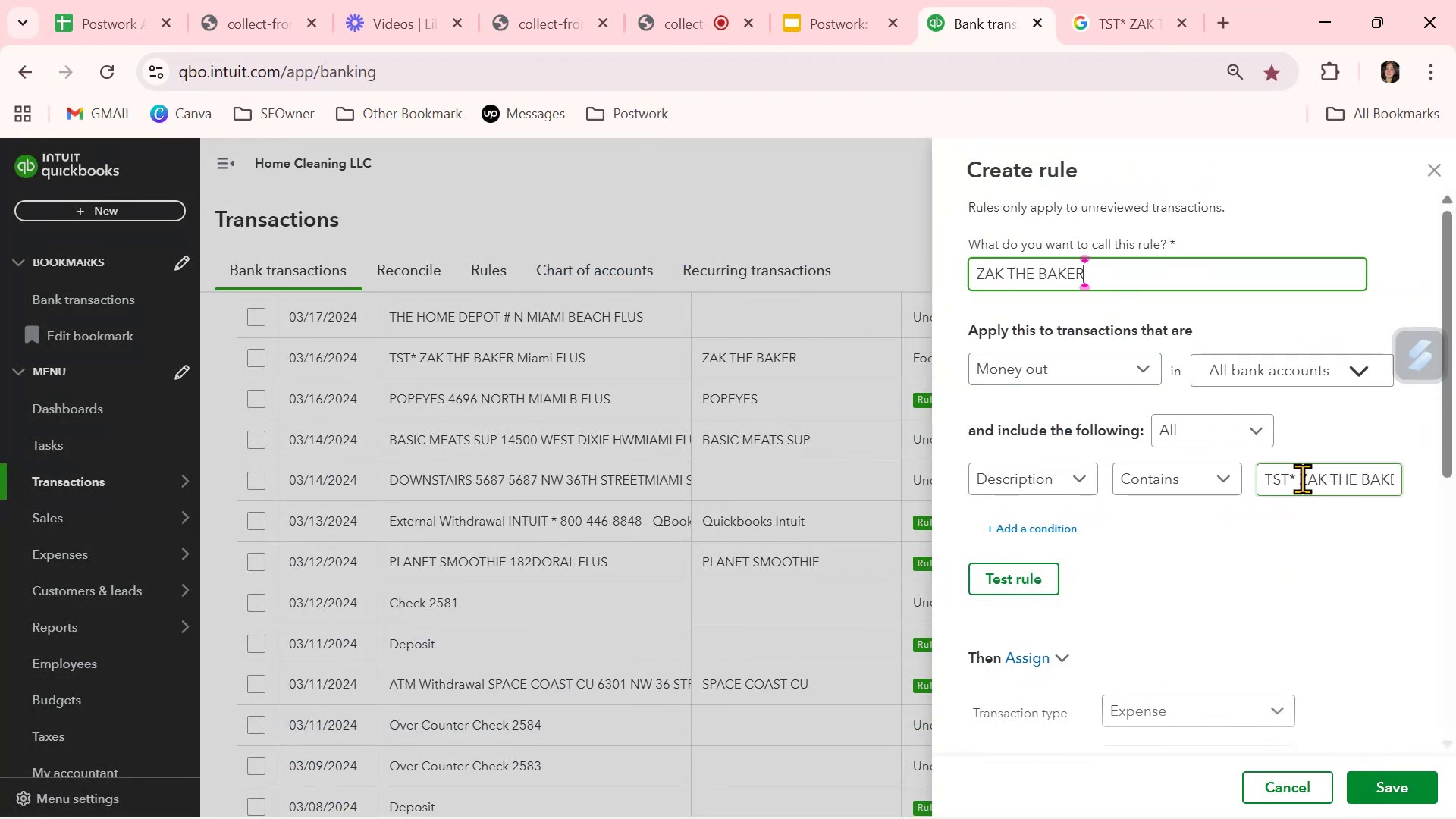 
left_click([1302, 479])
 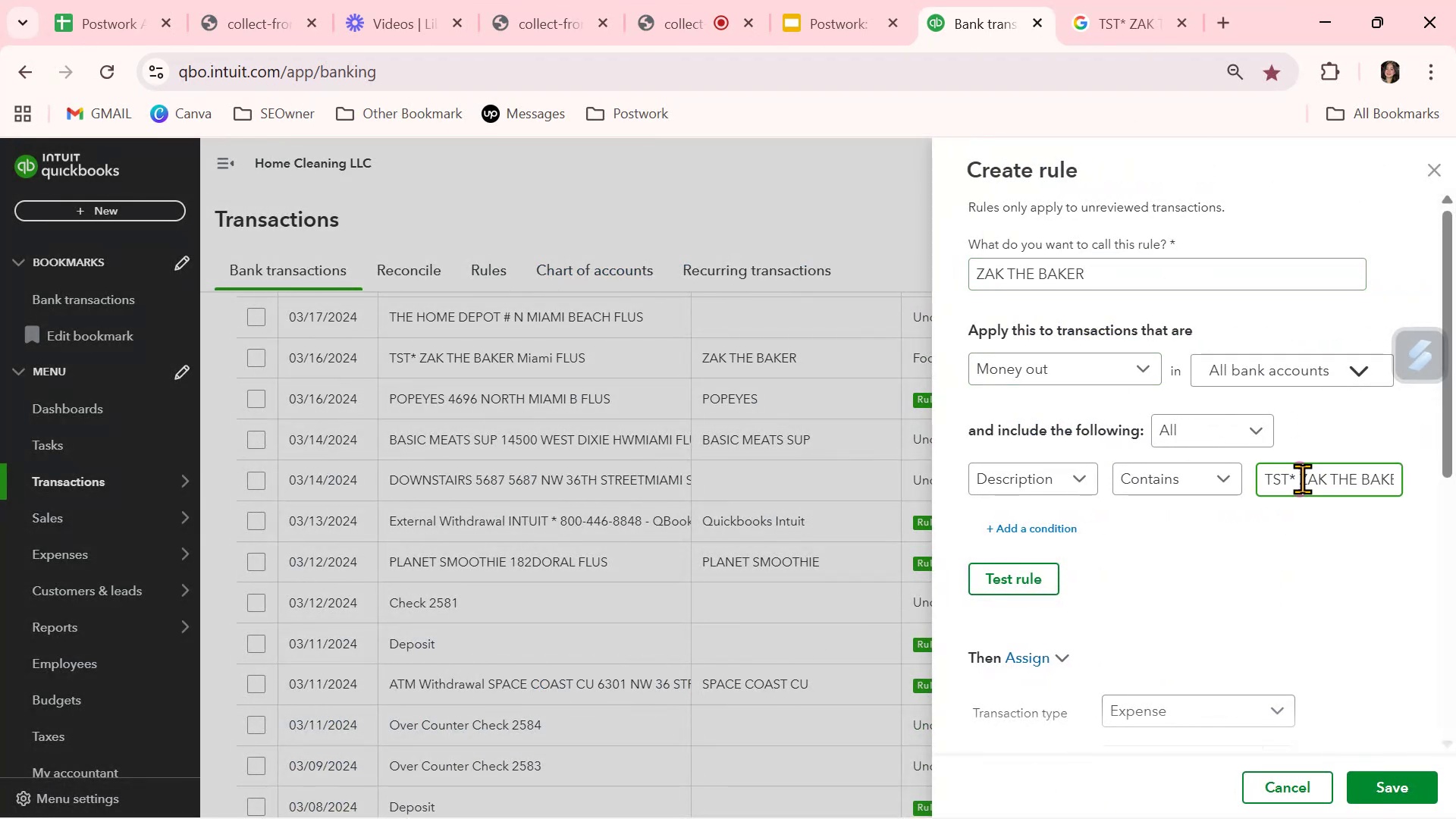 
left_click_drag(start_coordinate=[1302, 479], to_coordinate=[1197, 475])
 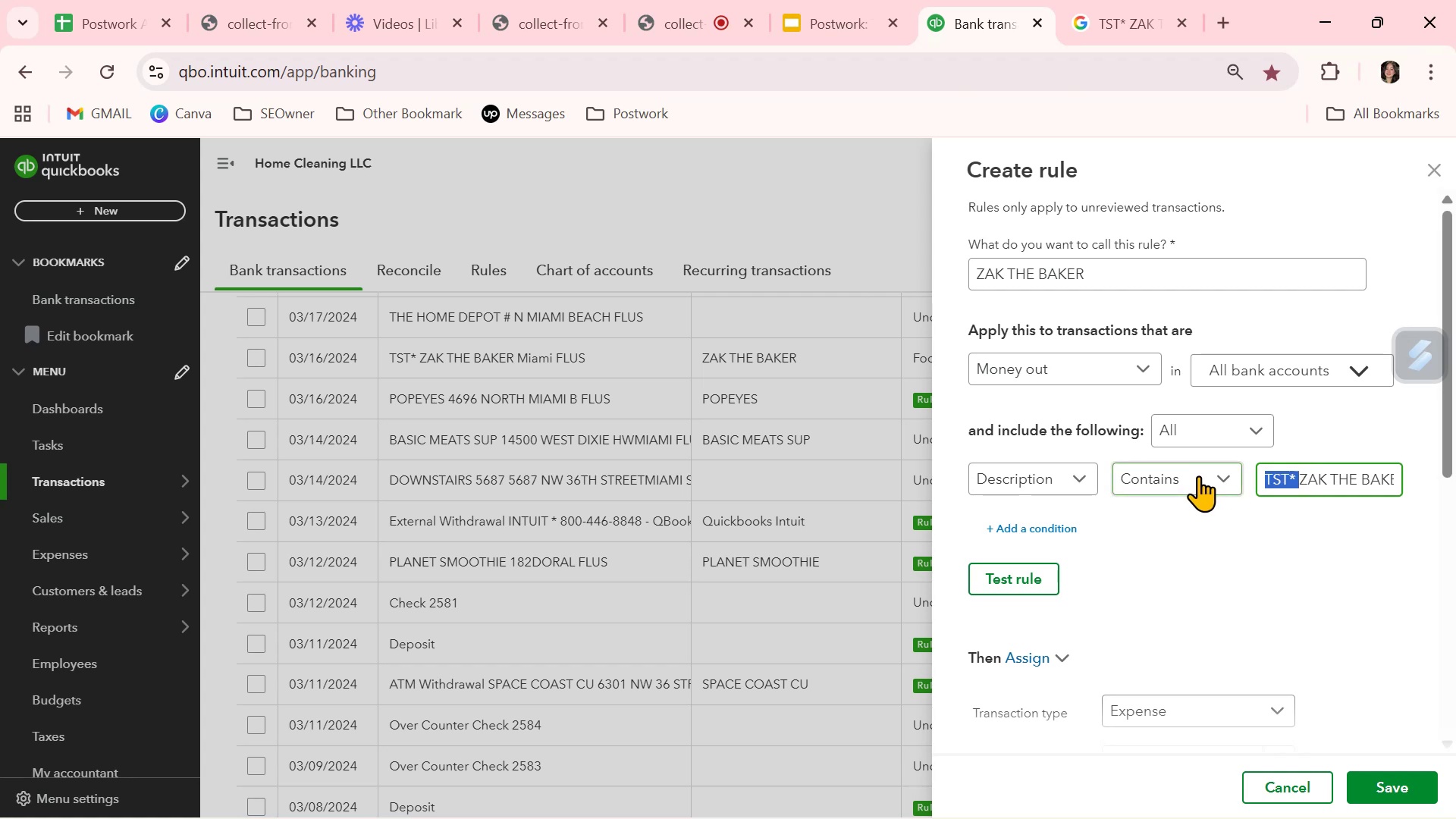 
key(Backspace)
 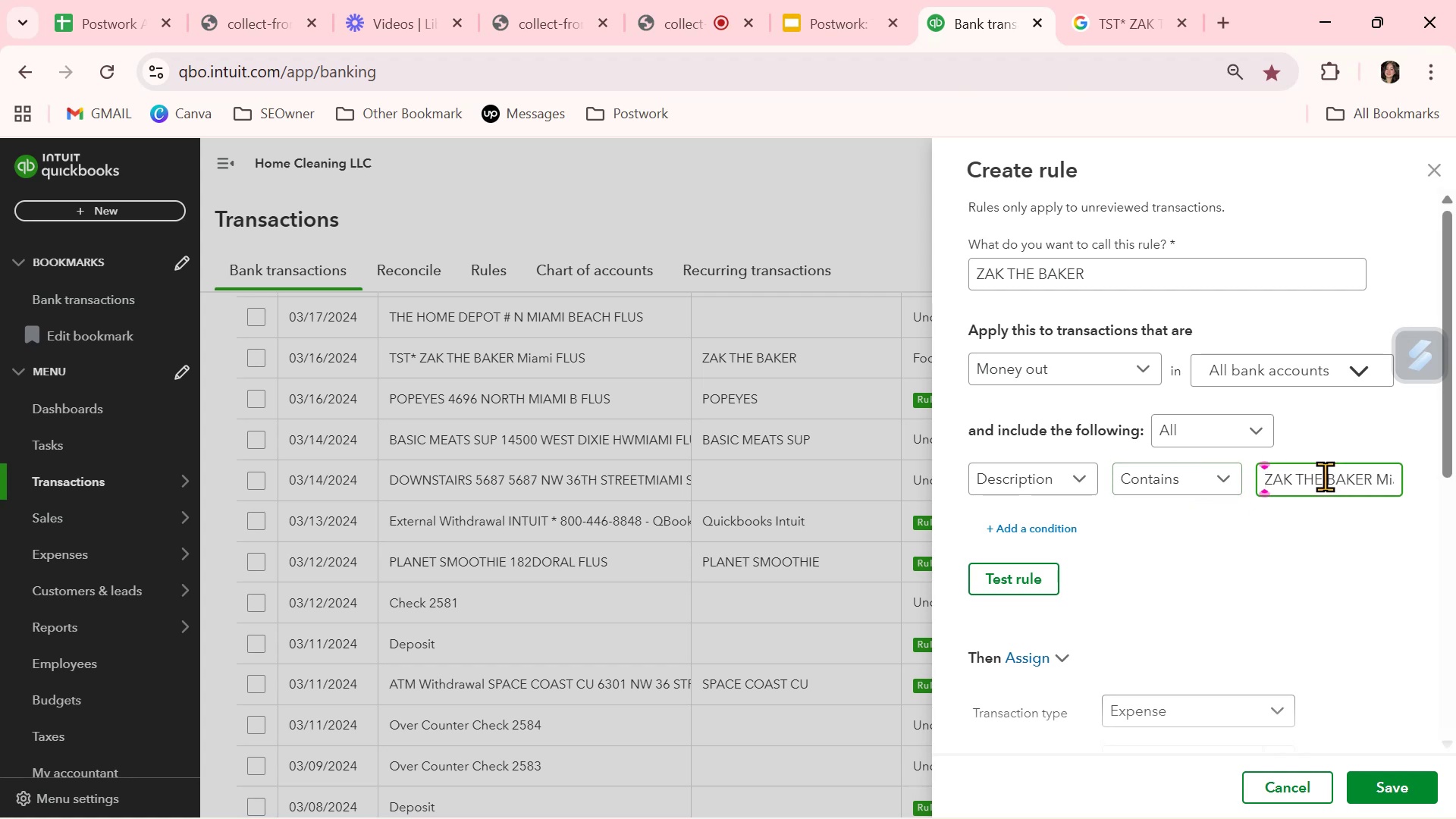 
key(Control+ControlLeft)
 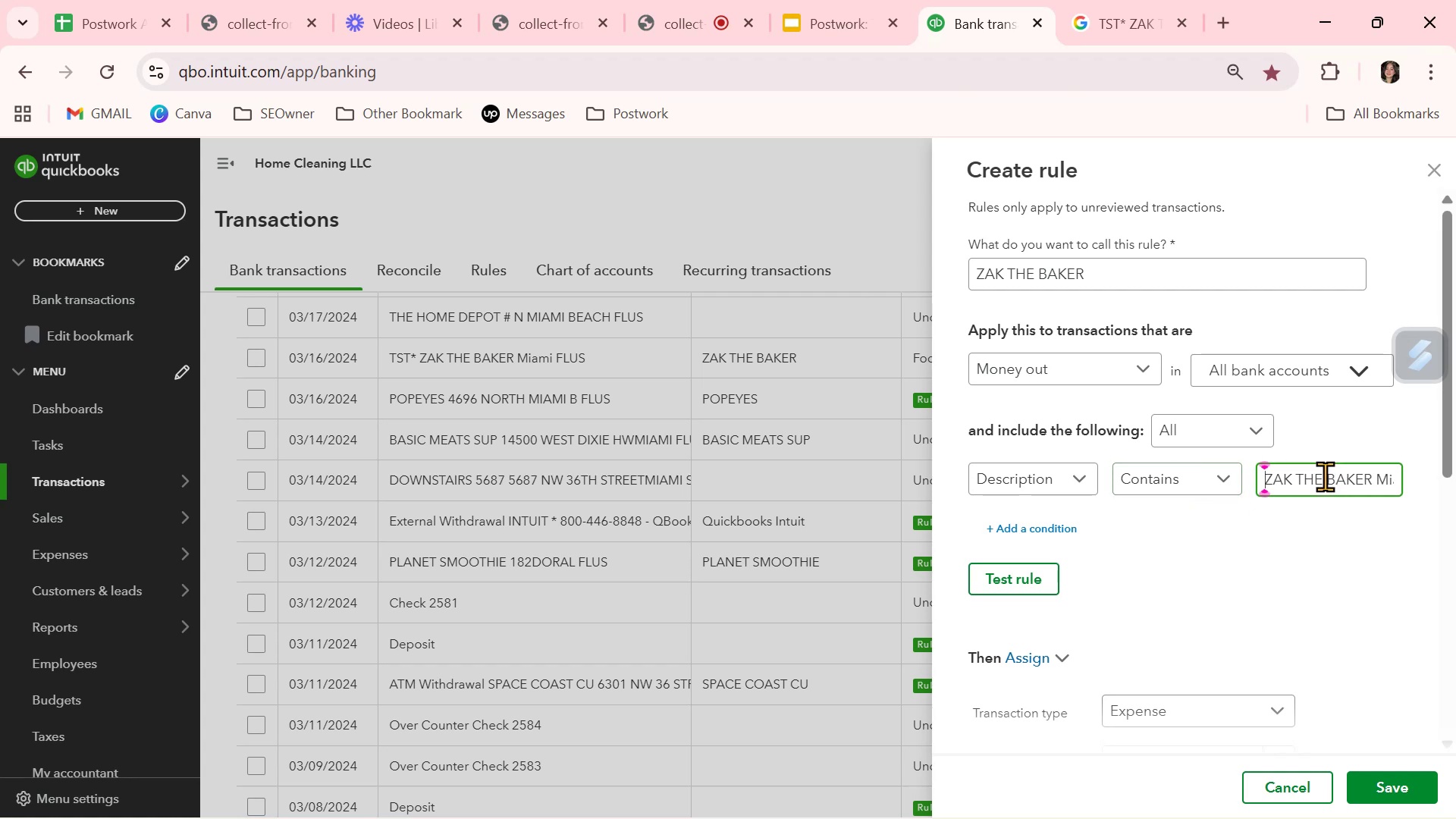 
key(Control+A)
 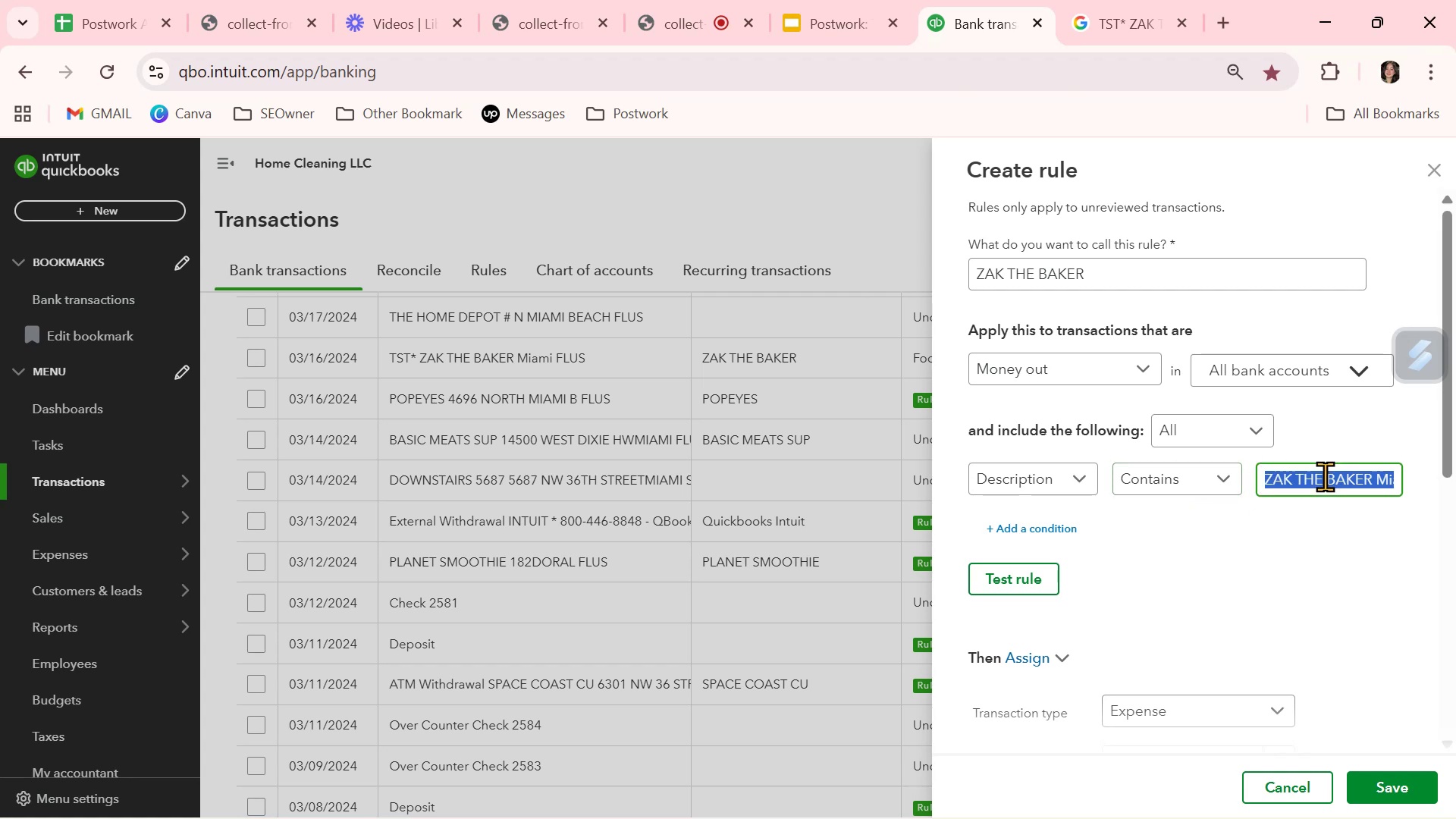 
key(Control+ControlLeft)
 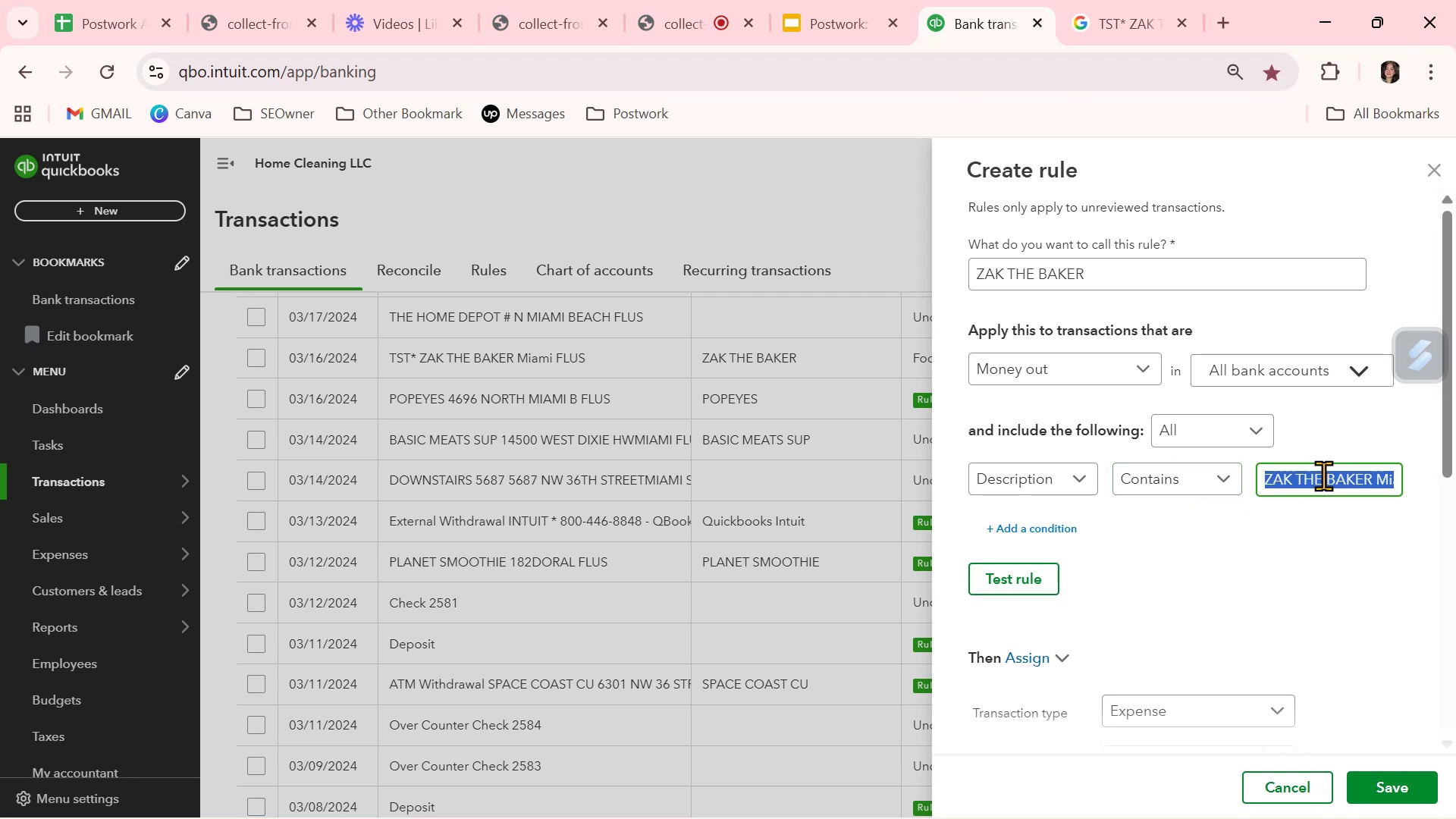 
key(Control+V)
 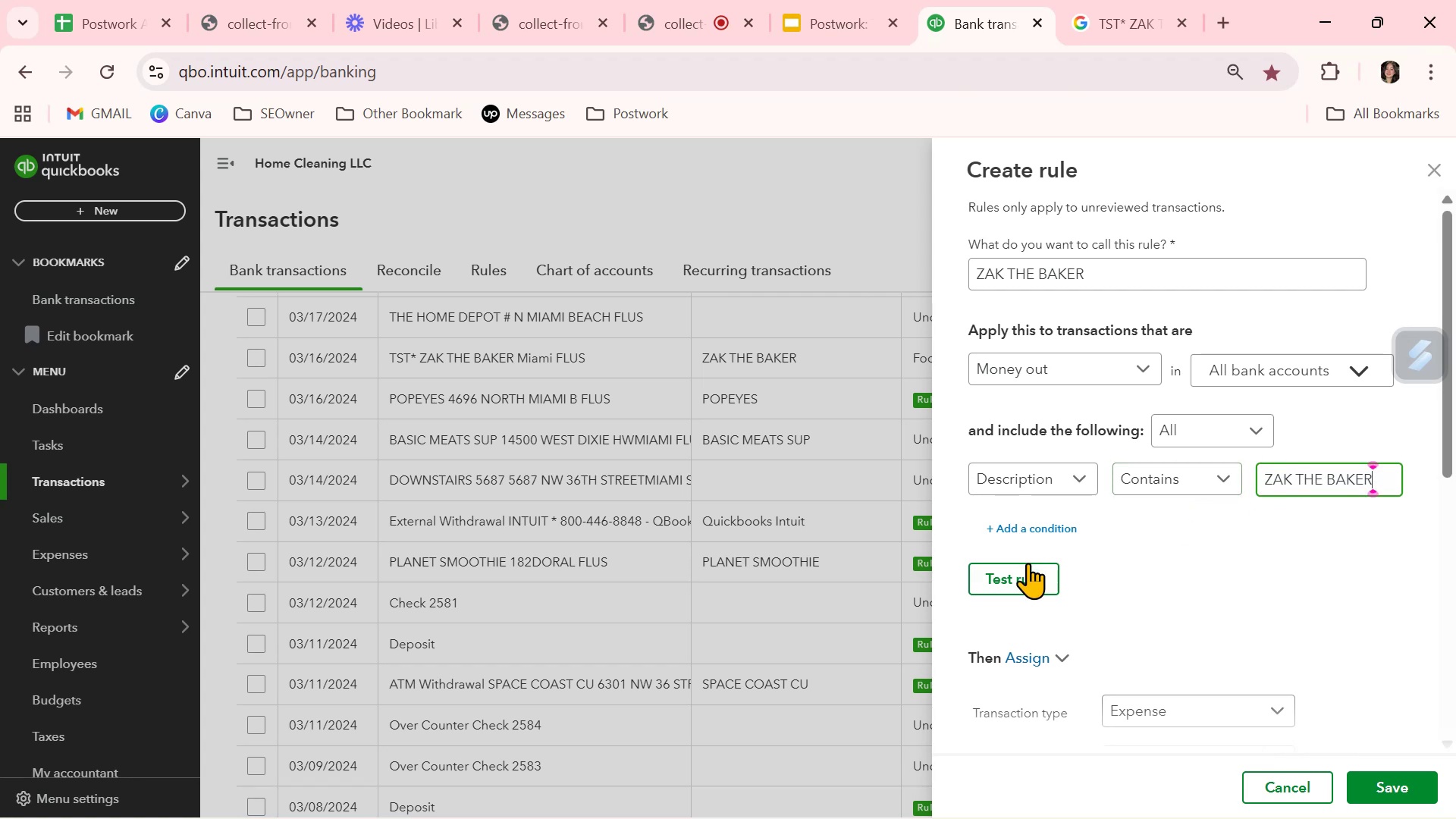 
left_click([1013, 570])
 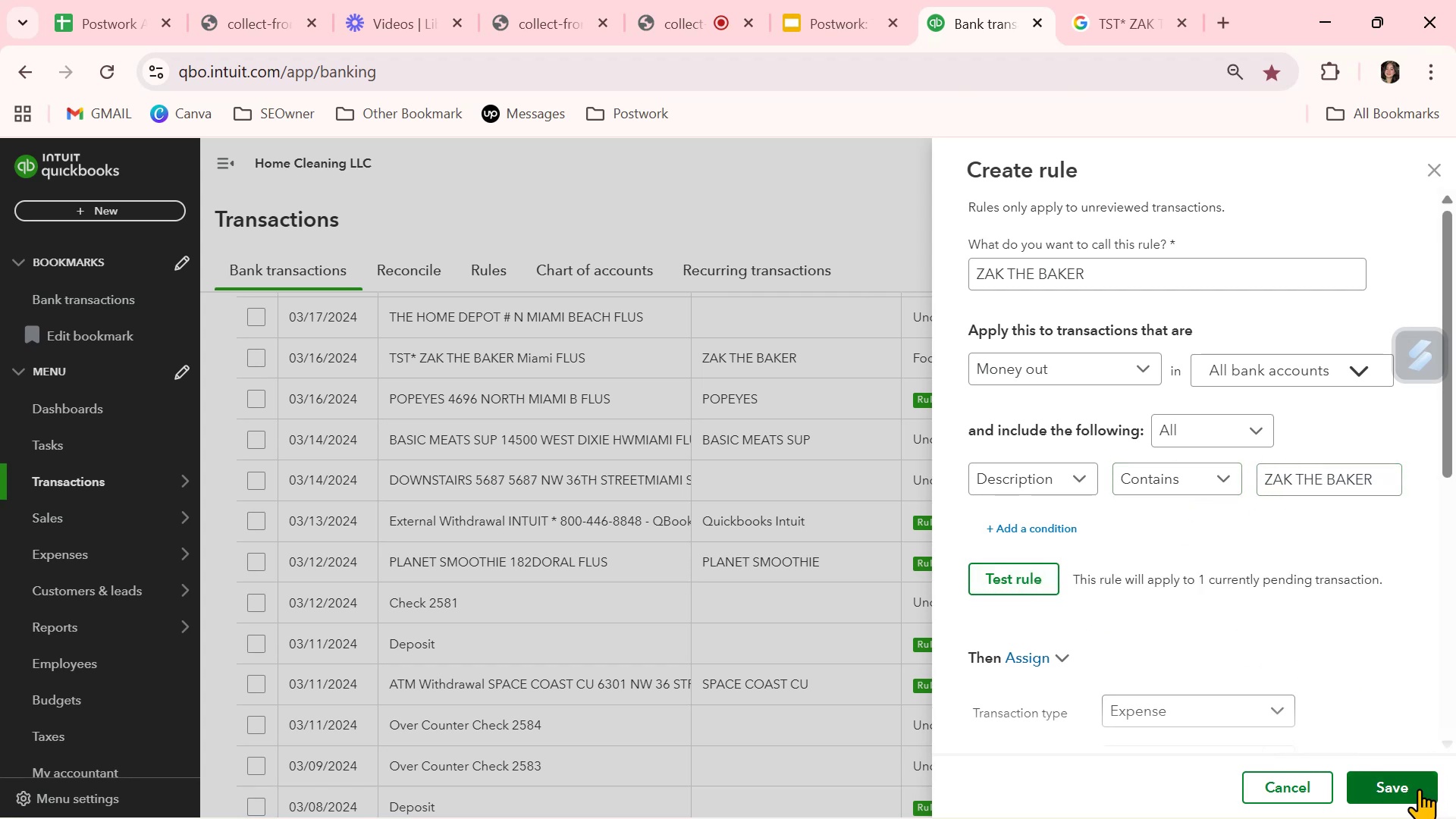 
left_click([1419, 789])
 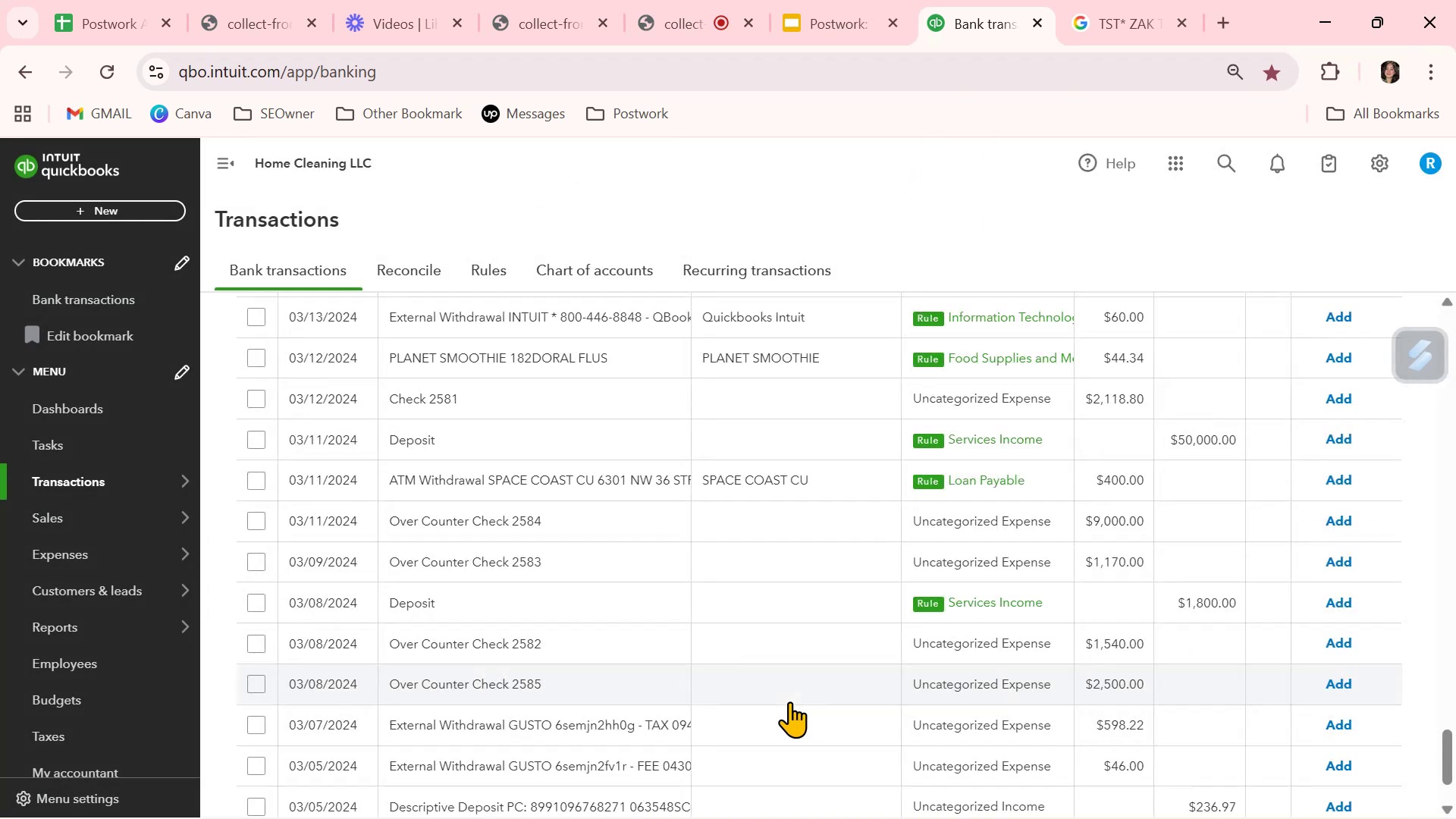 
scroll: coordinate [797, 700], scroll_direction: up, amount: 26.0
 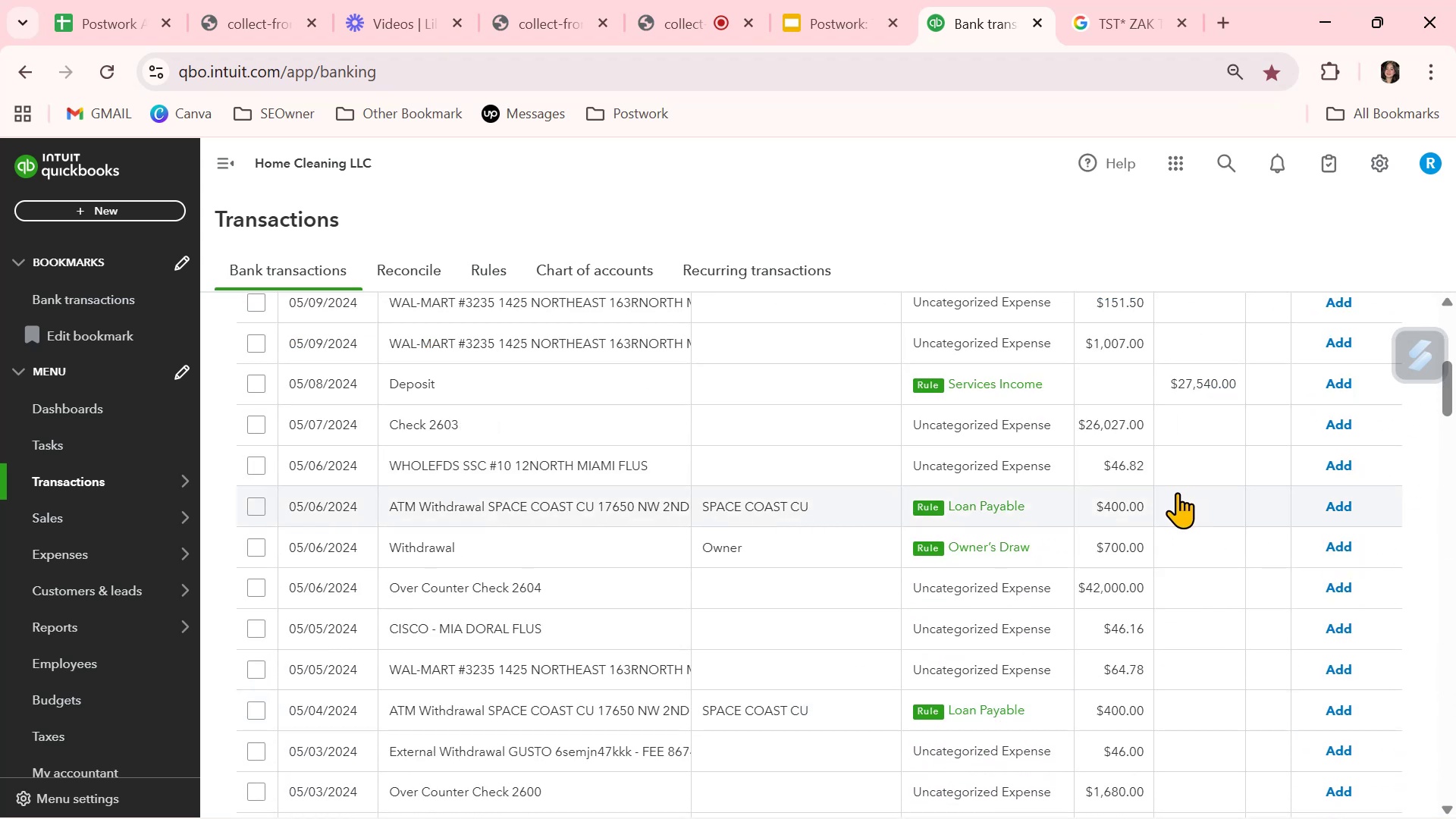 
scroll: coordinate [1084, 631], scroll_direction: down, amount: 5.0
 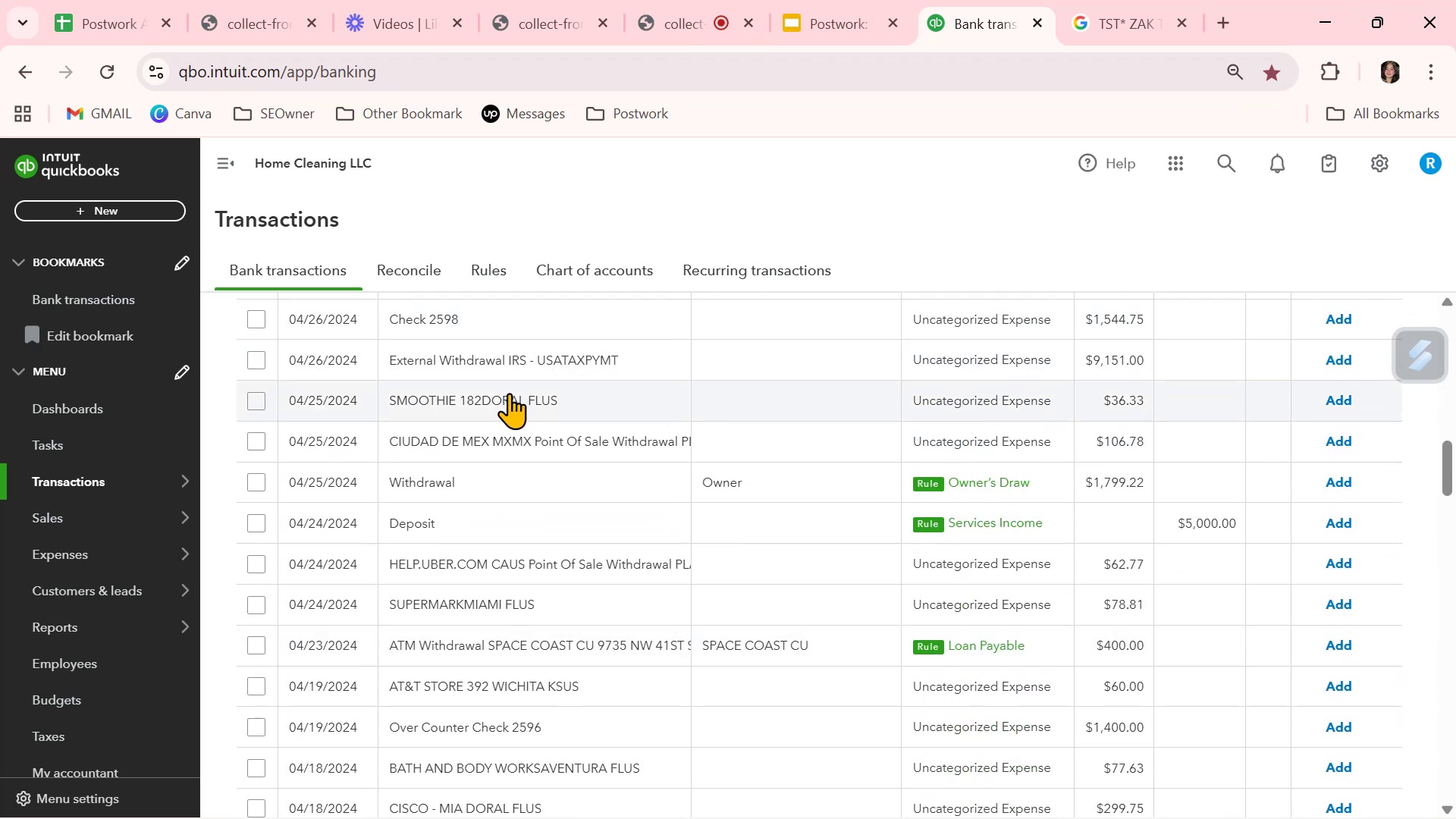 
left_click([509, 393])
 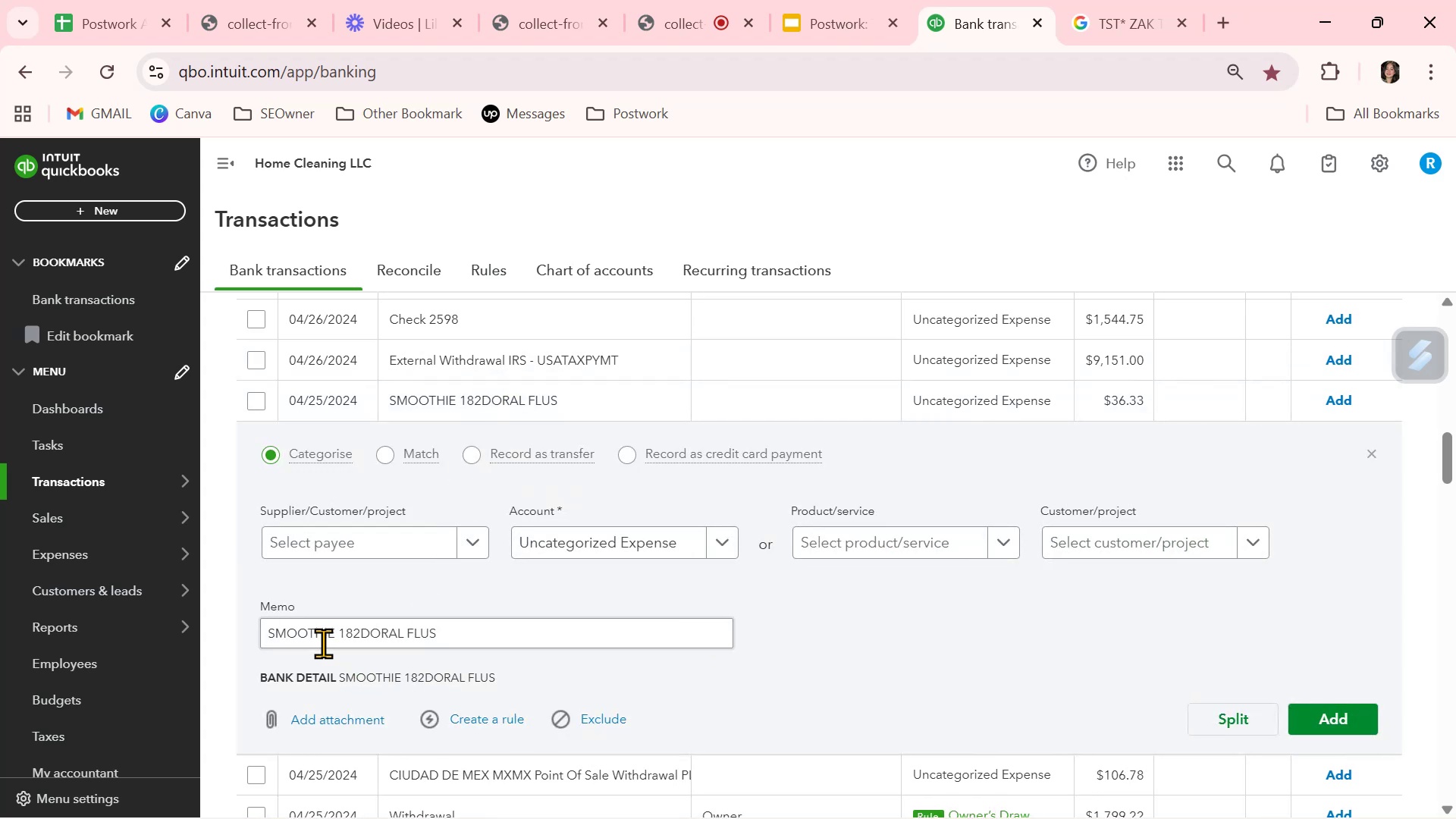 
left_click_drag(start_coordinate=[334, 635], to_coordinate=[243, 632])
 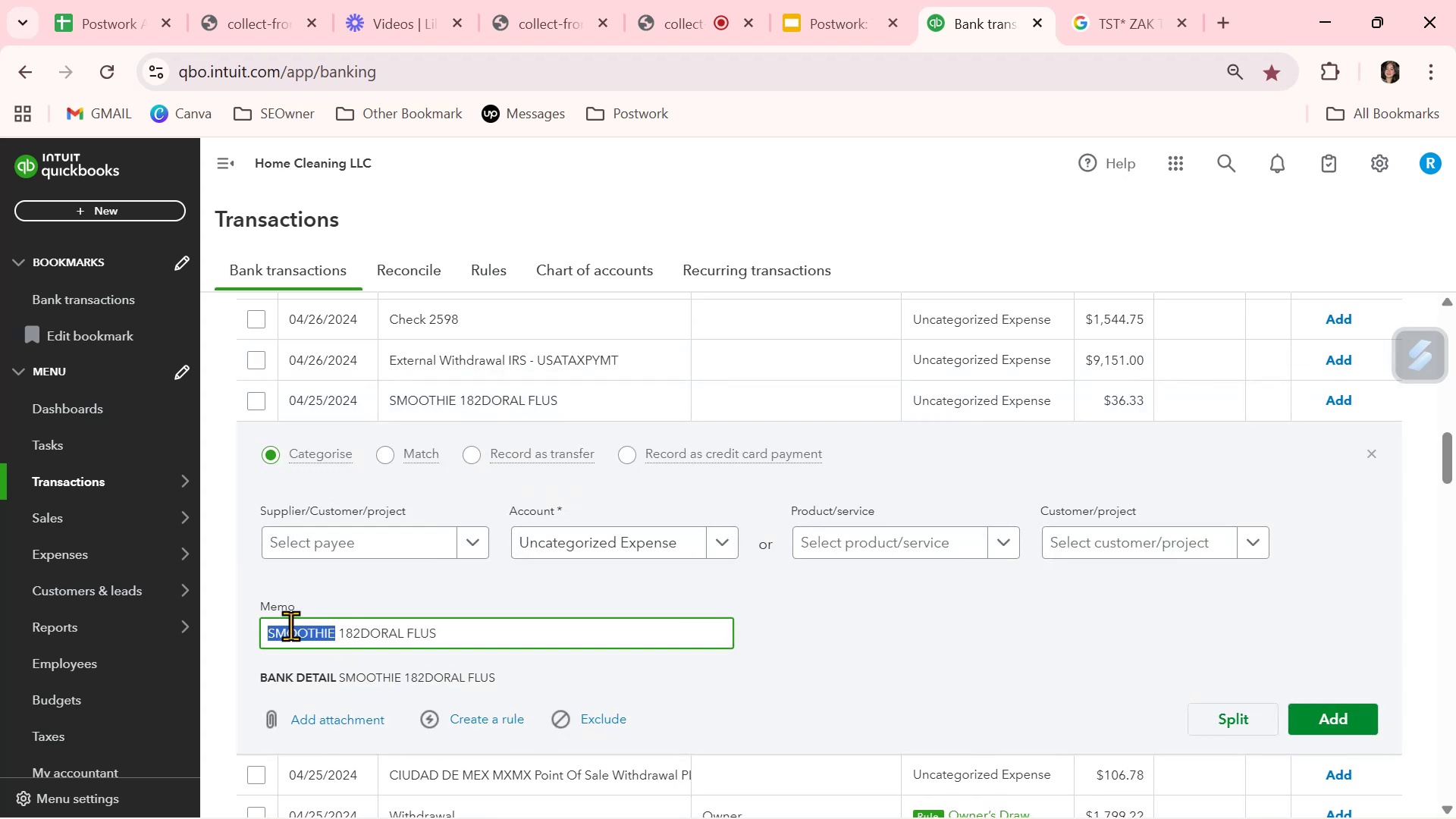 
double_click([290, 626])
 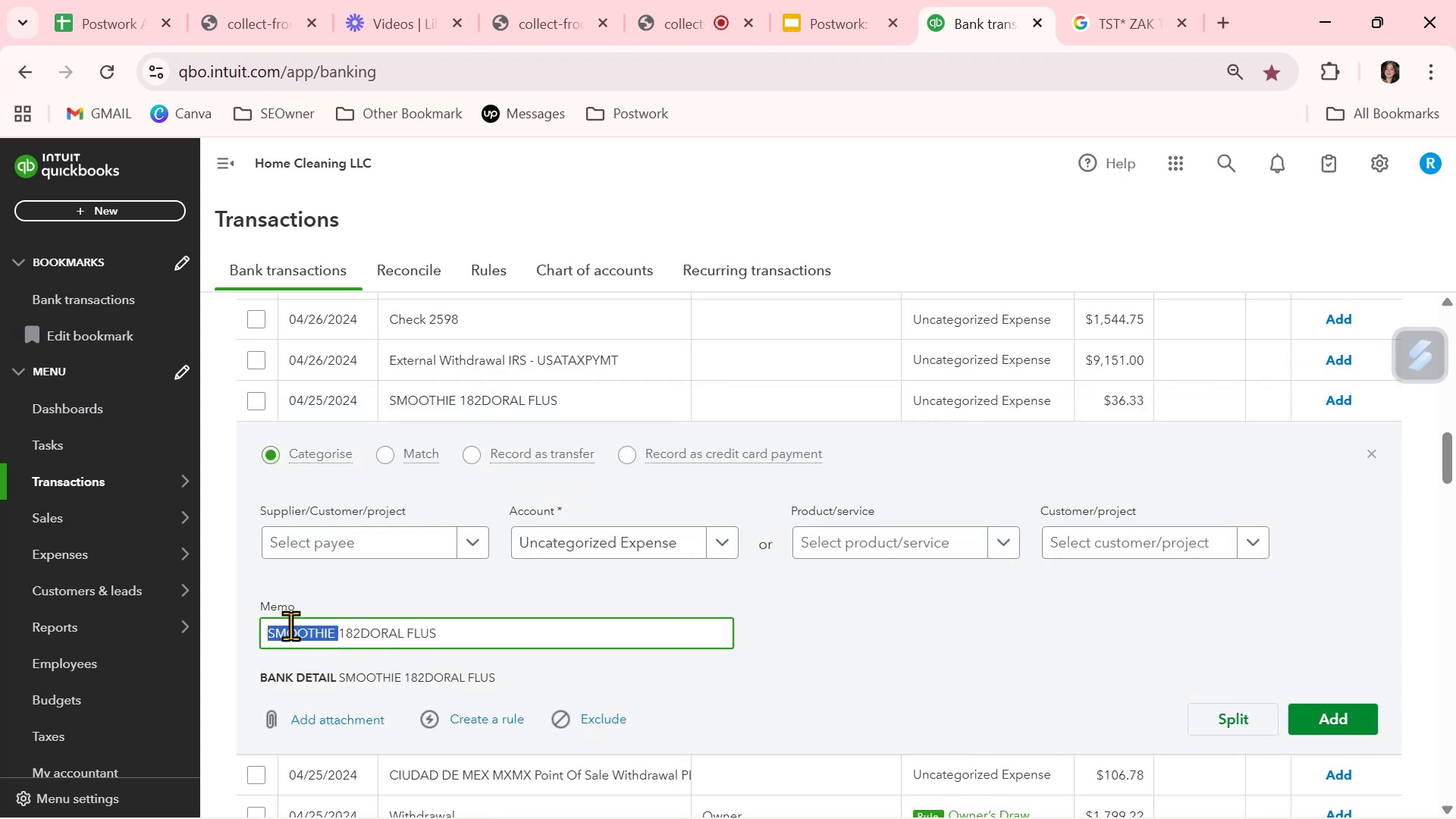 
triple_click([290, 626])
 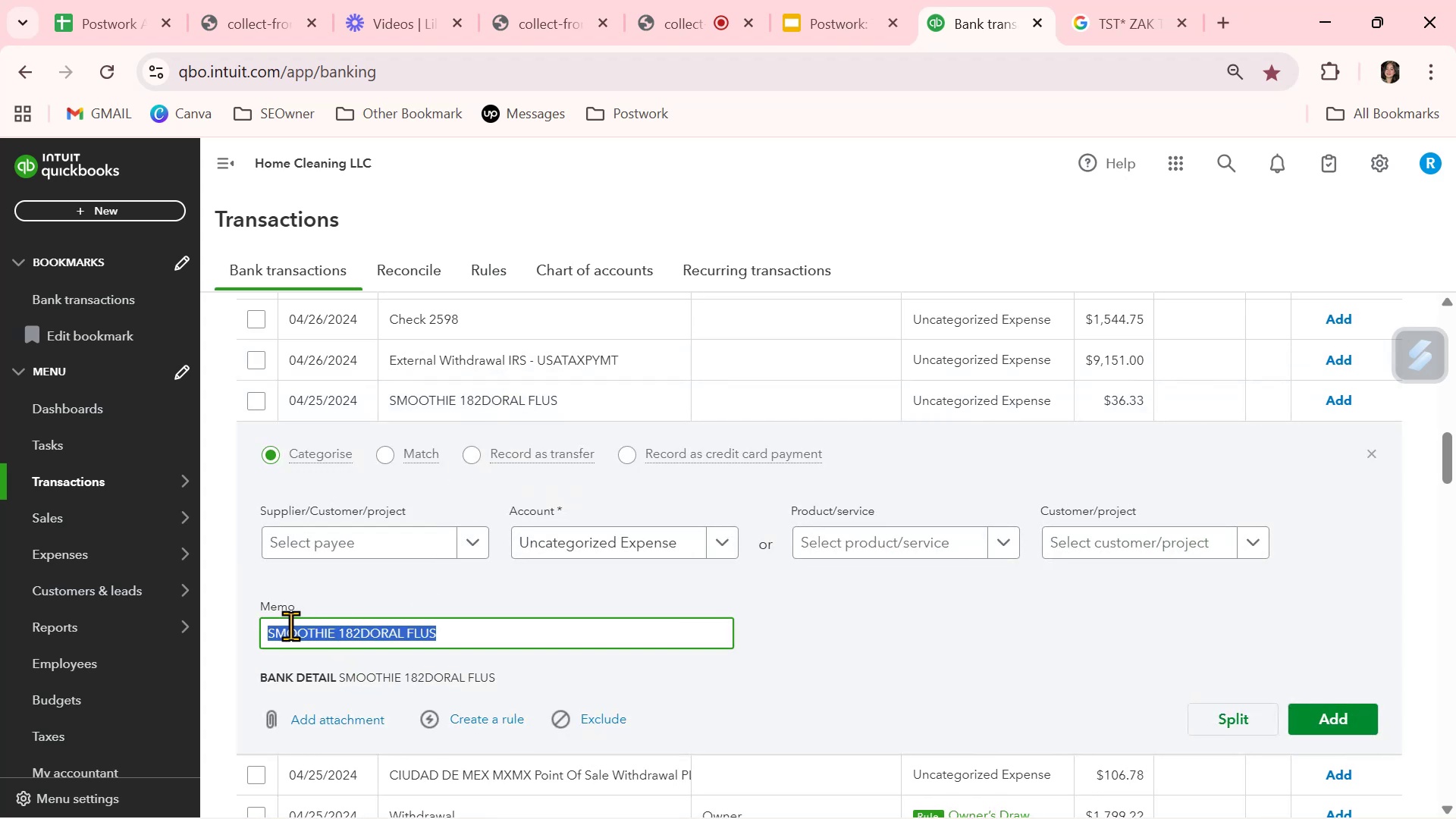 
key(Control+ControlLeft)
 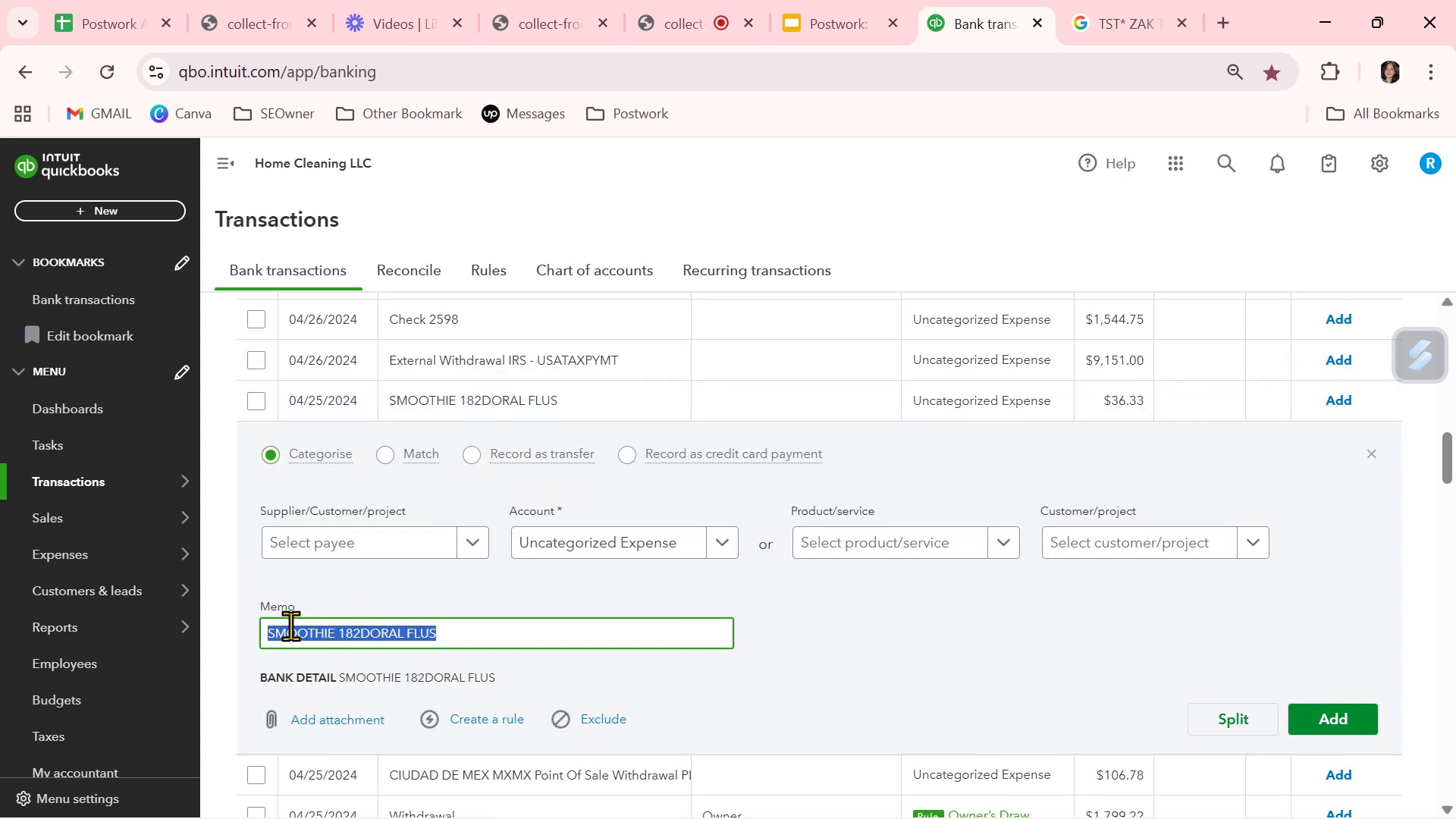 
key(Control+C)
 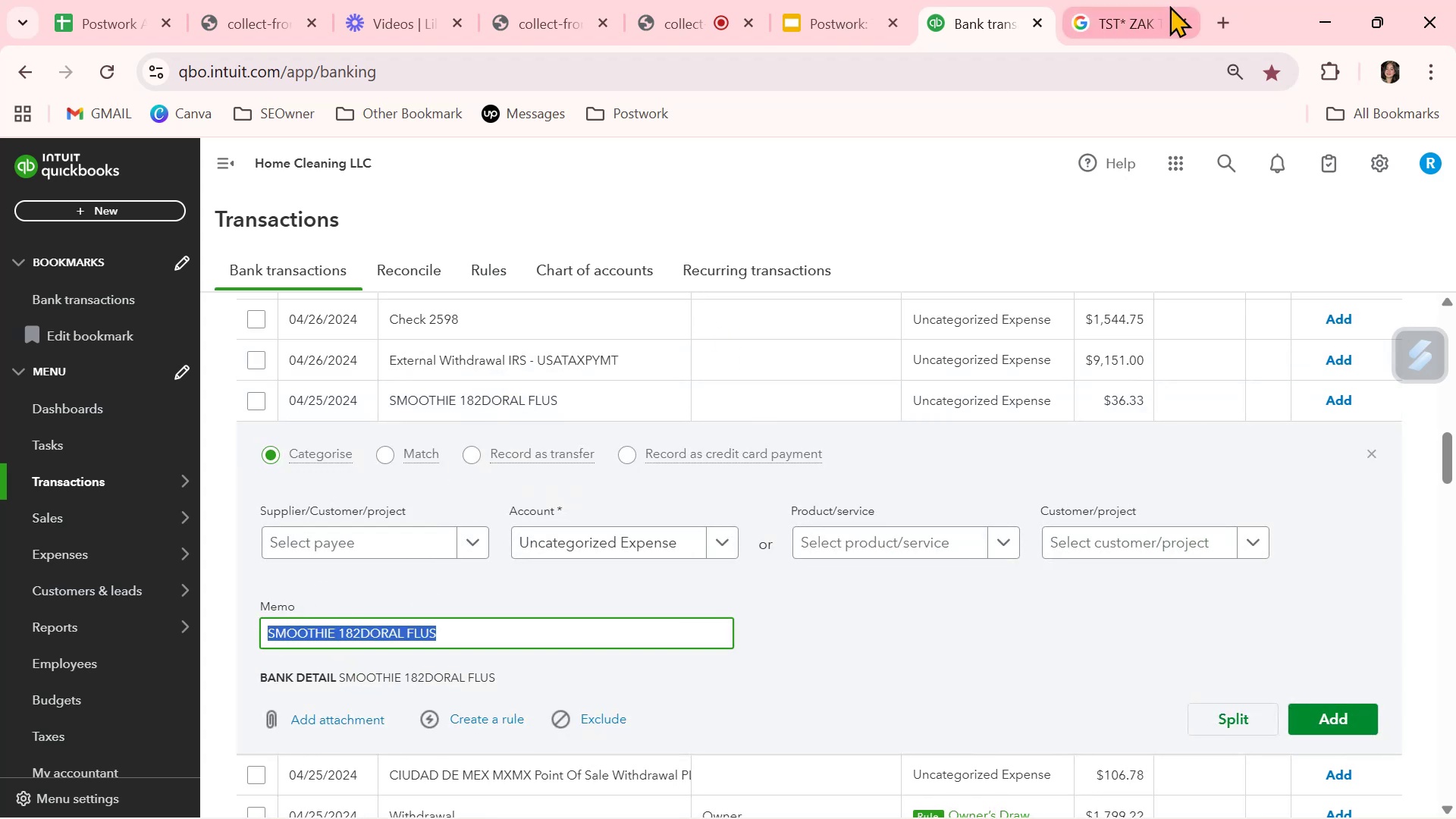 
left_click([1125, 30])
 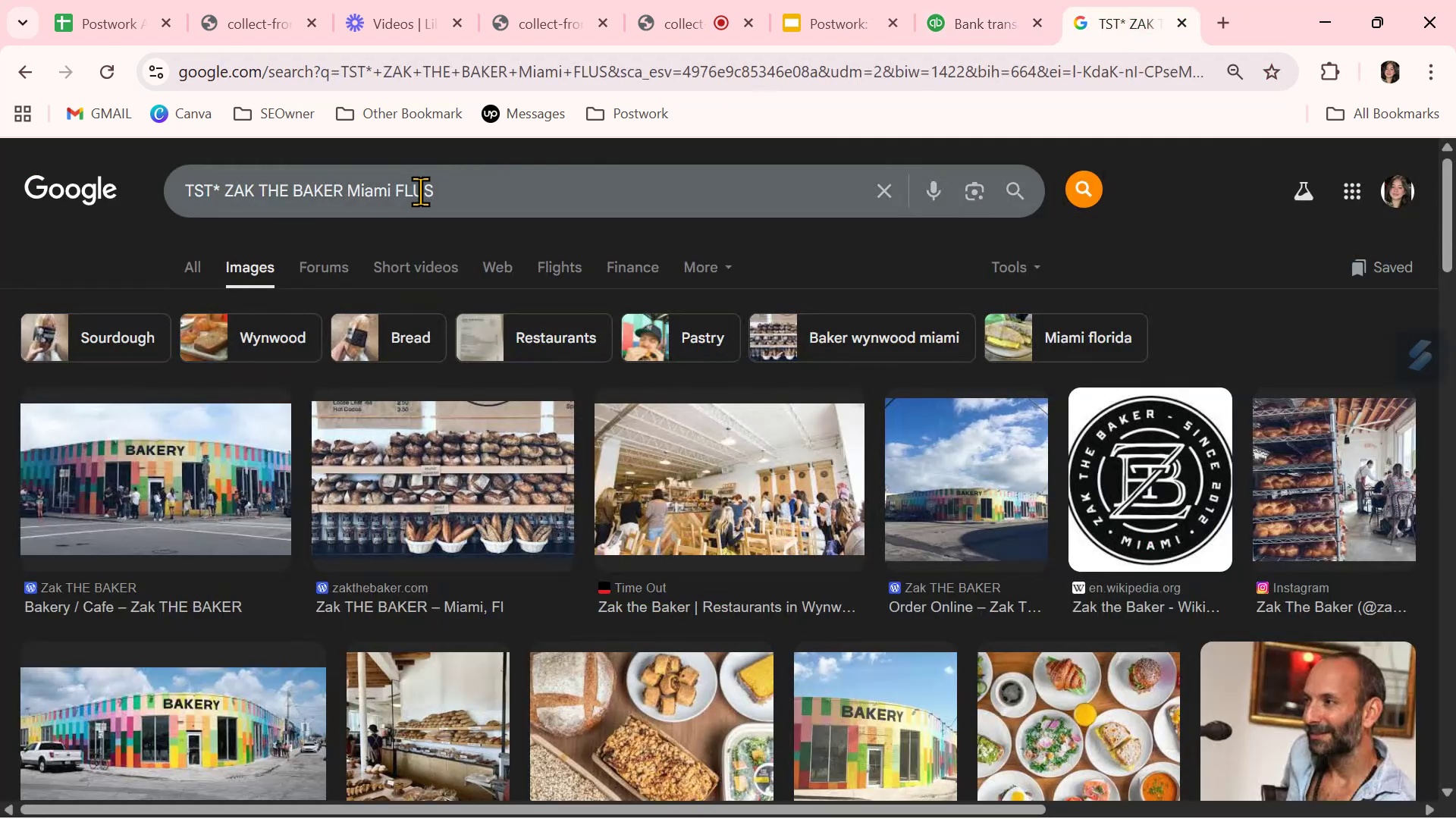 
double_click([420, 191])
 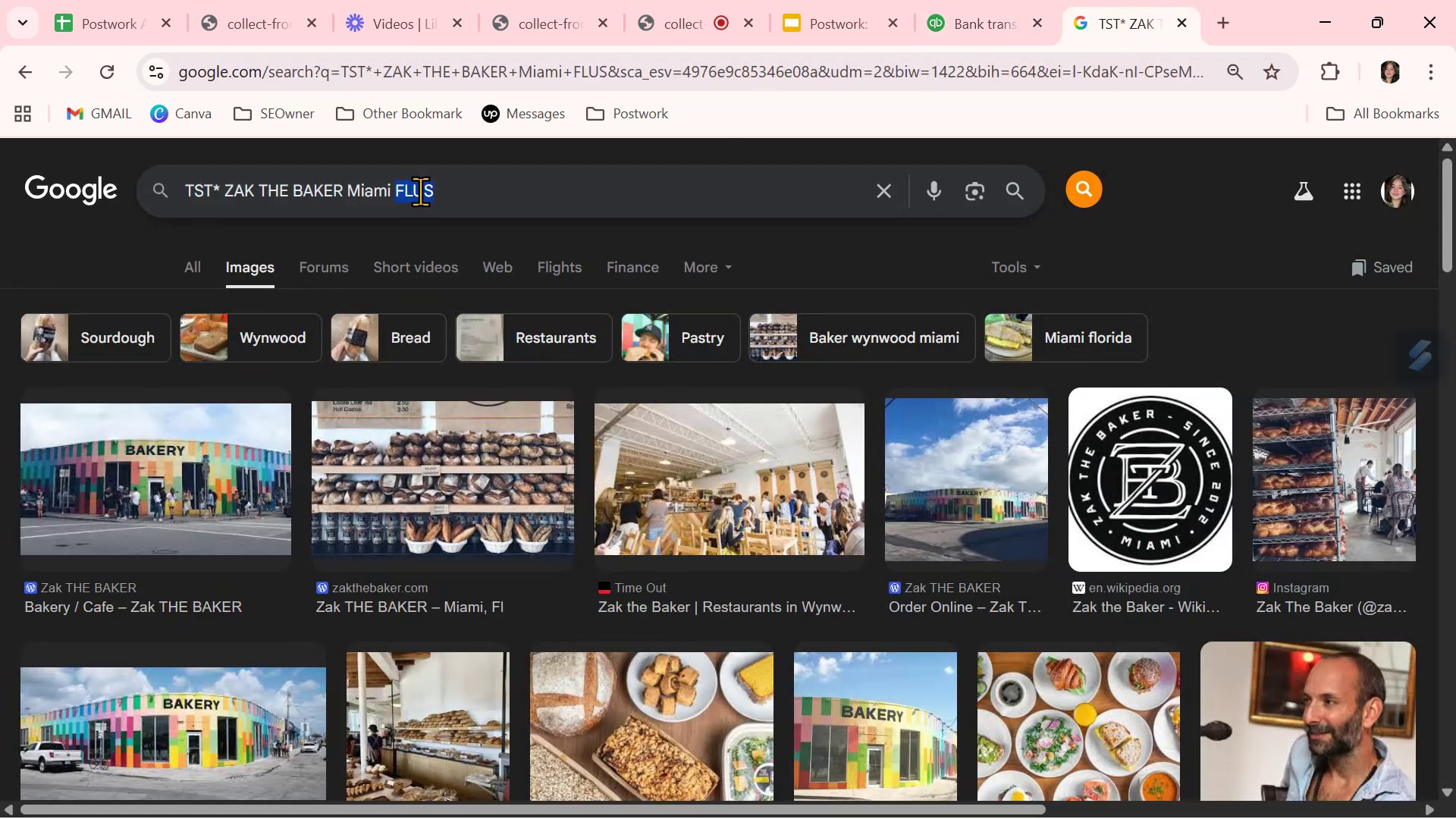 
triple_click([420, 191])
 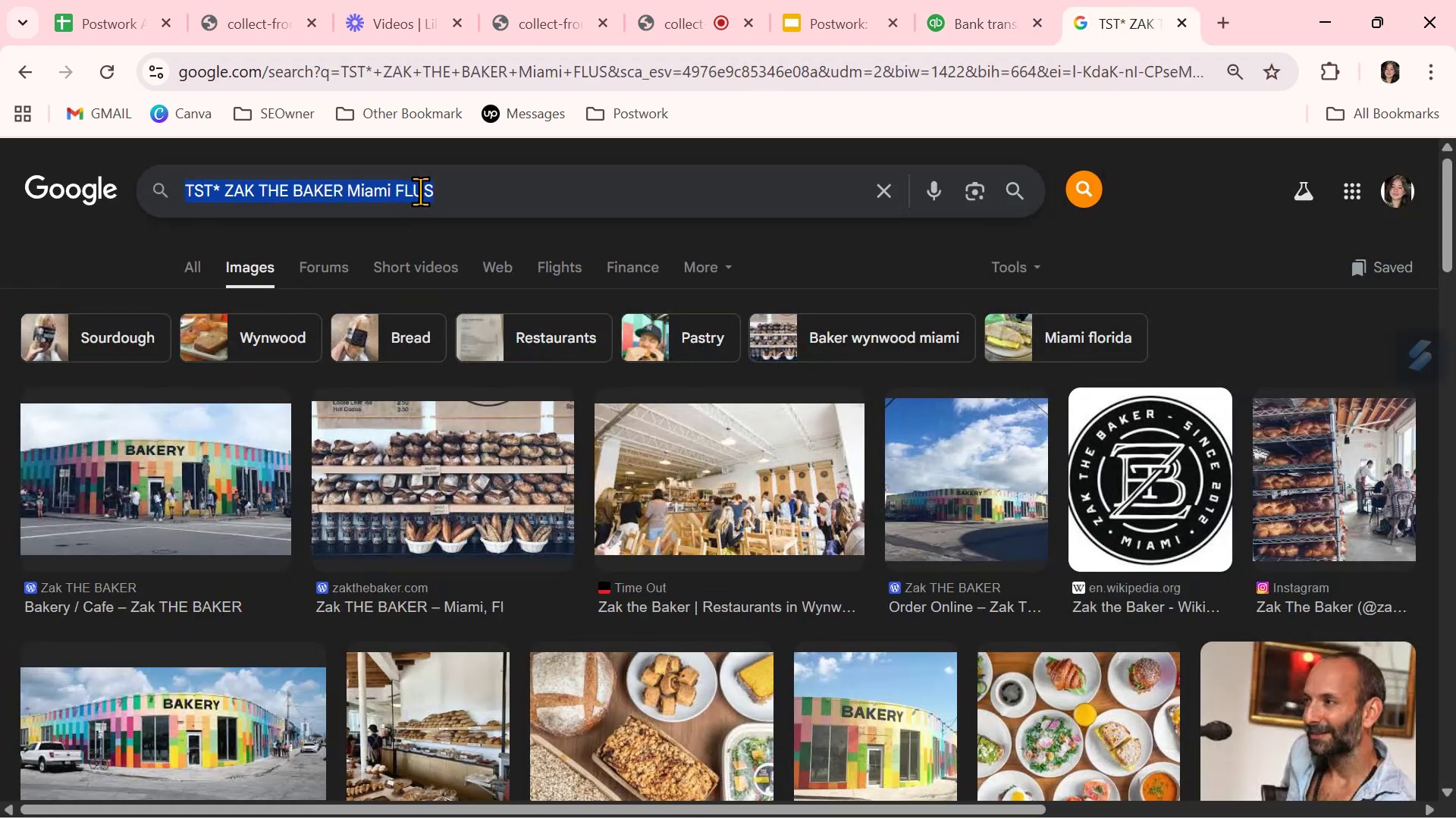 
key(Control+ControlLeft)
 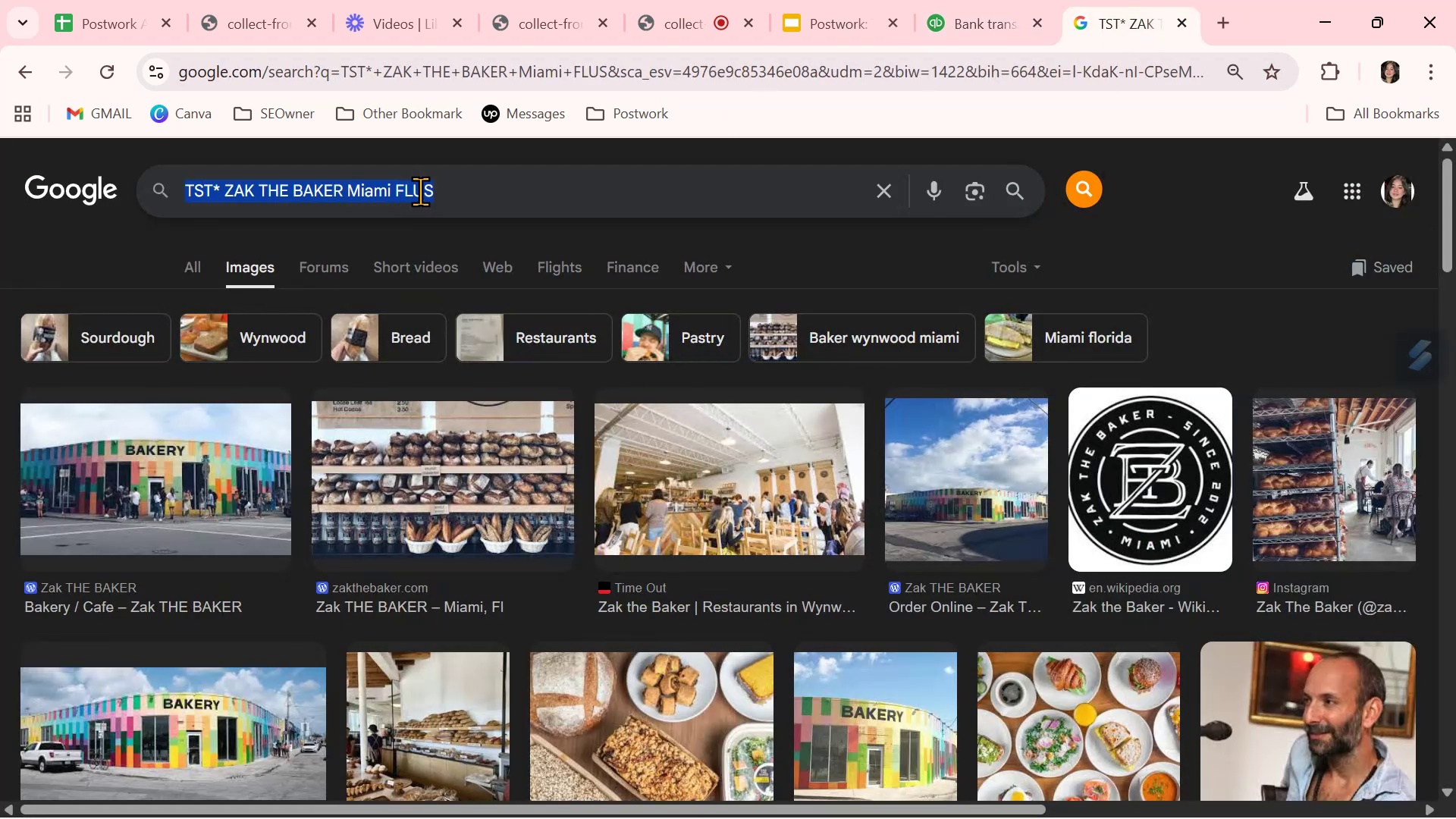 
key(Control+V)
 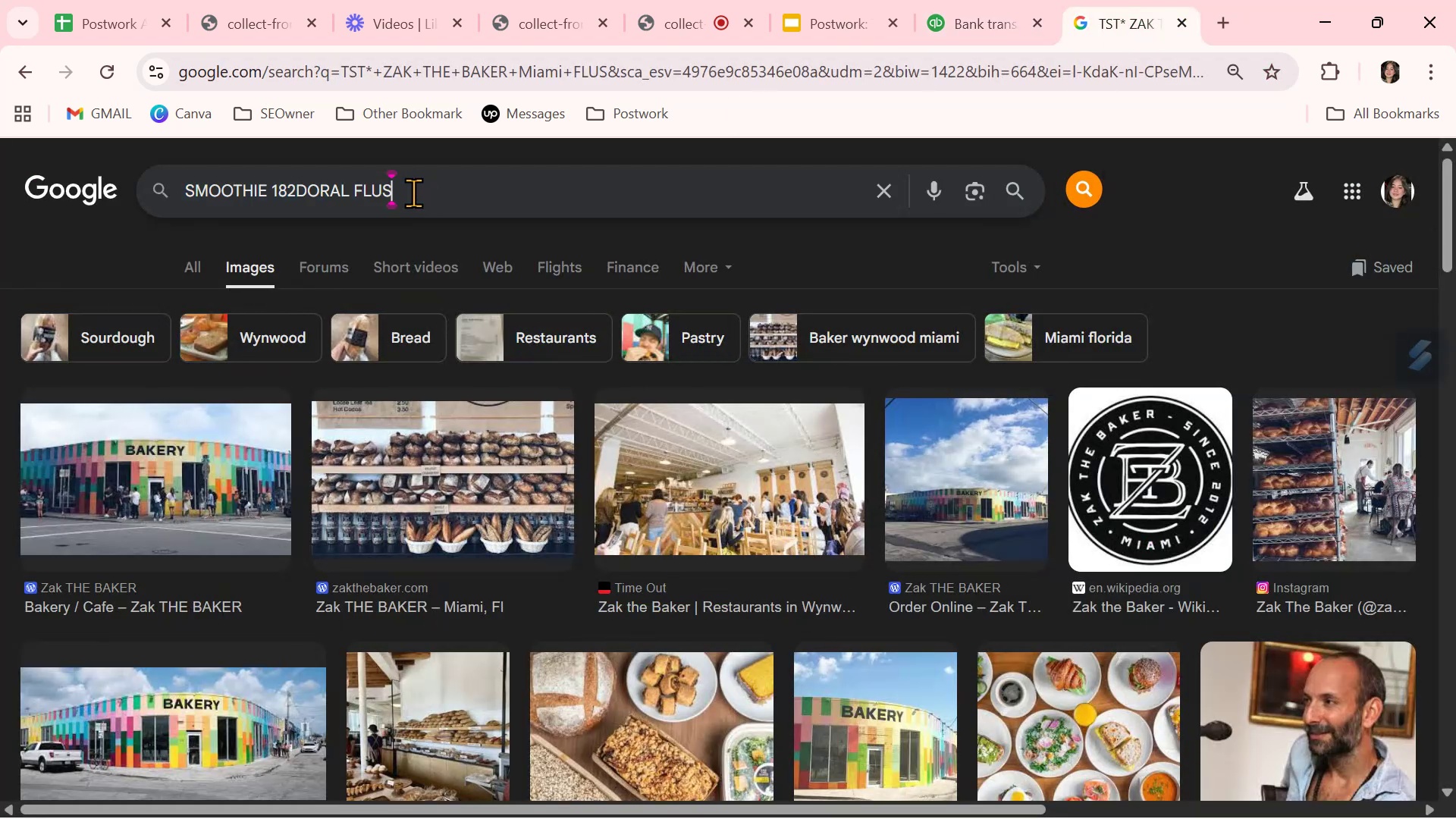 
key(NumpadEnter)
 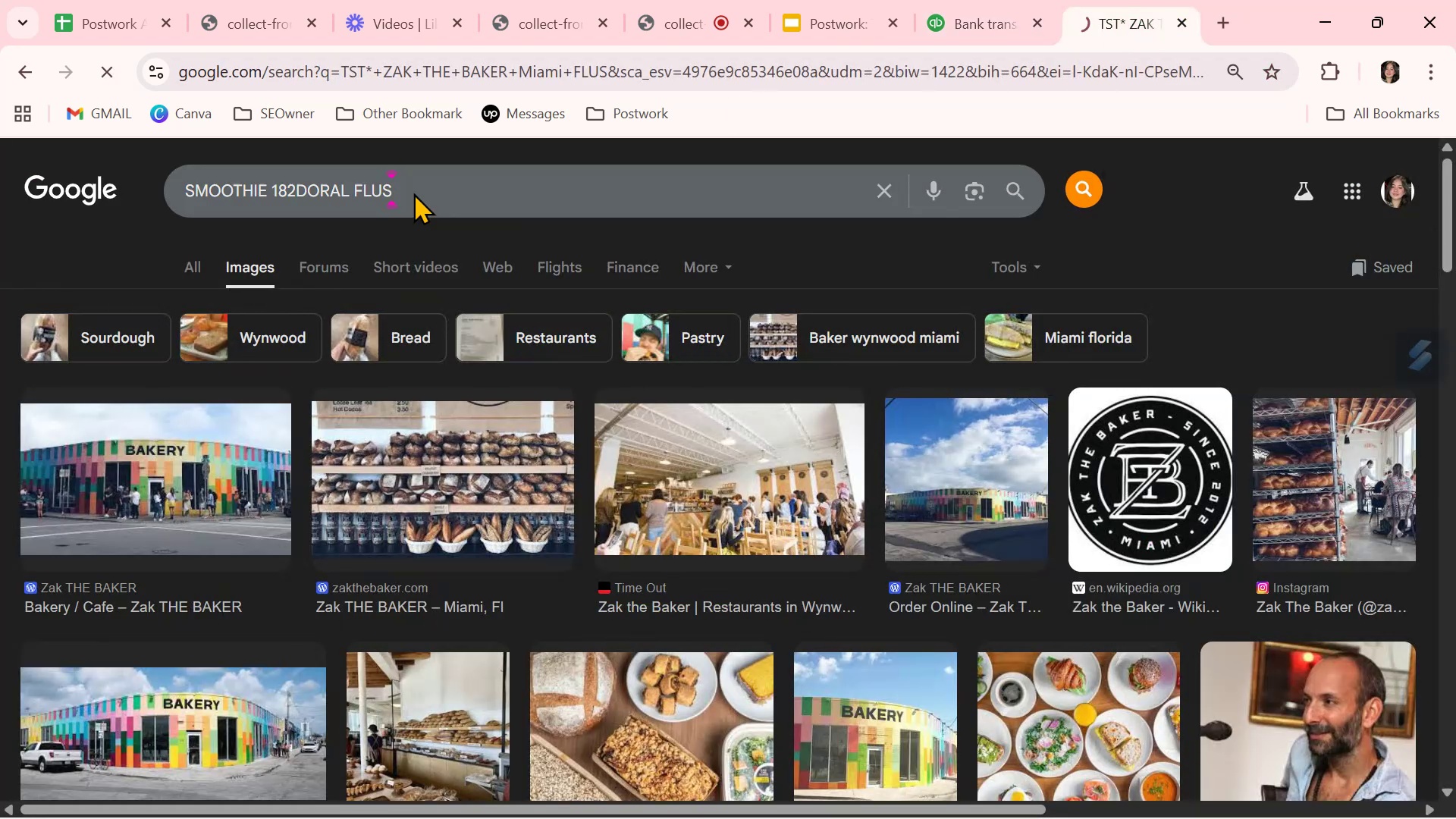 
mouse_move([566, 509])
 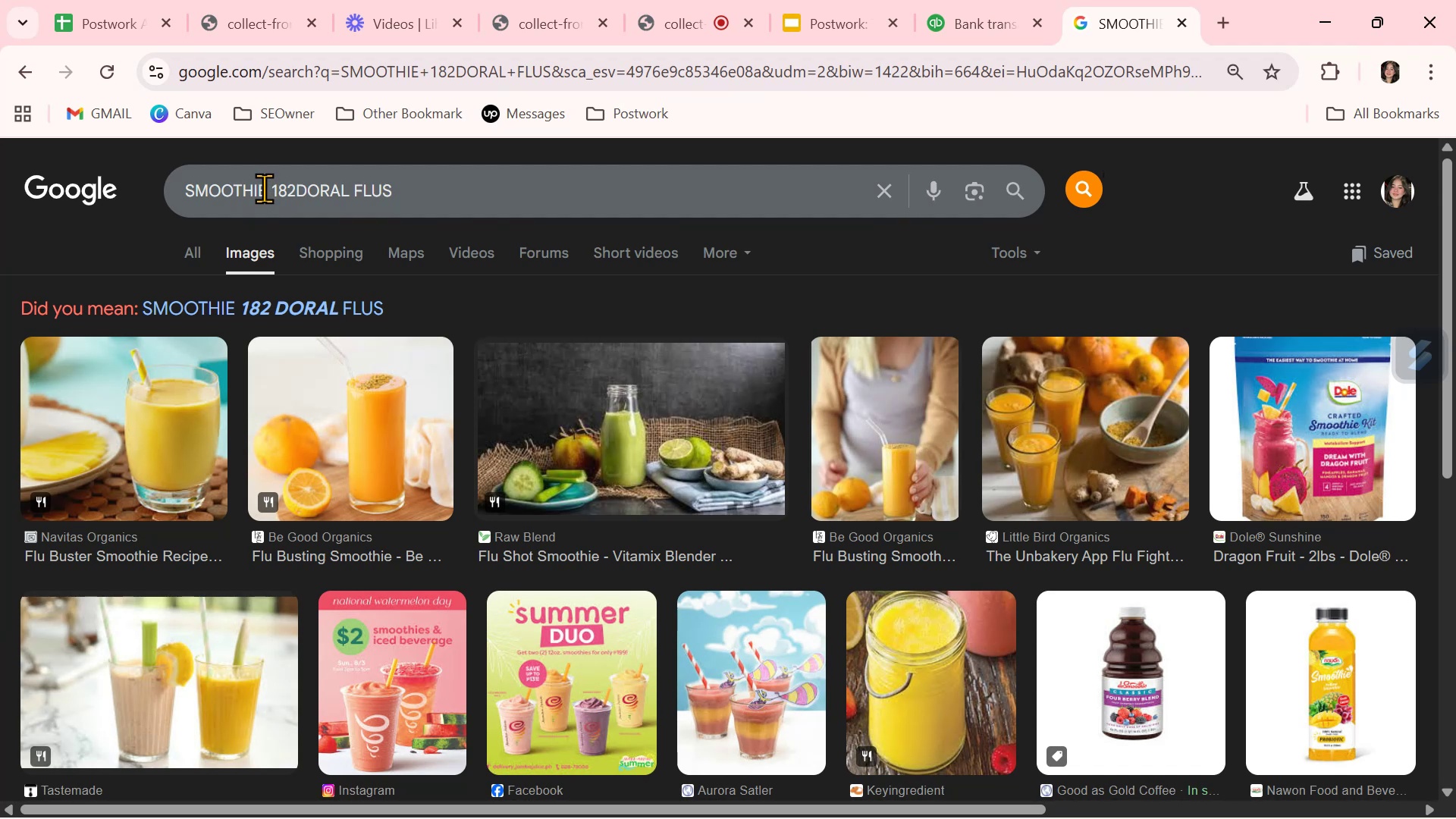 
wait(8.12)
 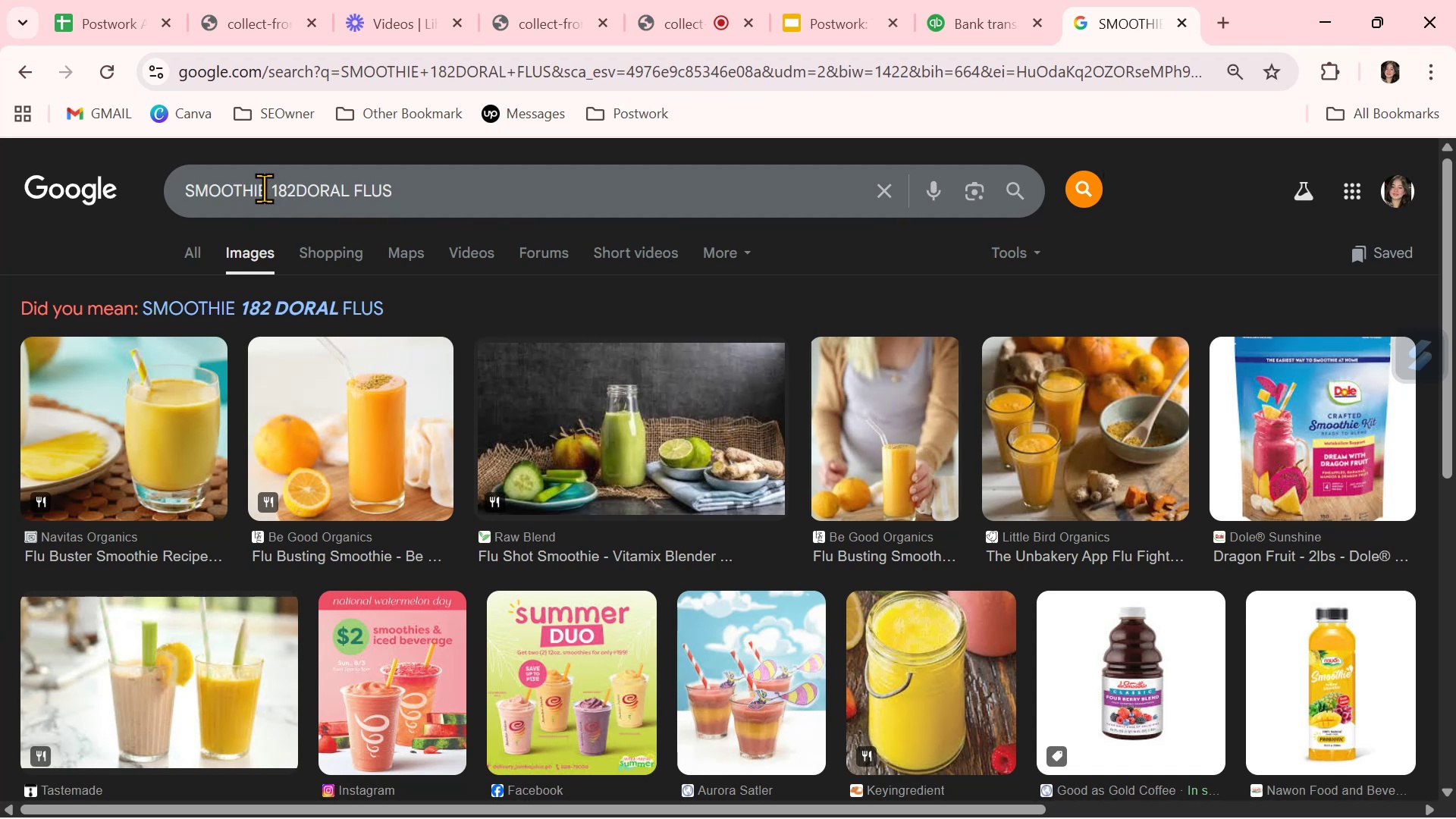 
scroll: coordinate [716, 427], scroll_direction: down, amount: 6.0
 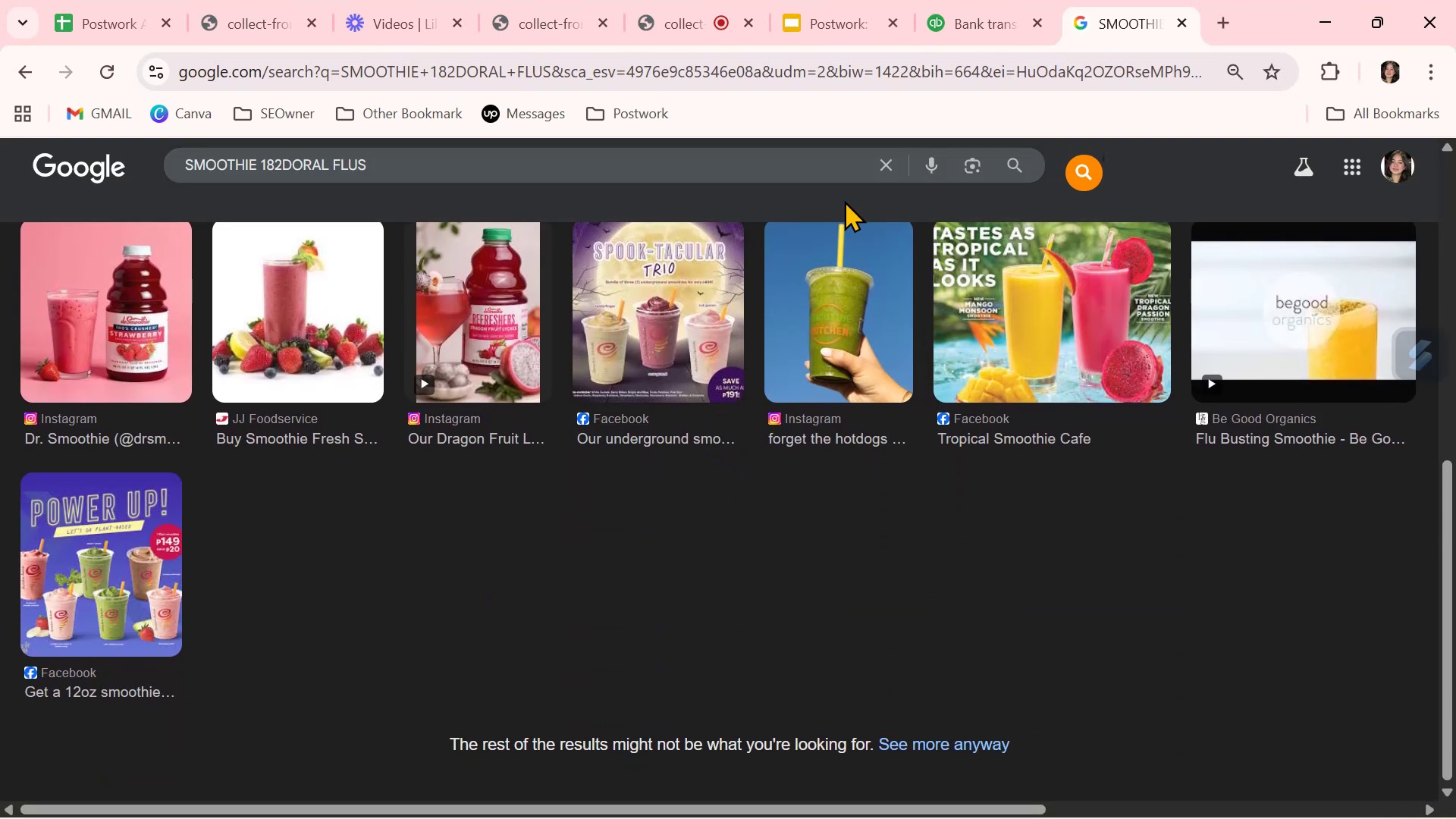 
wait(10.52)
 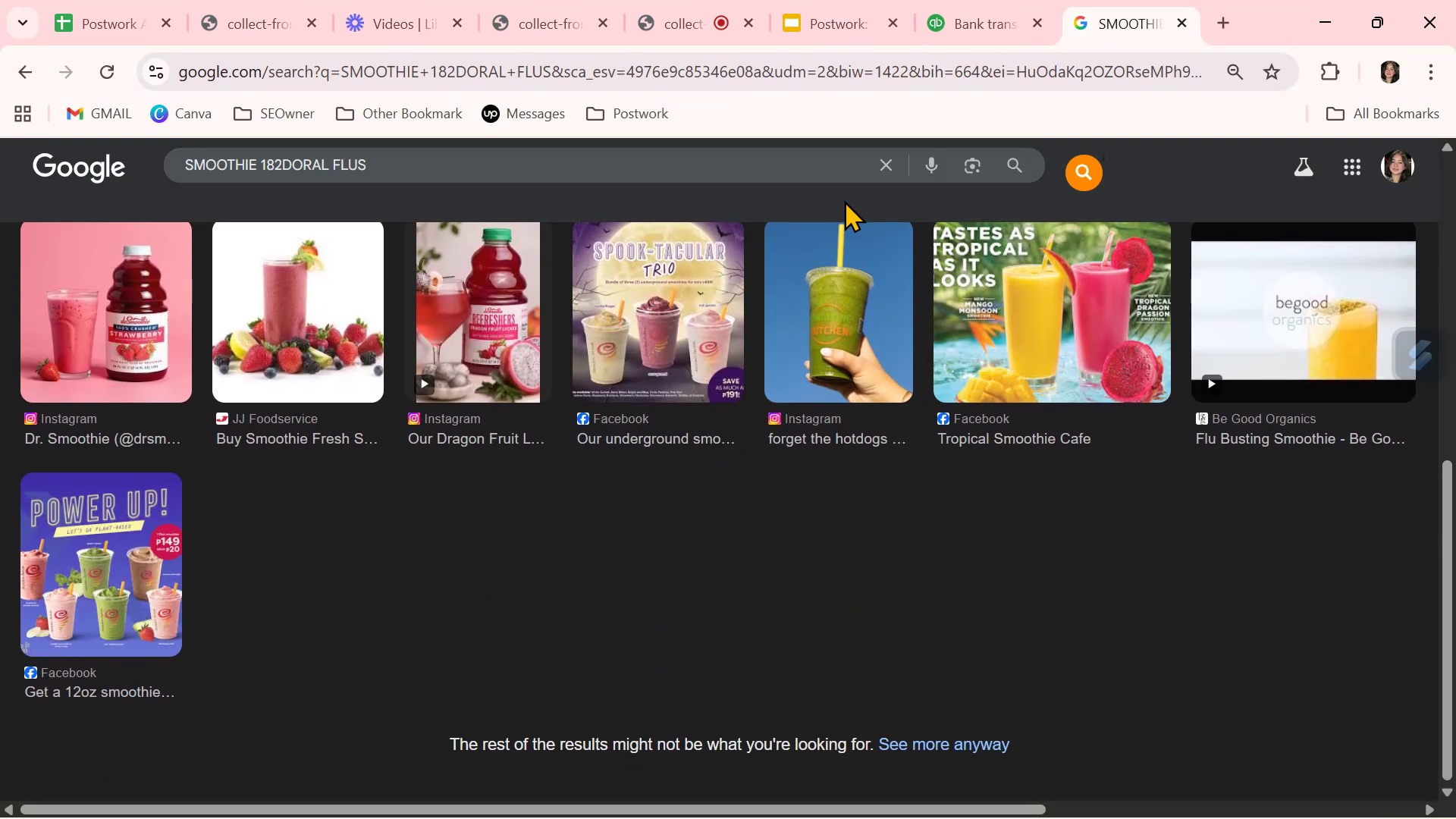 
left_click([283, 163])
 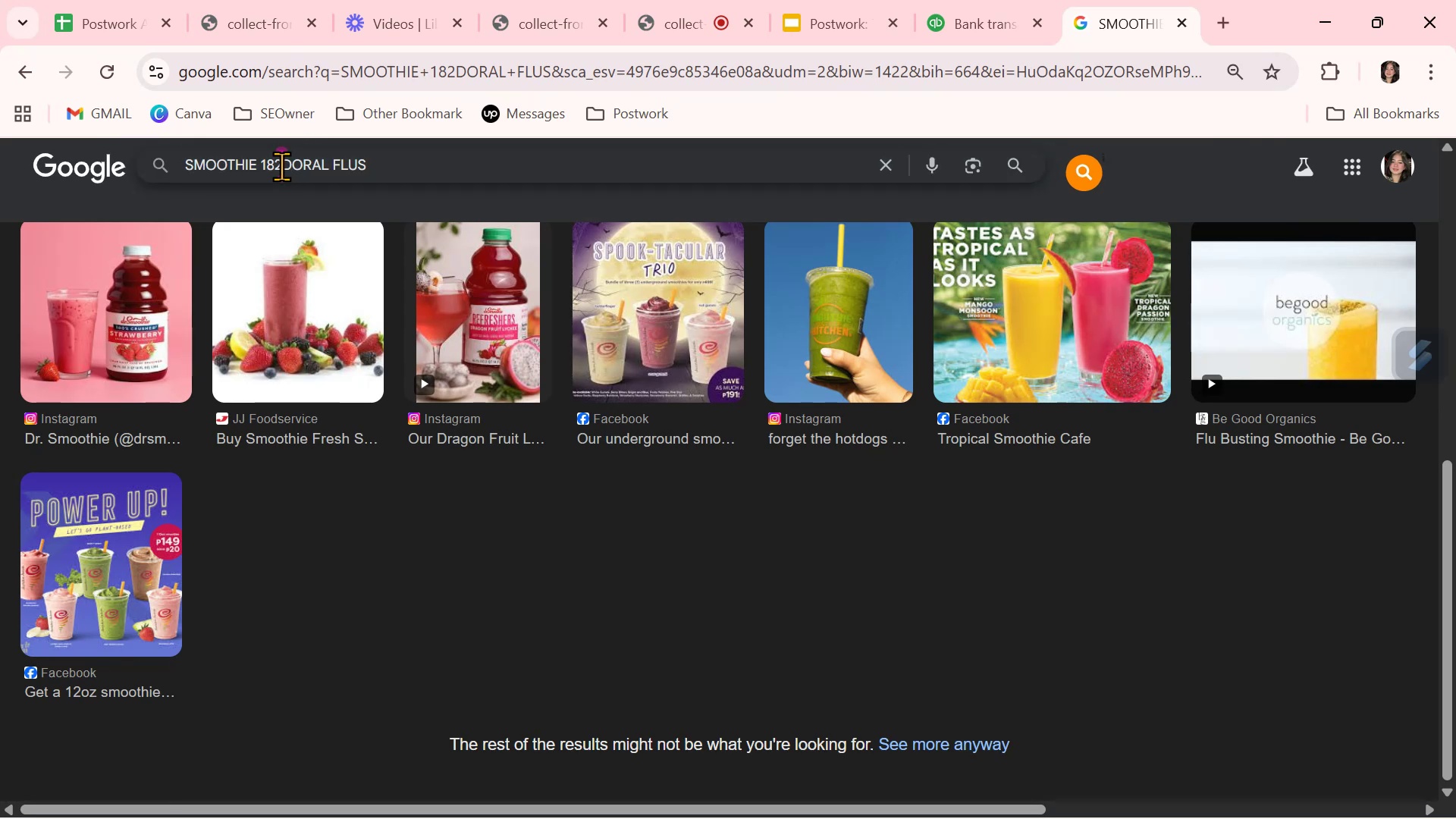 
key(Space)
 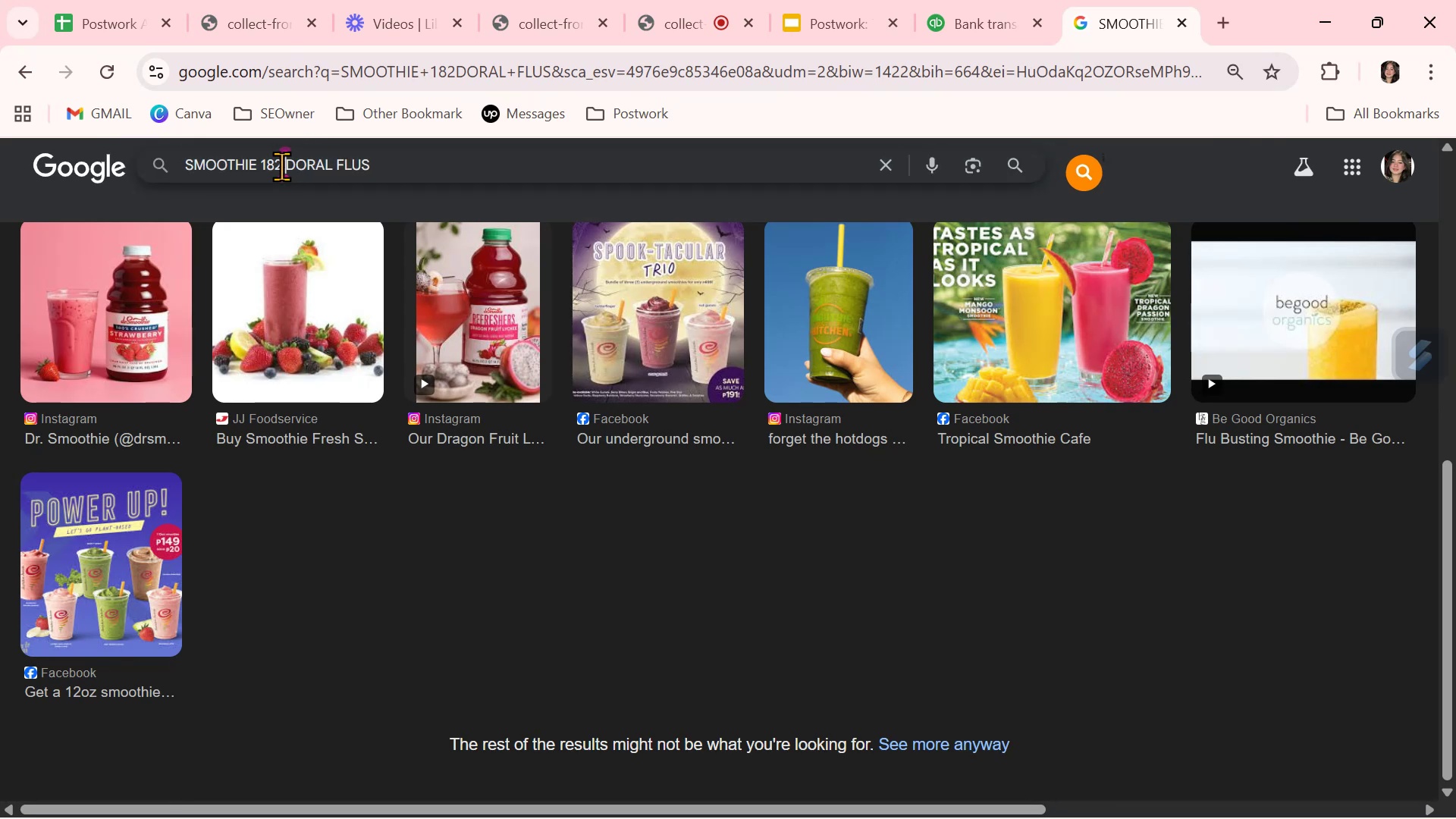 
key(NumpadEnter)
 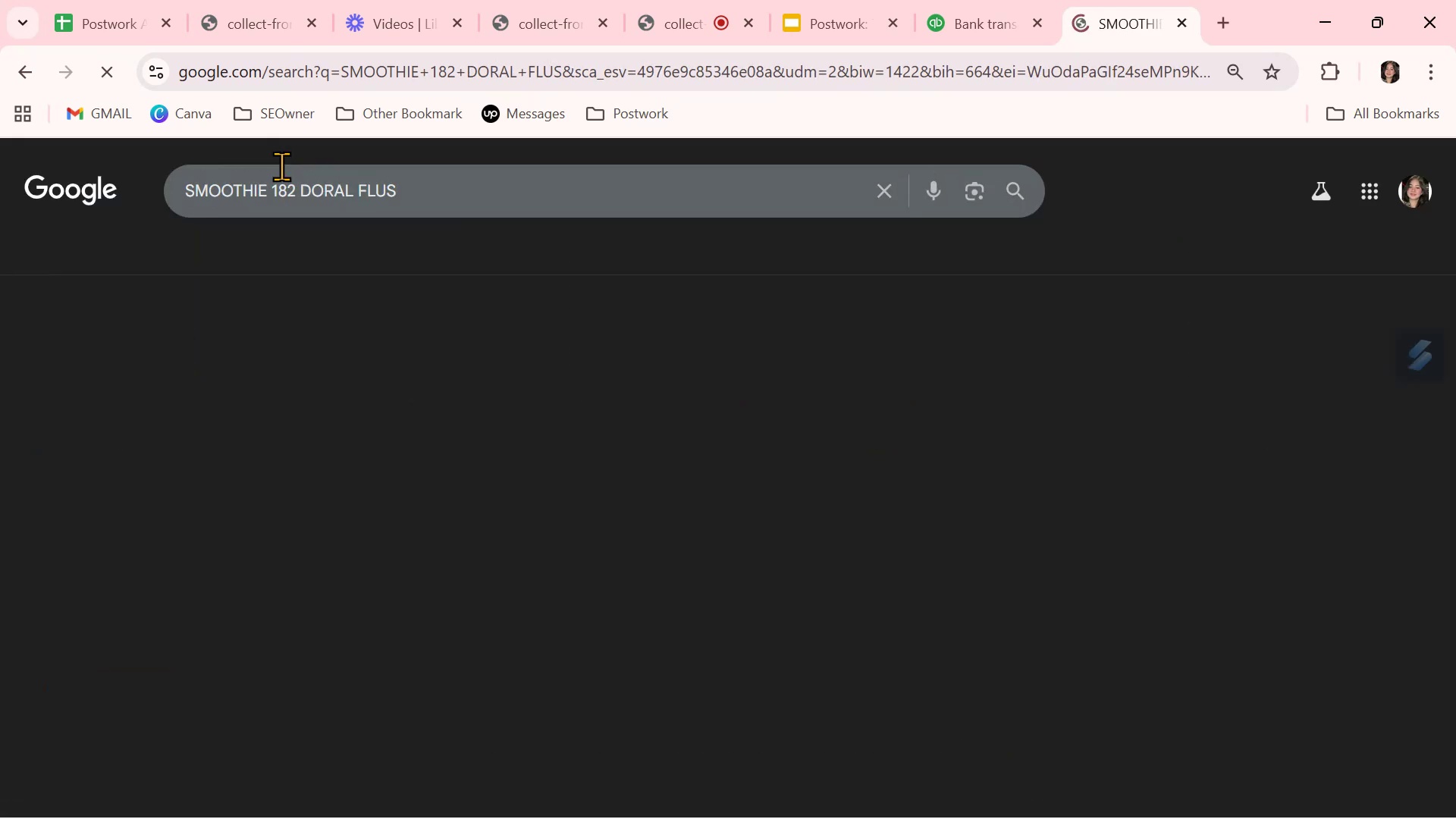 
mouse_move([384, 525])
 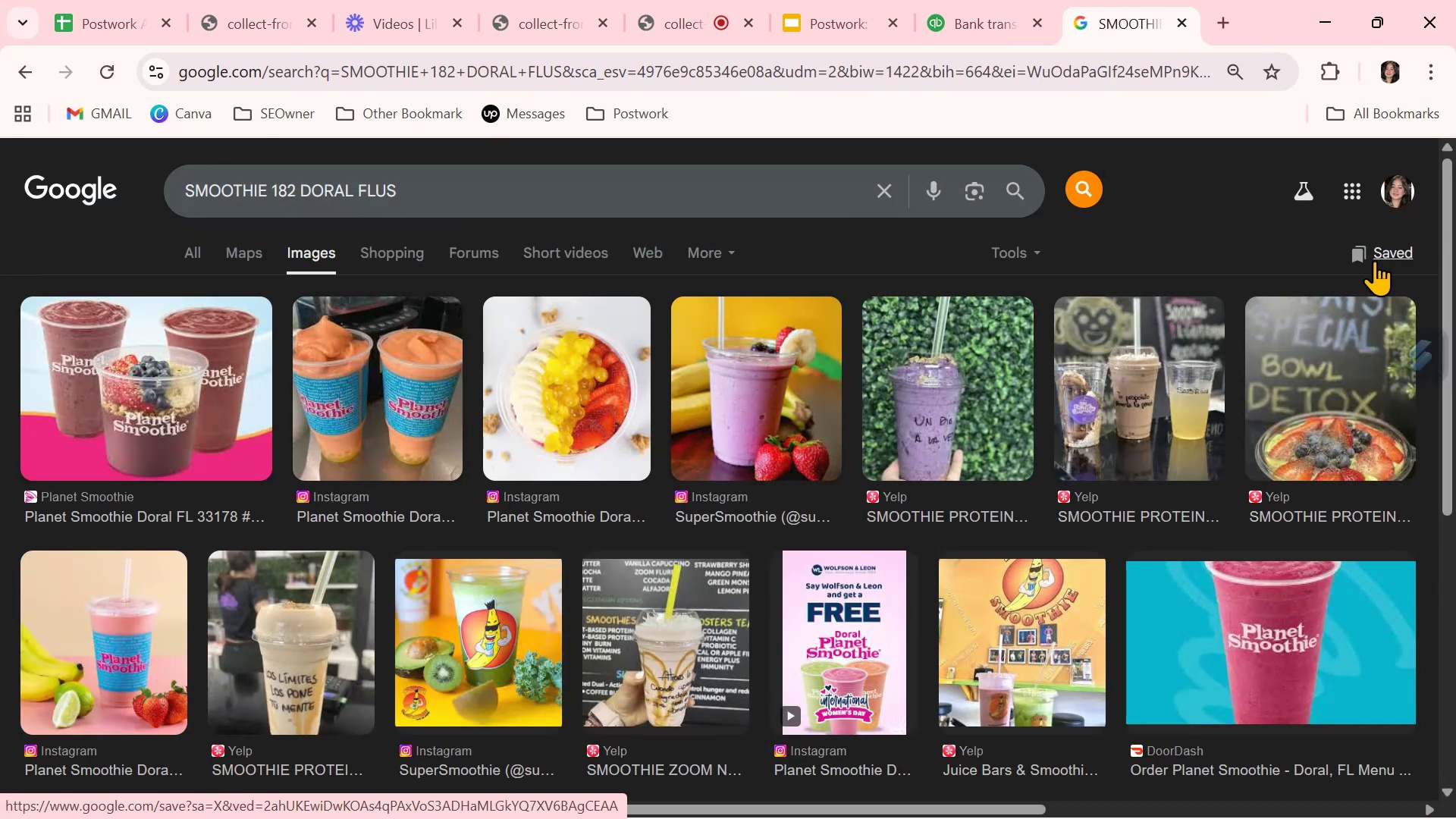 
left_click([1013, 24])
 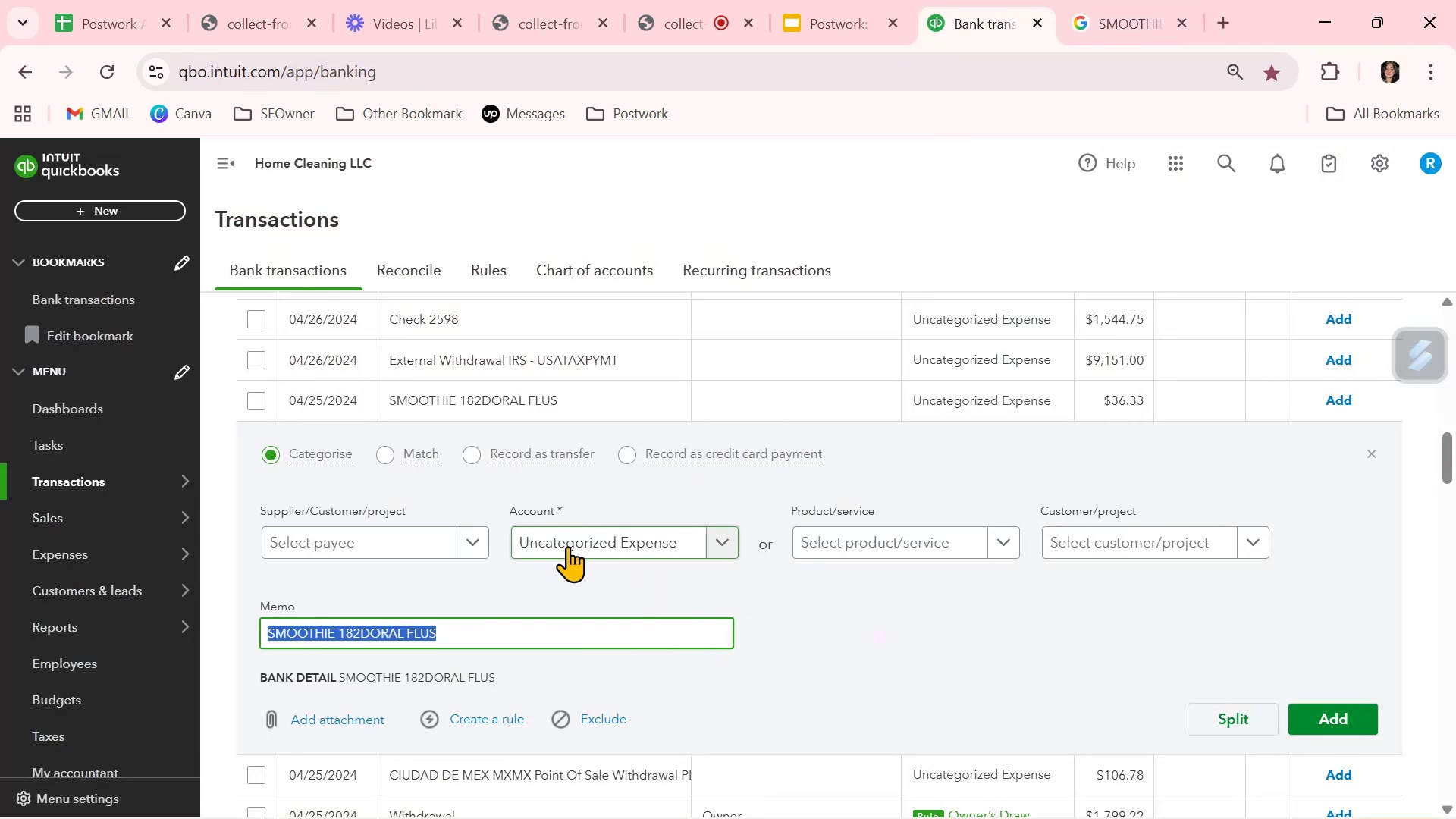 
left_click([369, 543])
 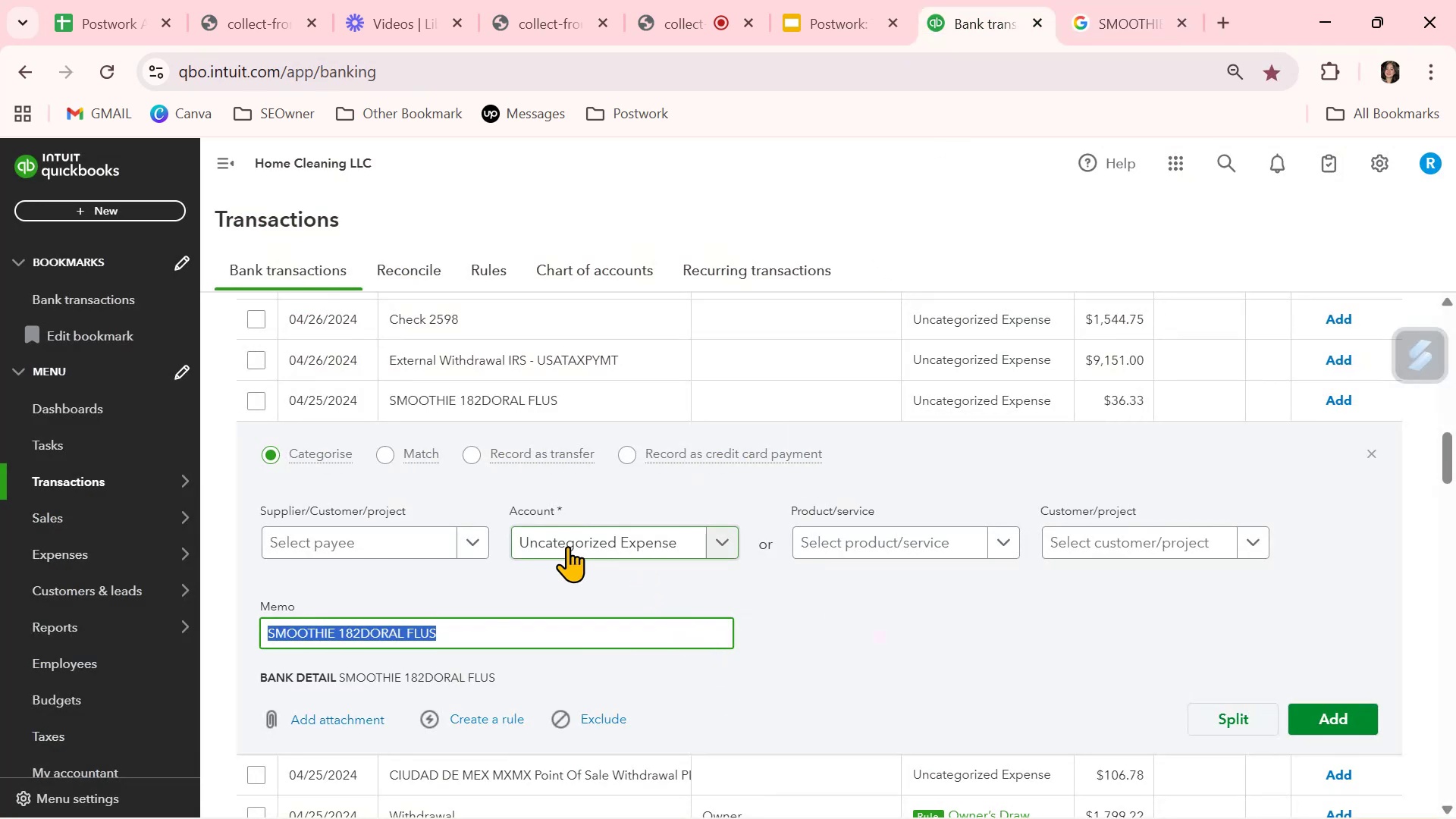 
left_click([485, 590])
 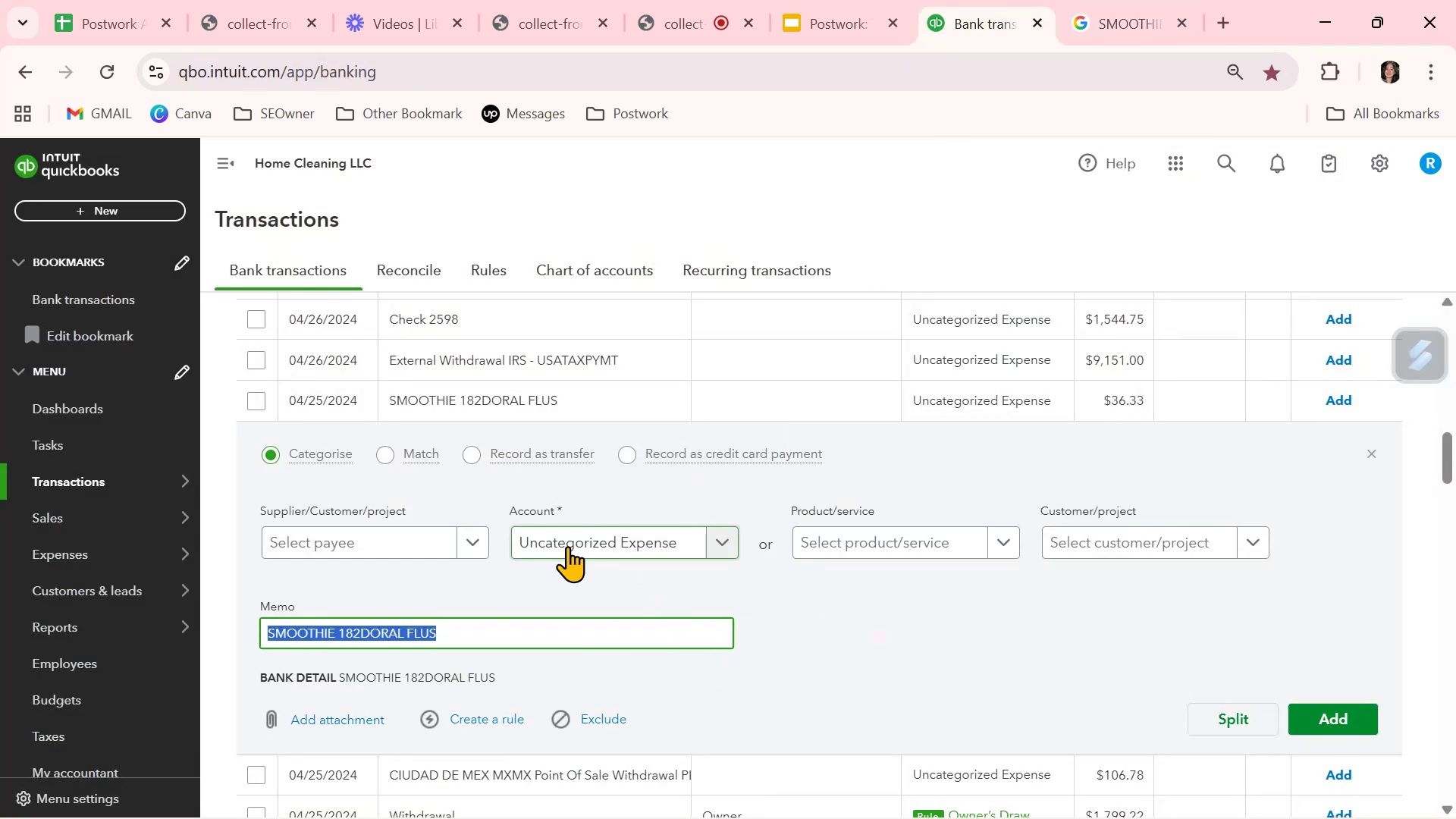 
left_click([1372, 453])
 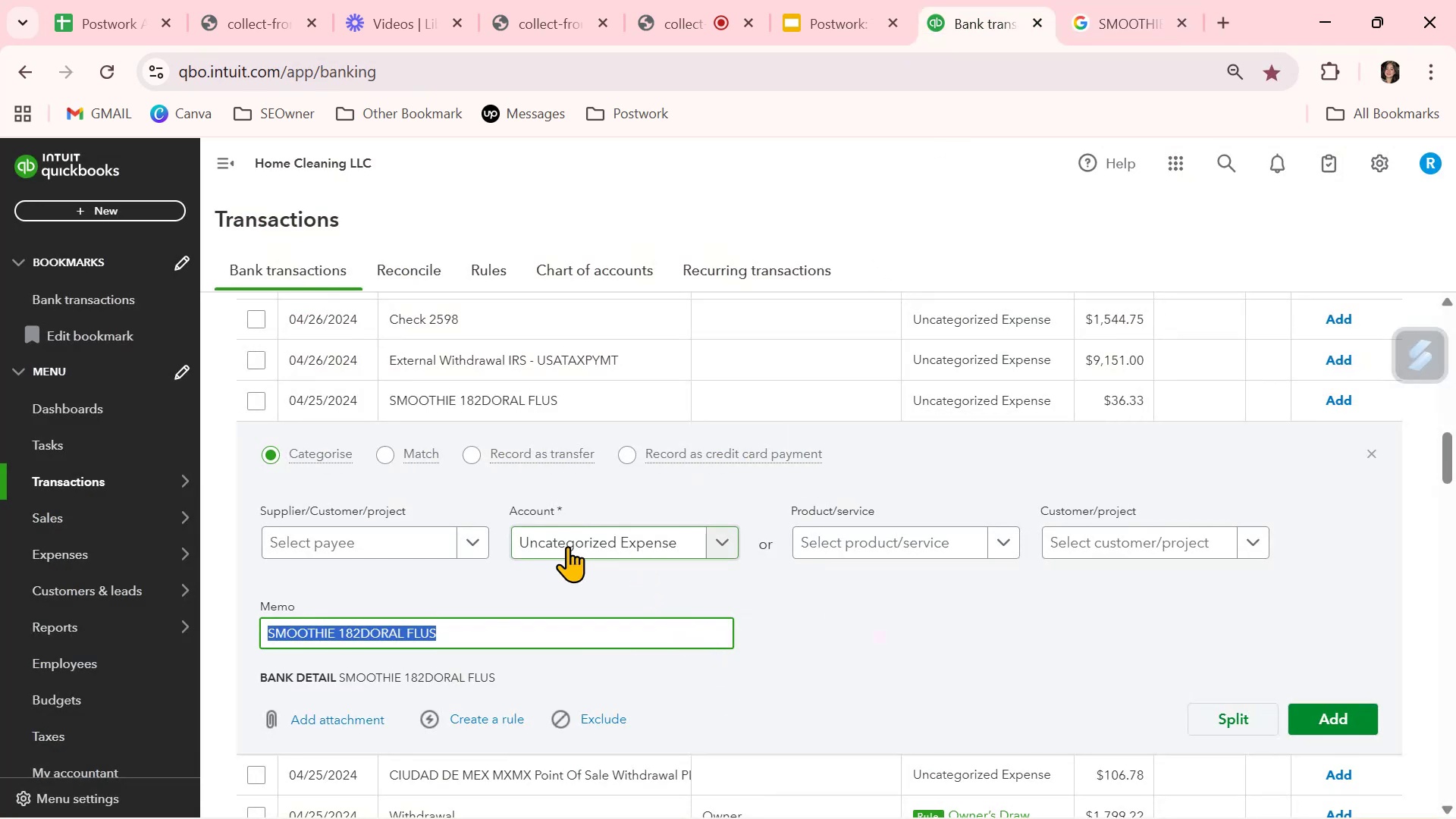 
left_click([792, 609])
 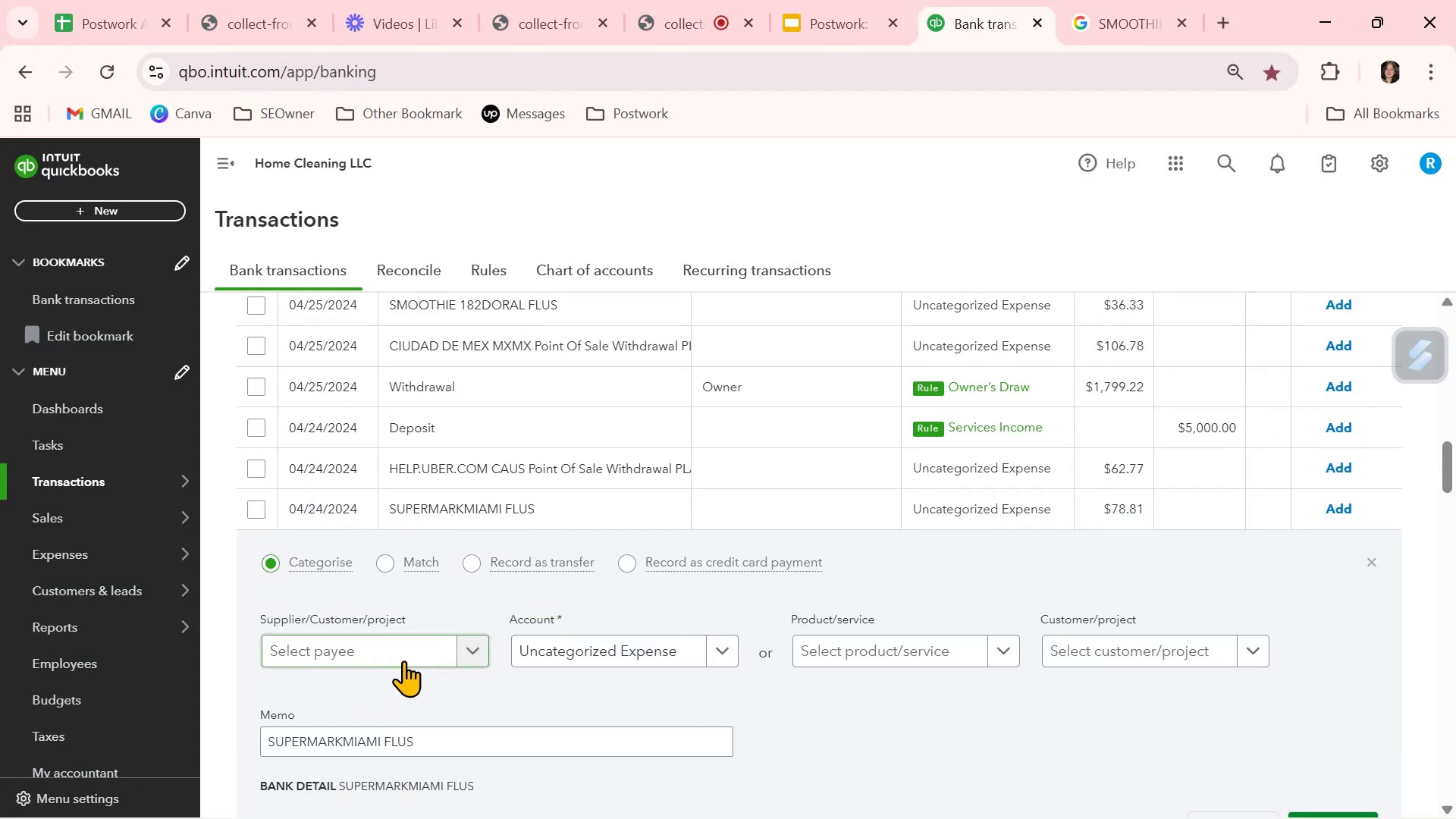 
left_click([402, 653])
 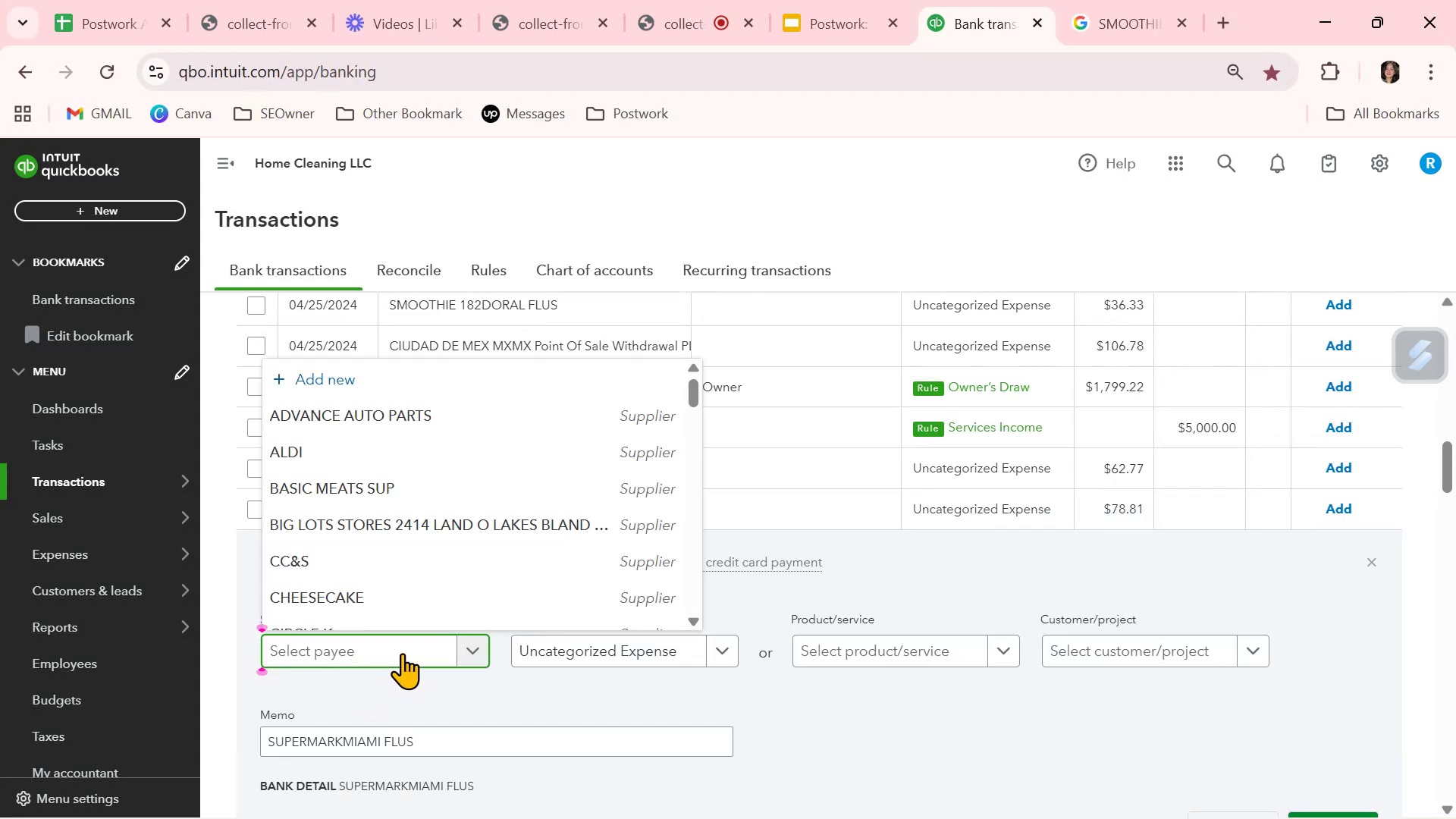 
type(SUPER)
 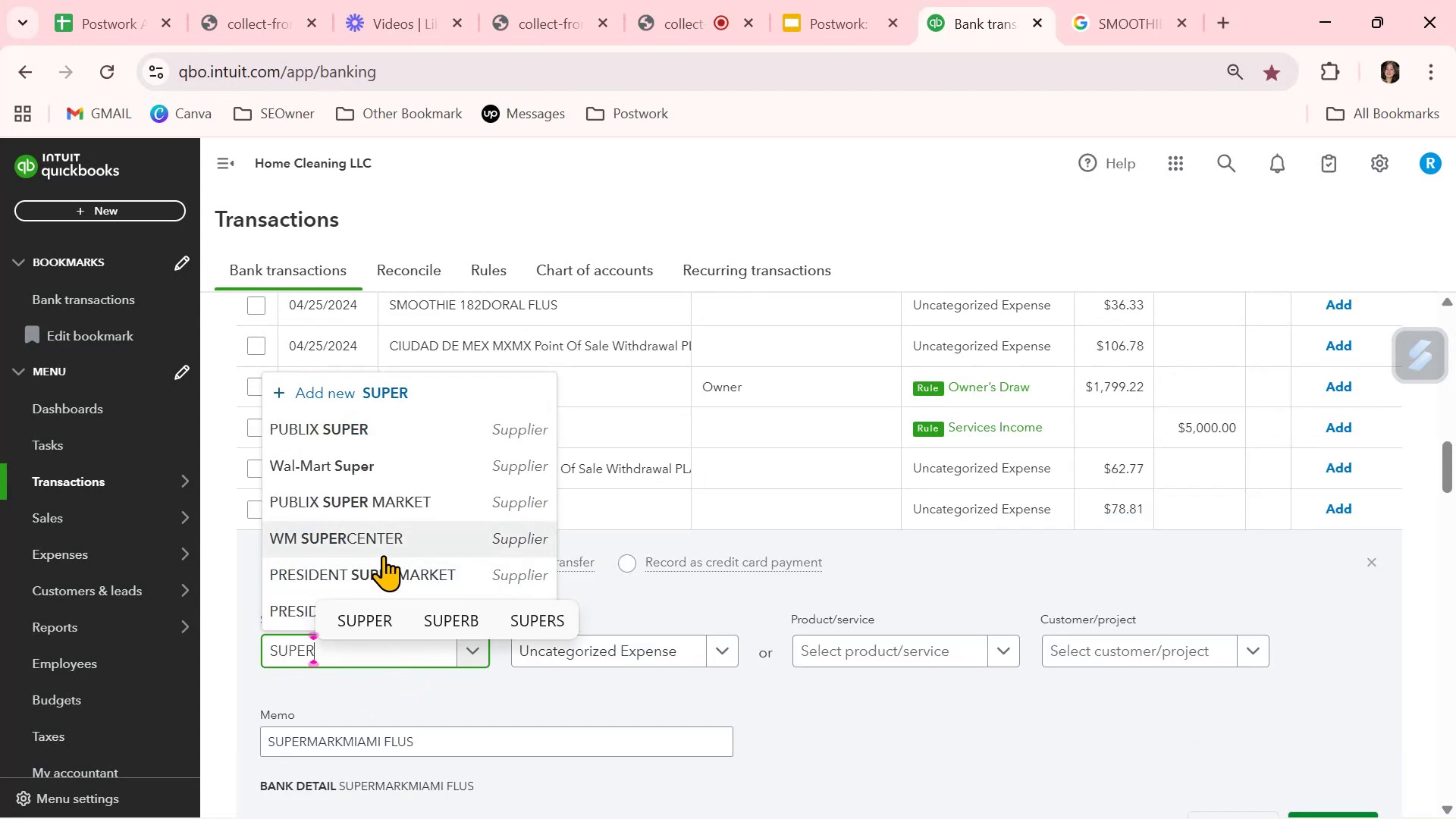 
wait(6.23)
 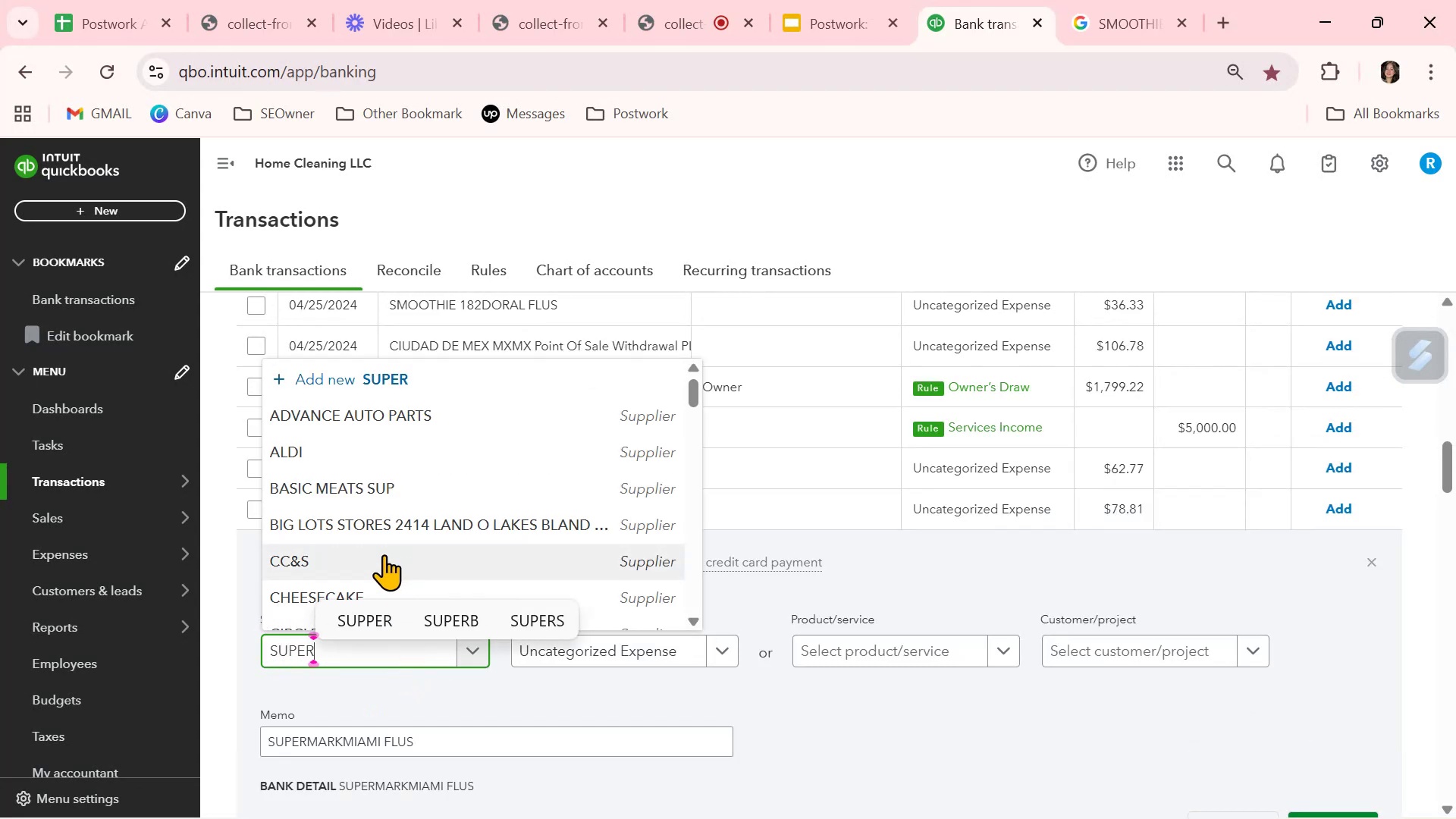 
key(M)
 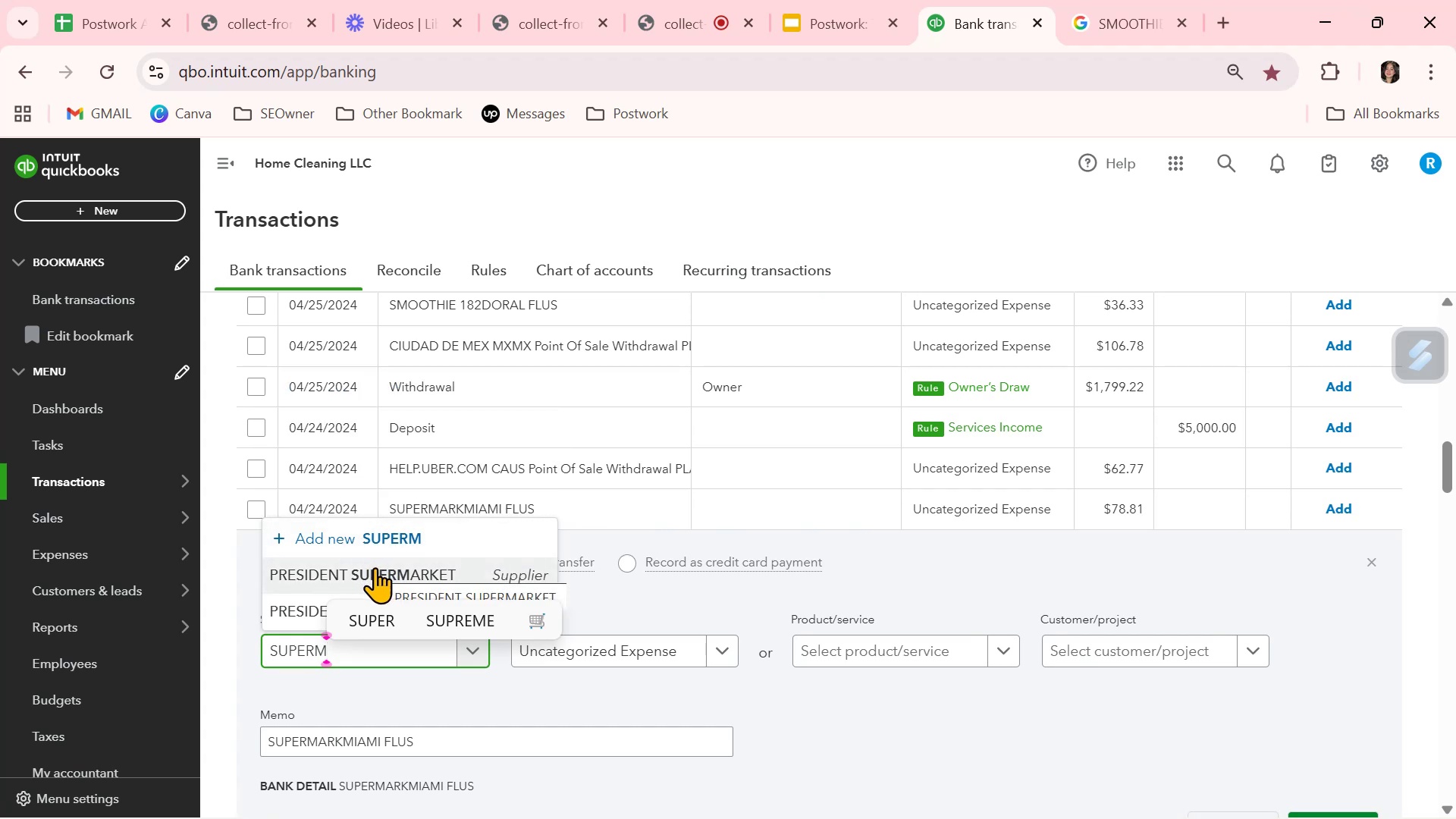 
key(Backspace)
type( MA)
 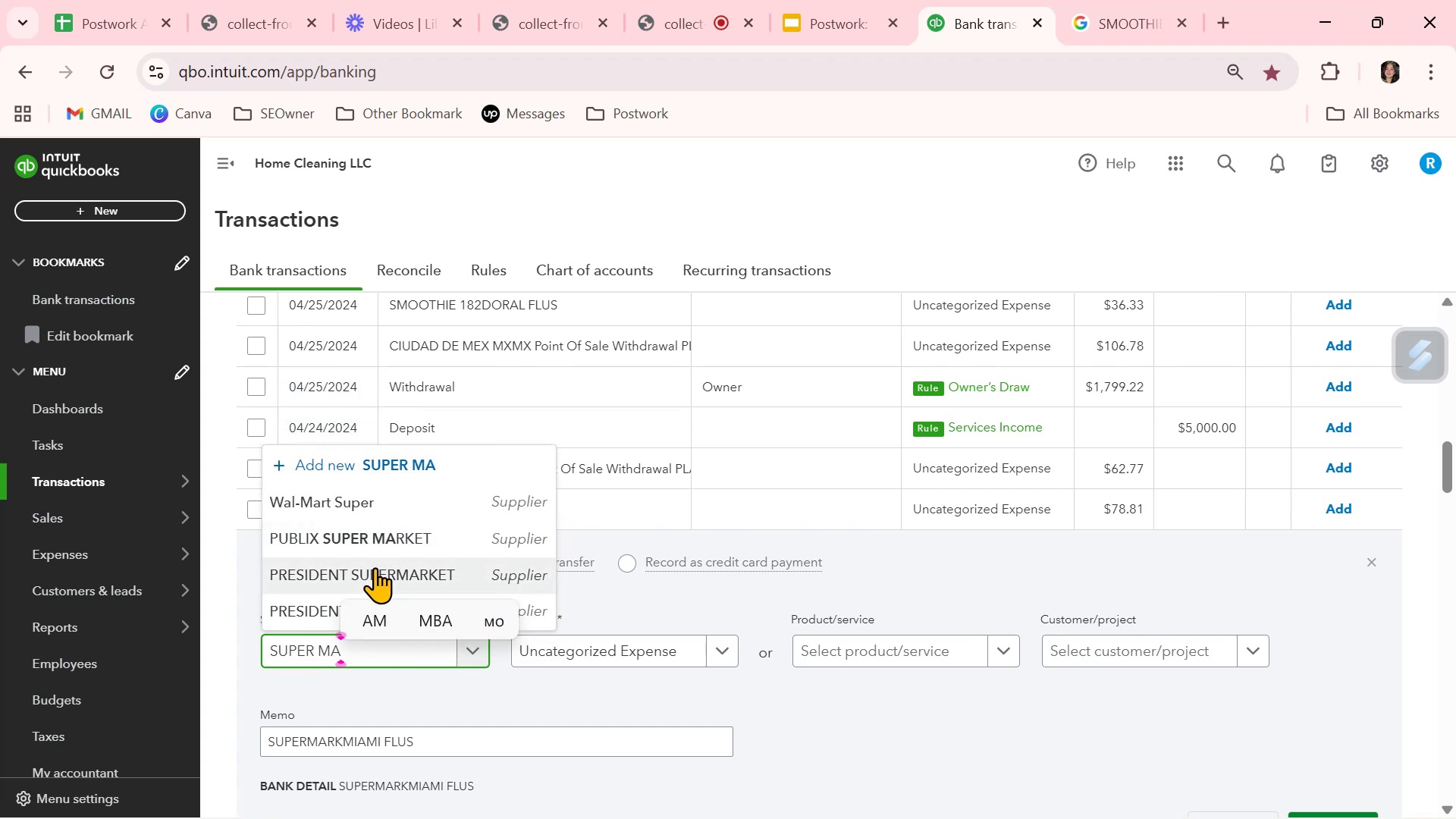 
hold_key(key=Backspace, duration=1.1)
 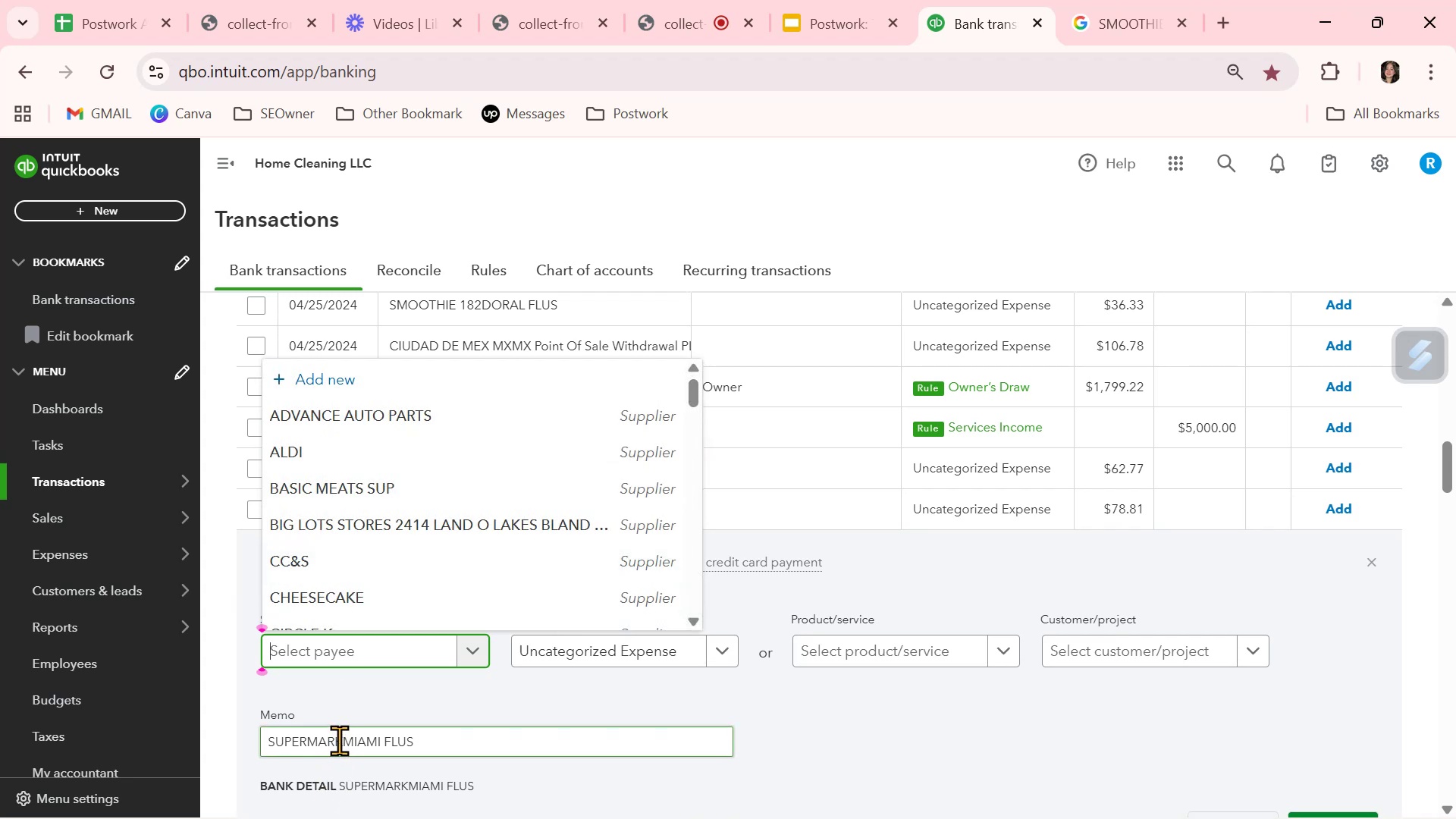 
left_click_drag(start_coordinate=[344, 740], to_coordinate=[206, 736])
 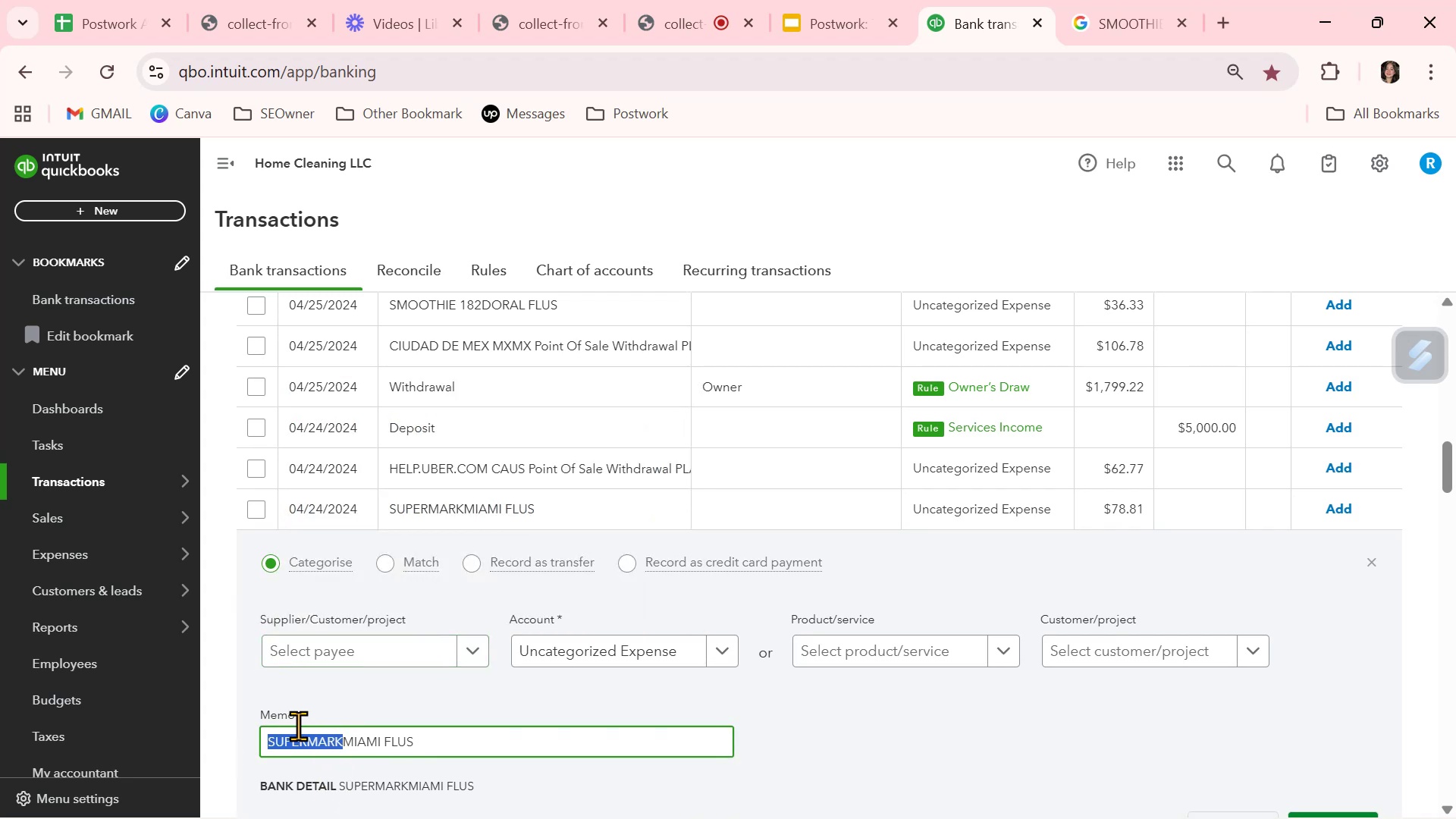 
key(Control+ControlLeft)
 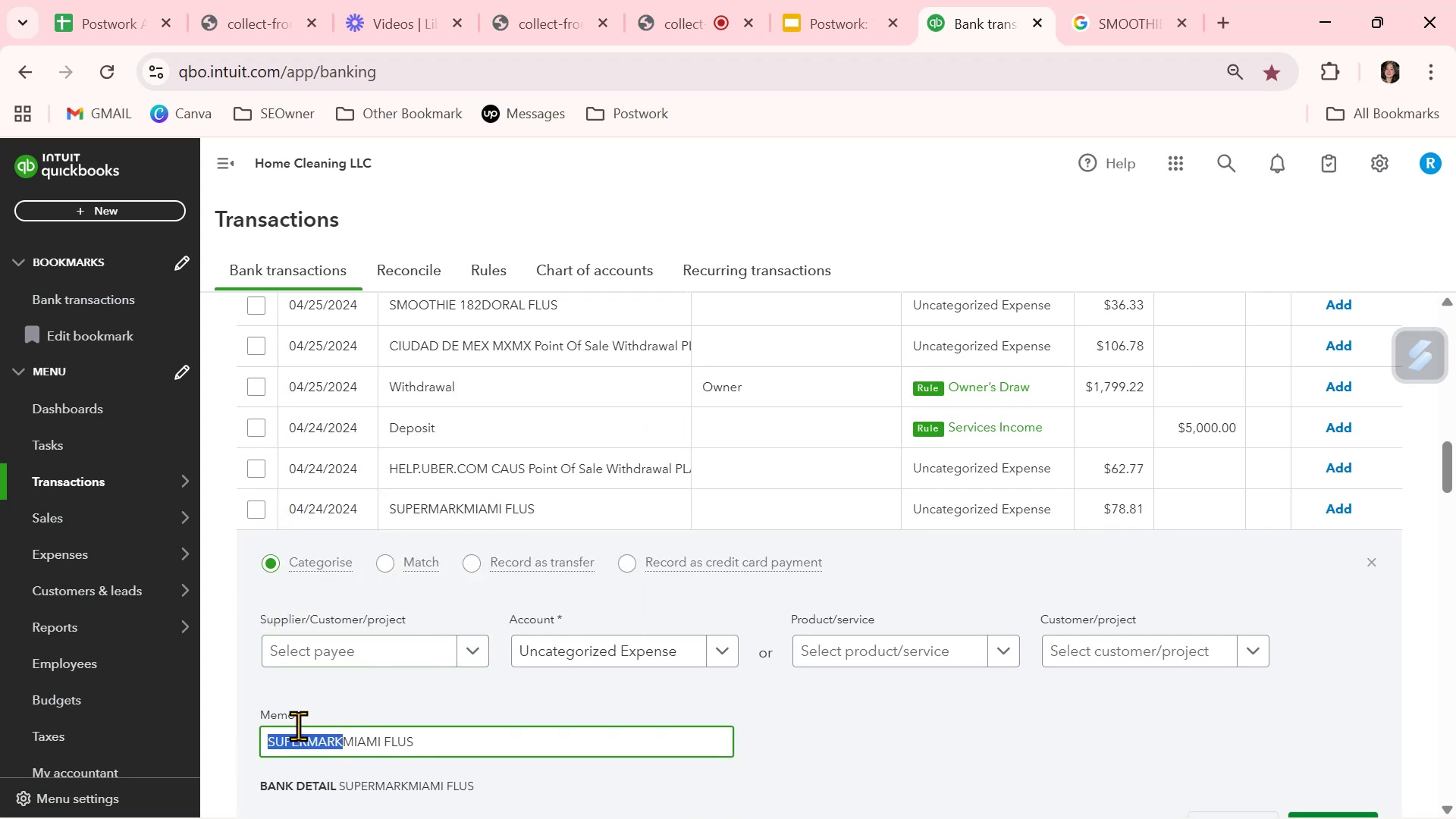 
key(Control+C)
 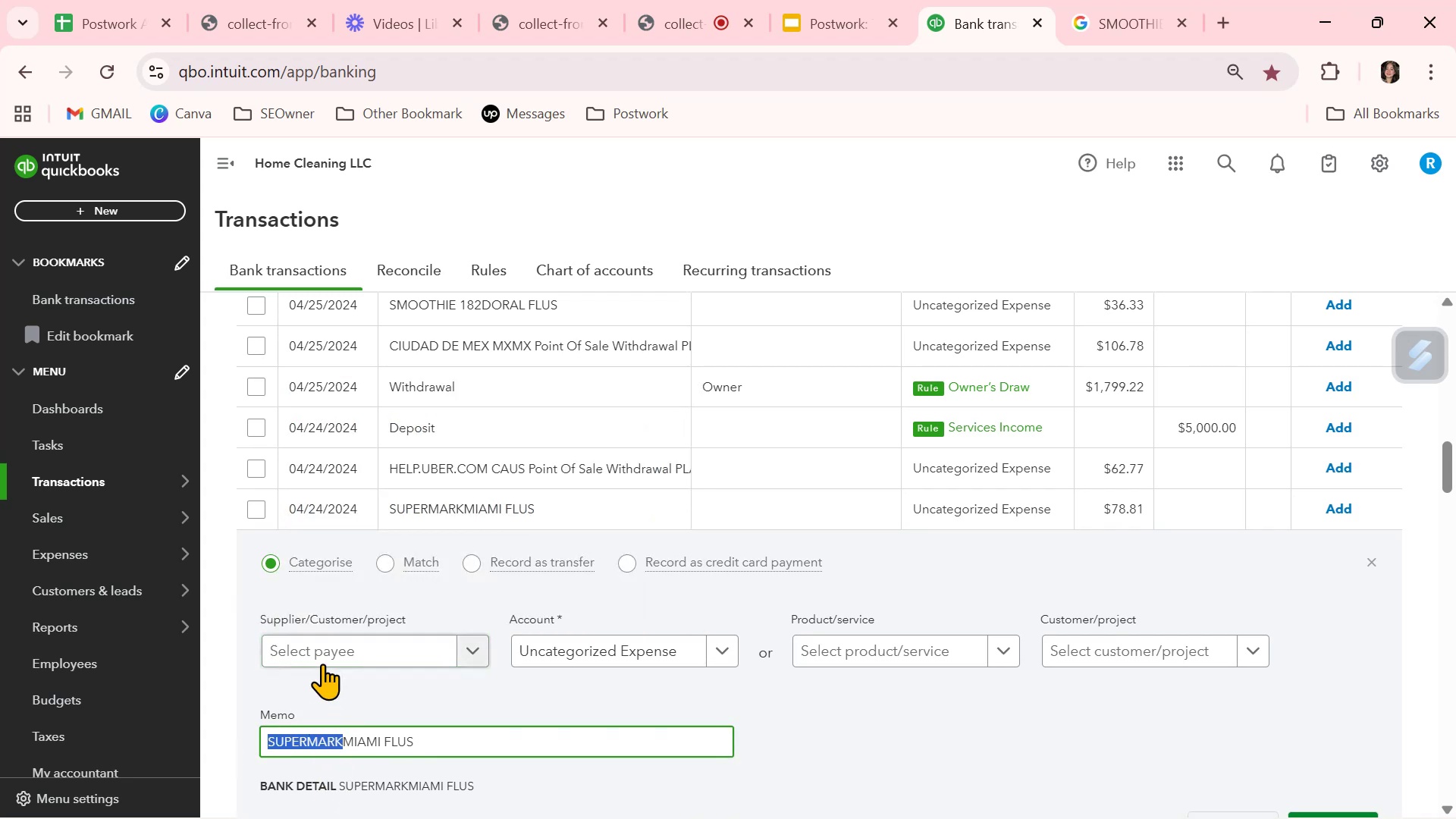 
left_click([329, 650])
 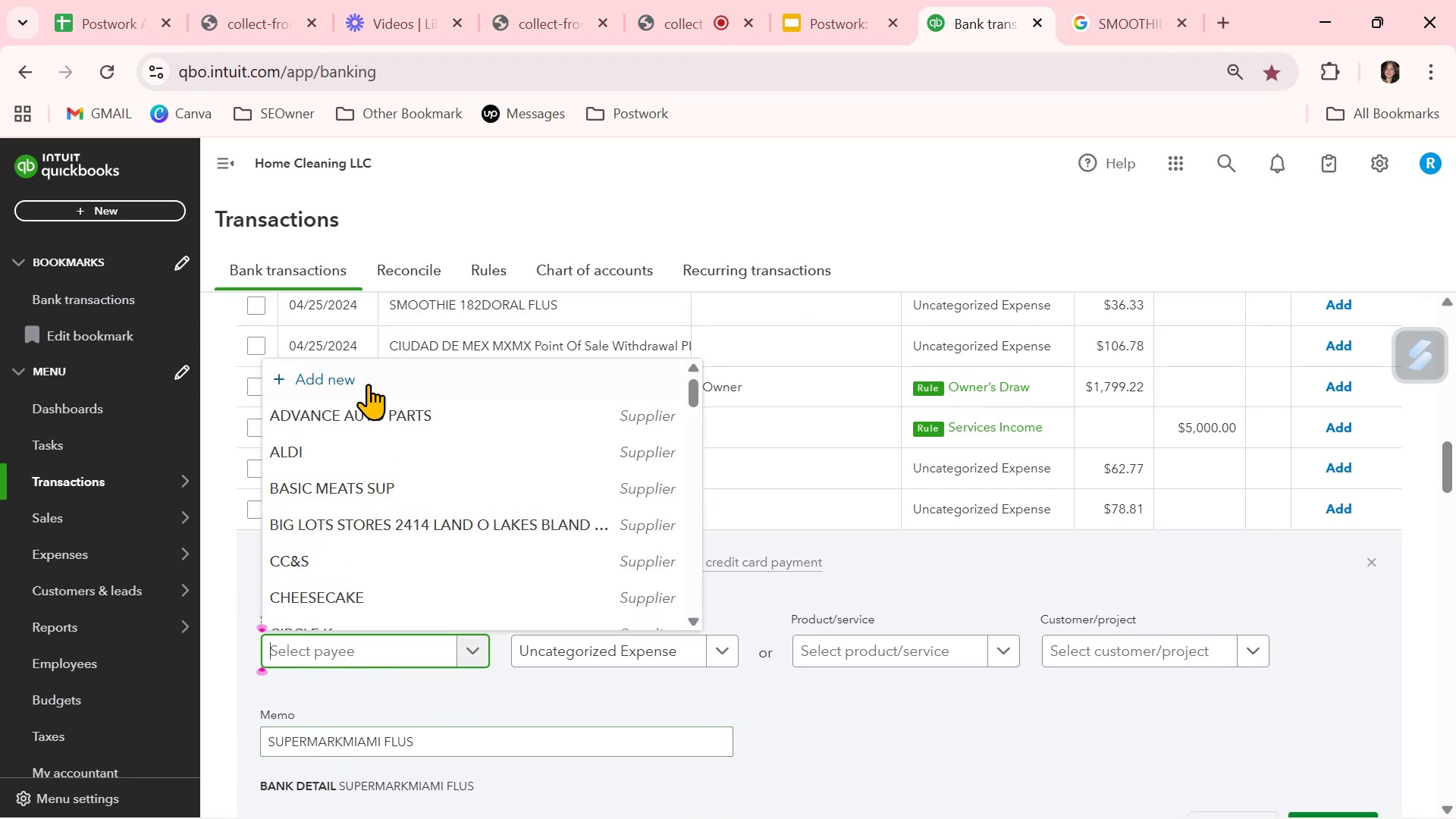 
left_click([366, 385])
 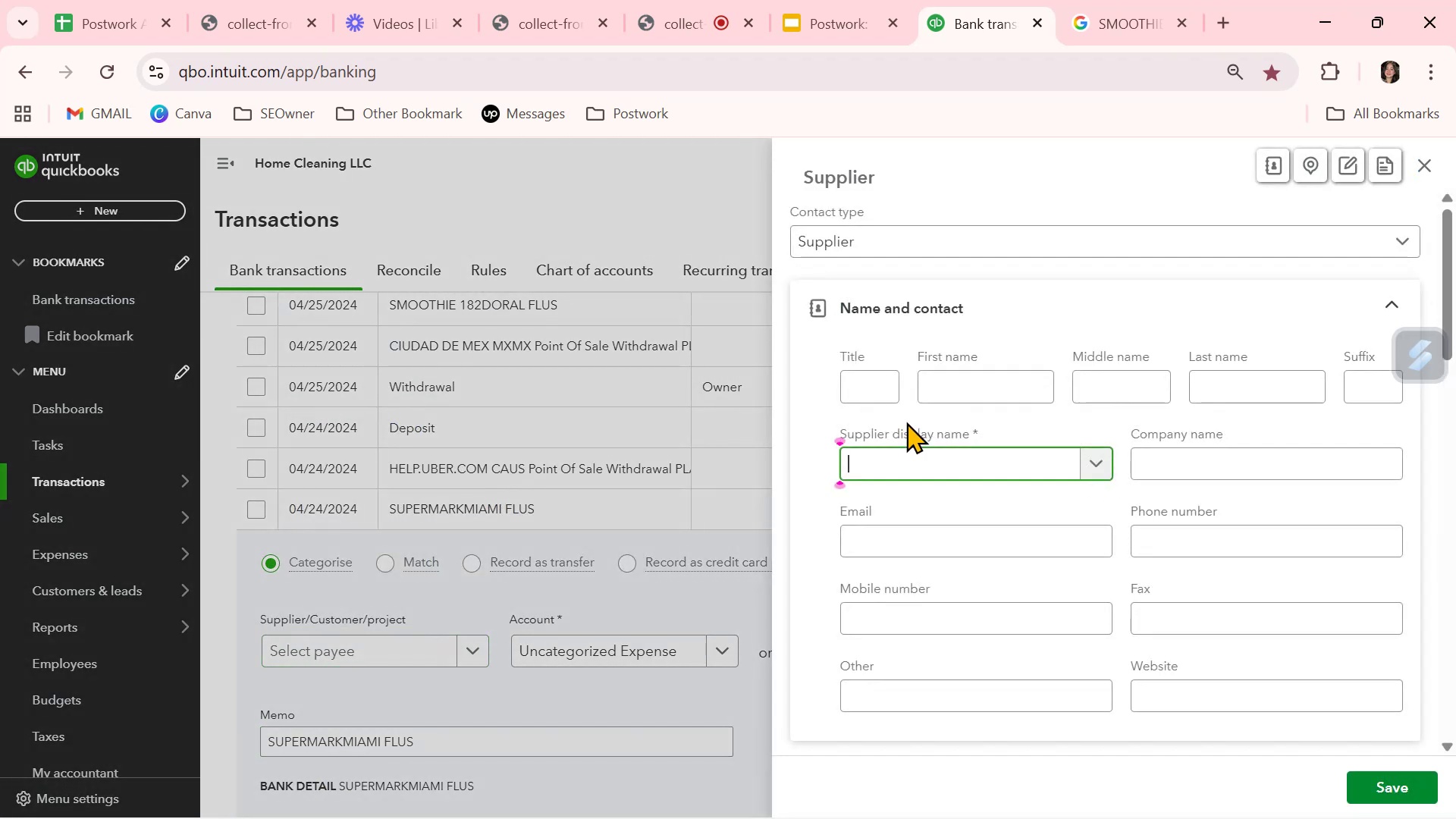 
key(Control+ControlLeft)
 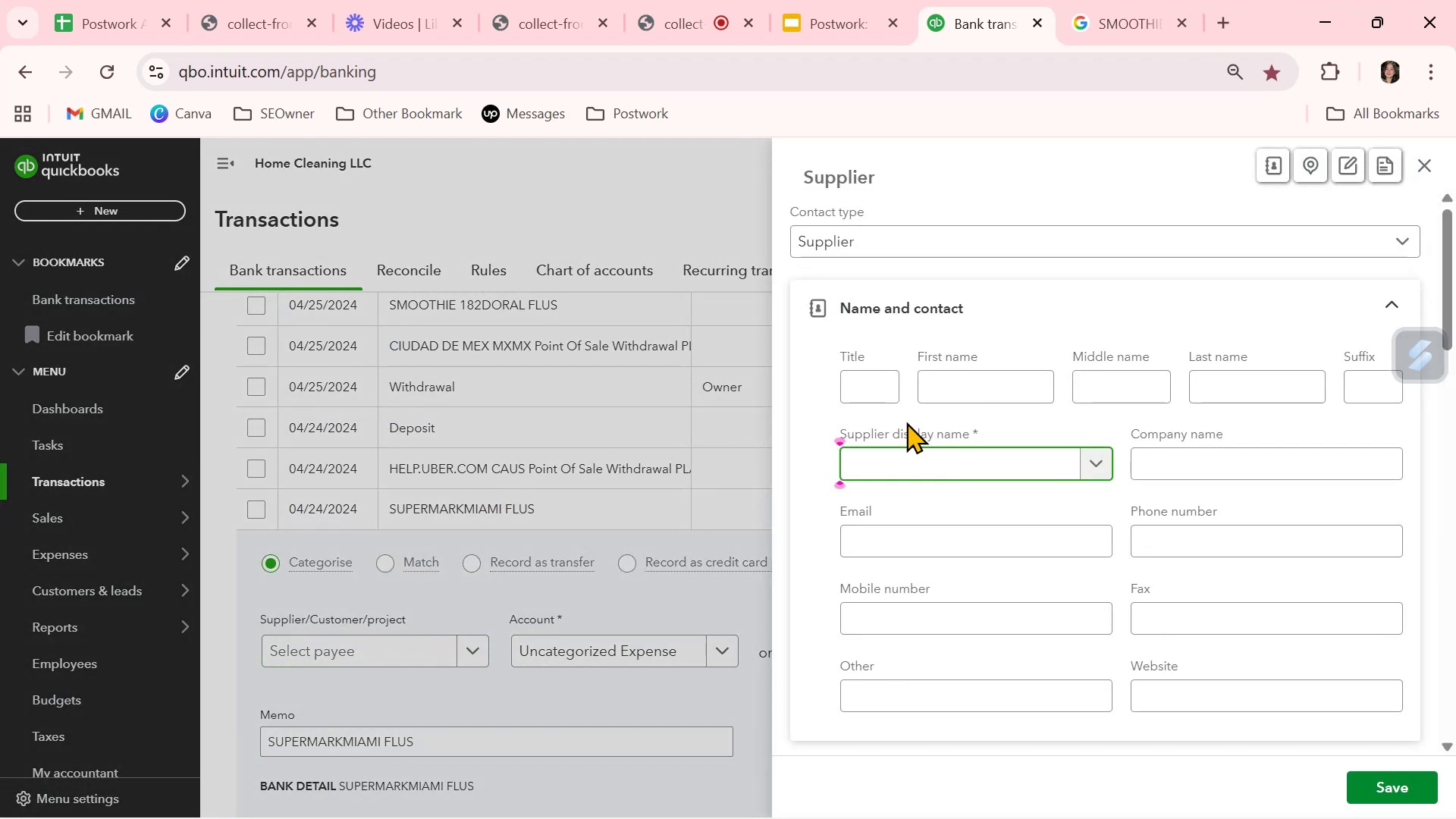 
key(Control+V)
 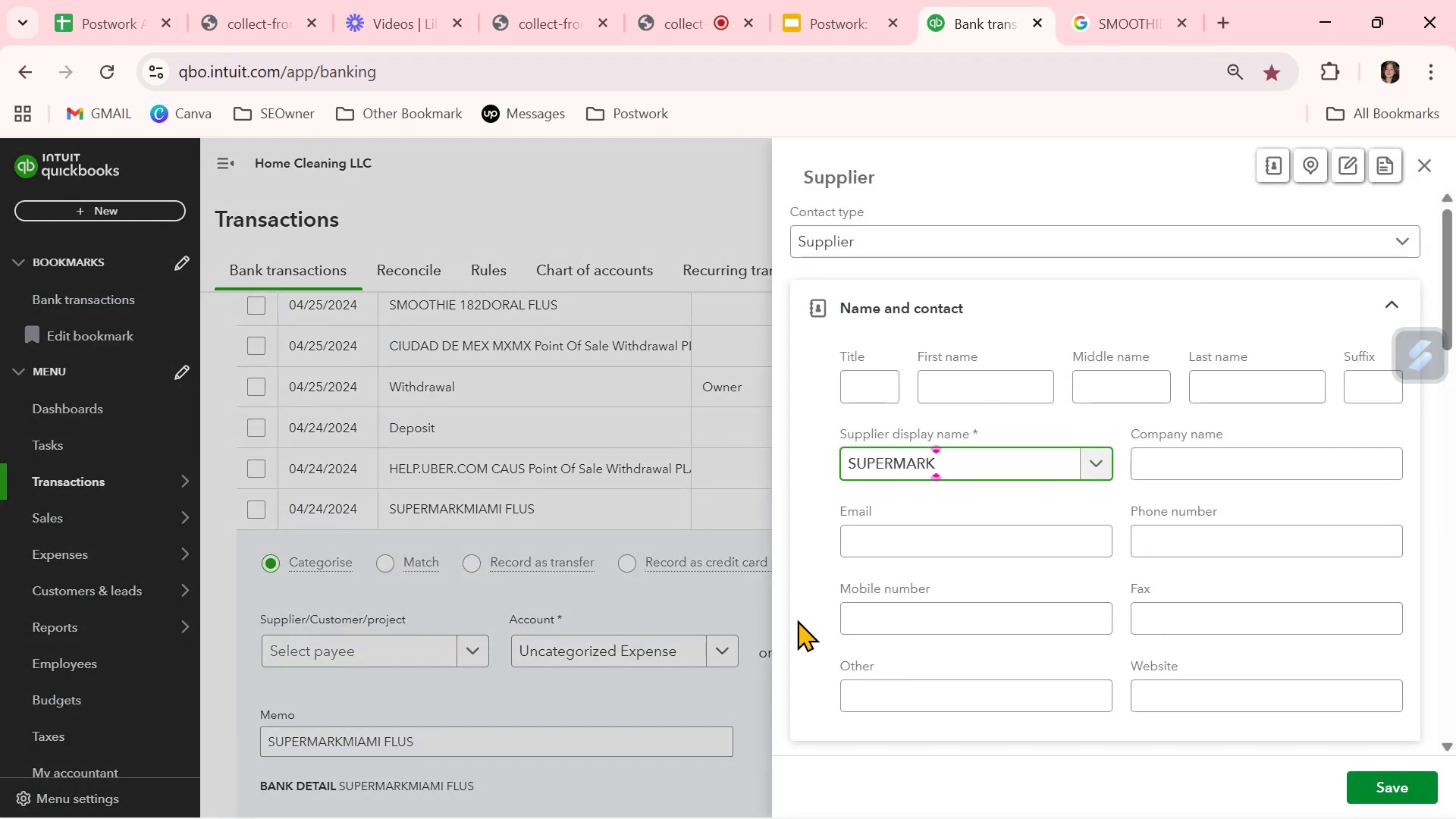 
type(ET)
 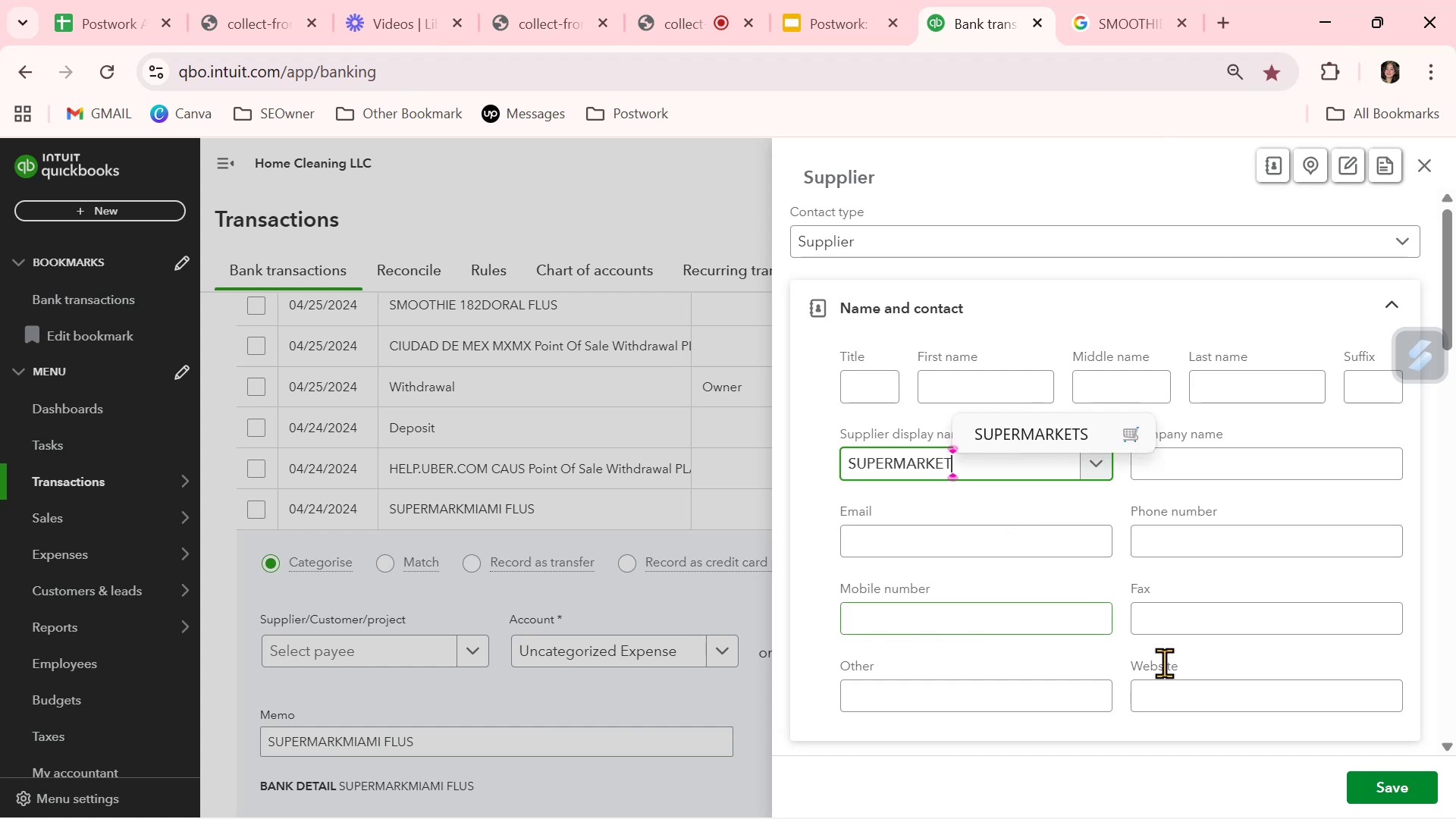 
left_click([1404, 793])
 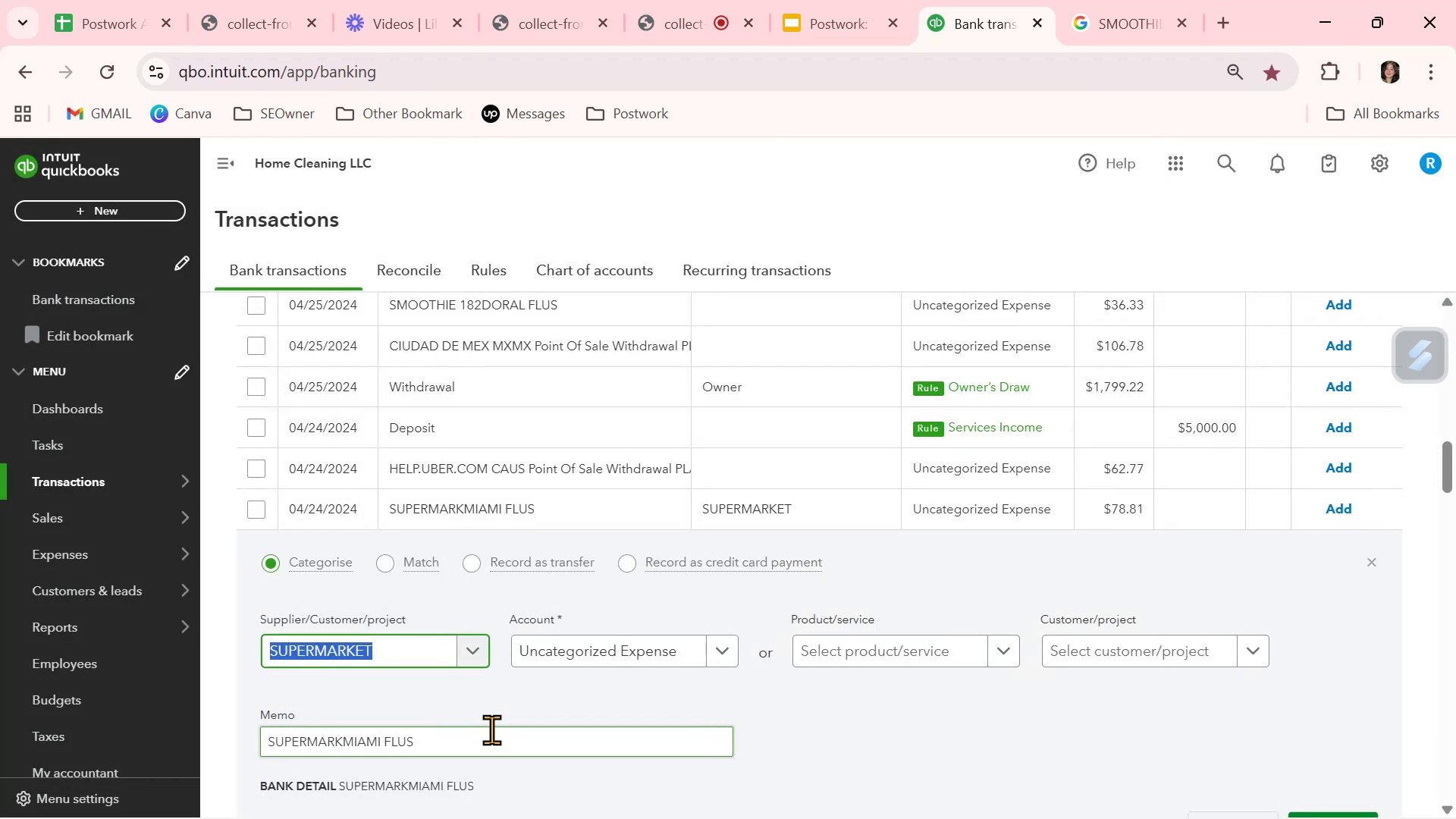 
left_click([579, 651])
 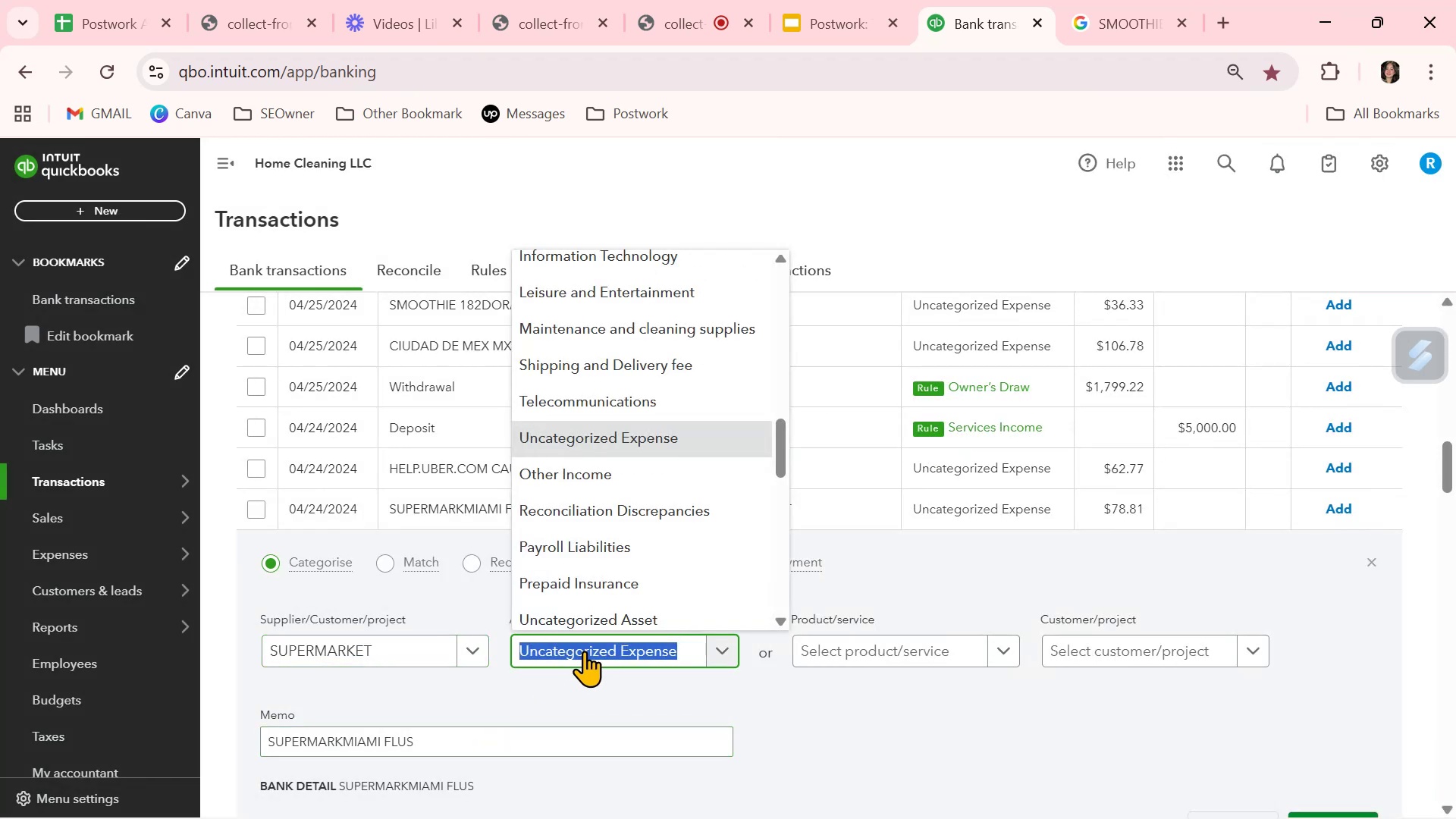 
type(FOOD)
 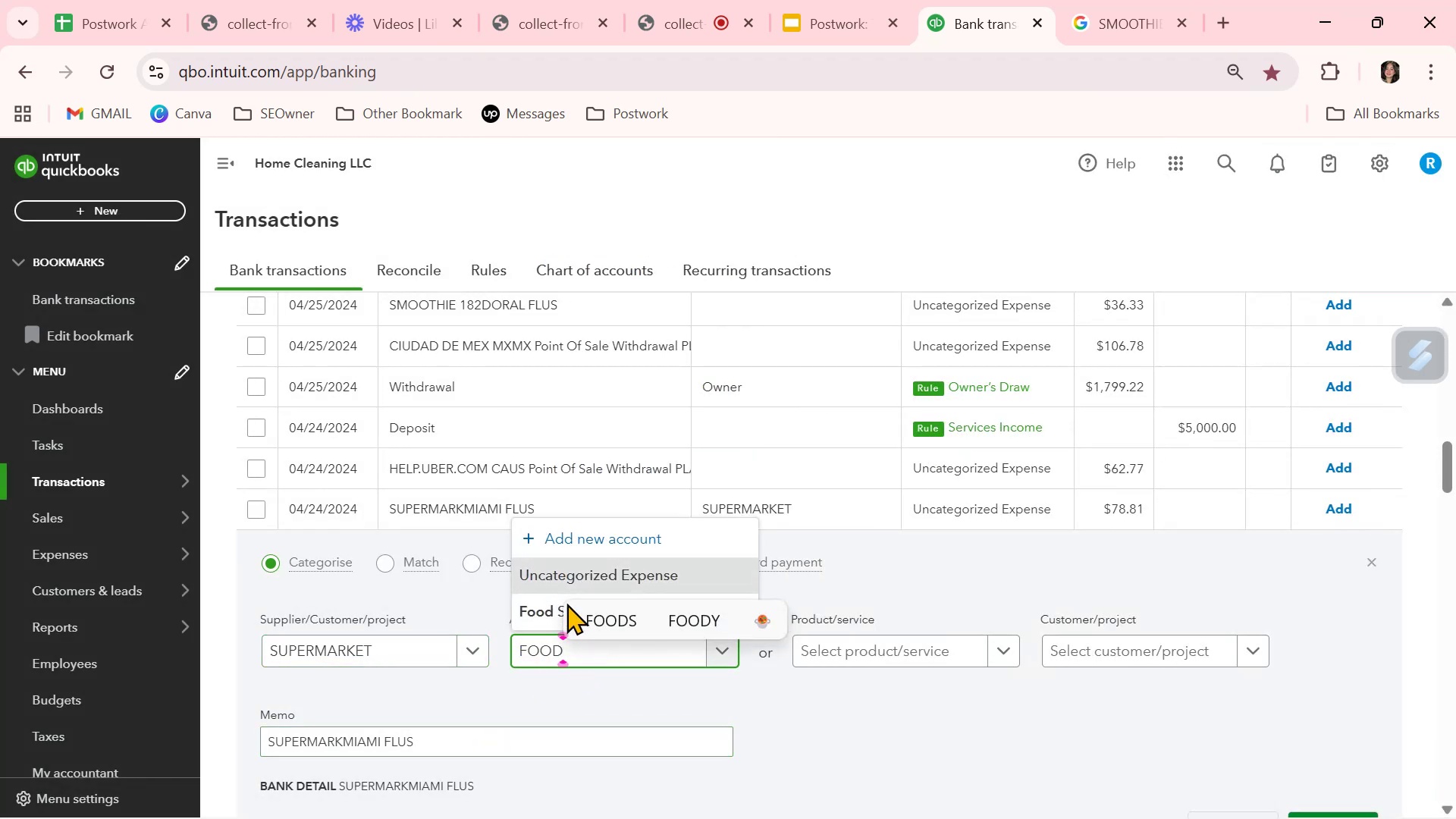 
left_click([529, 611])
 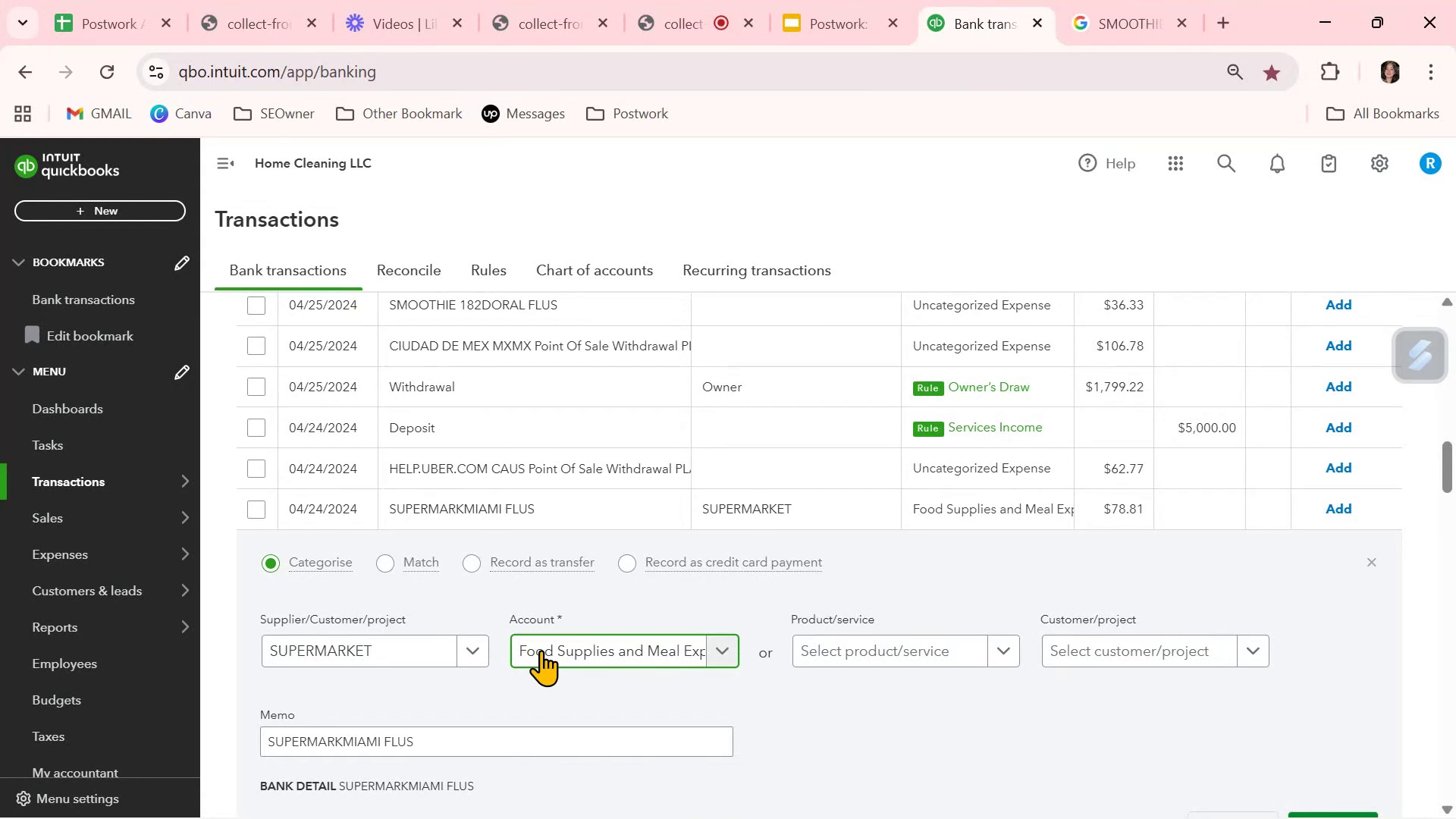 
left_click([541, 650])
 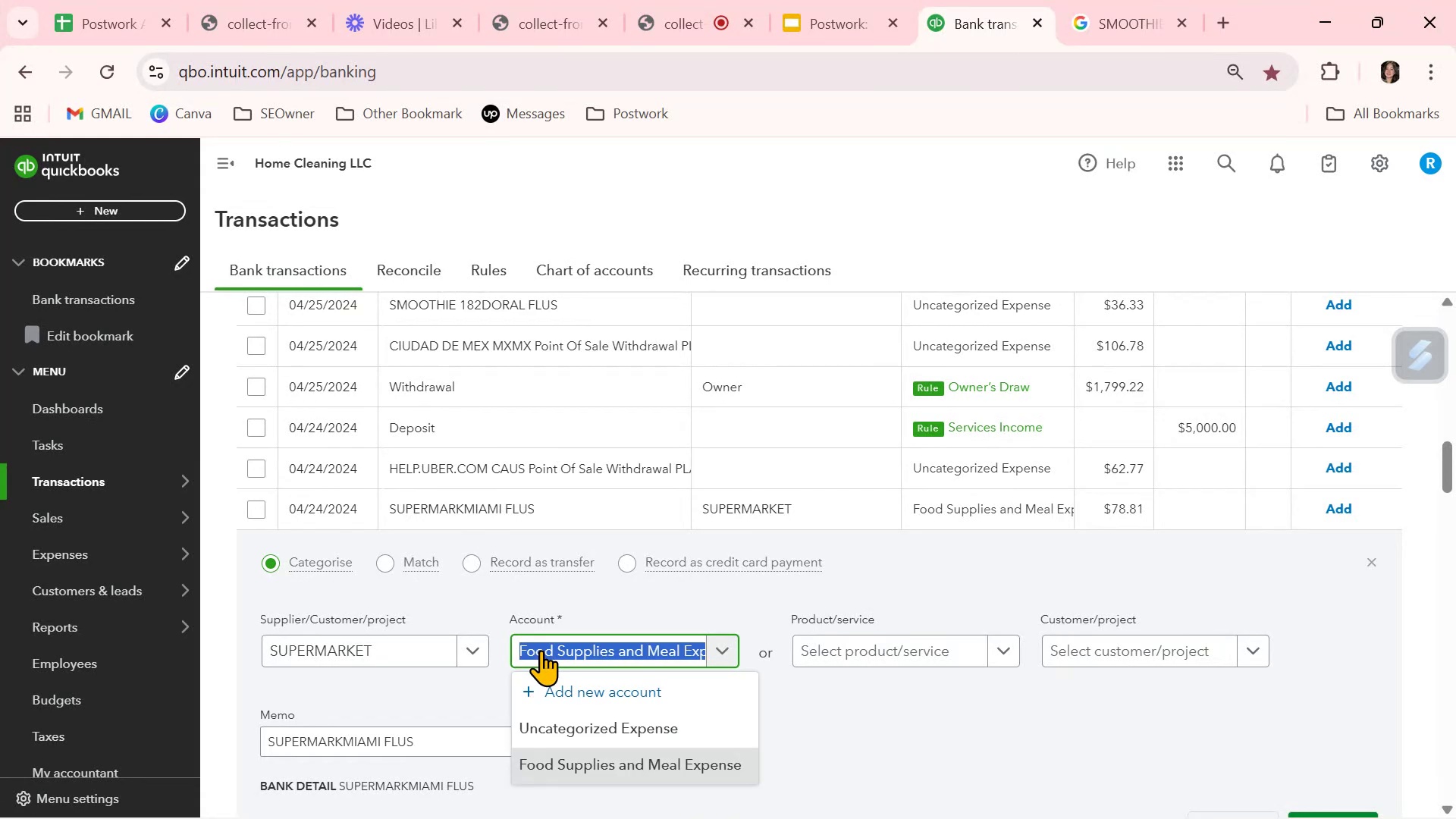 
type(GE)
 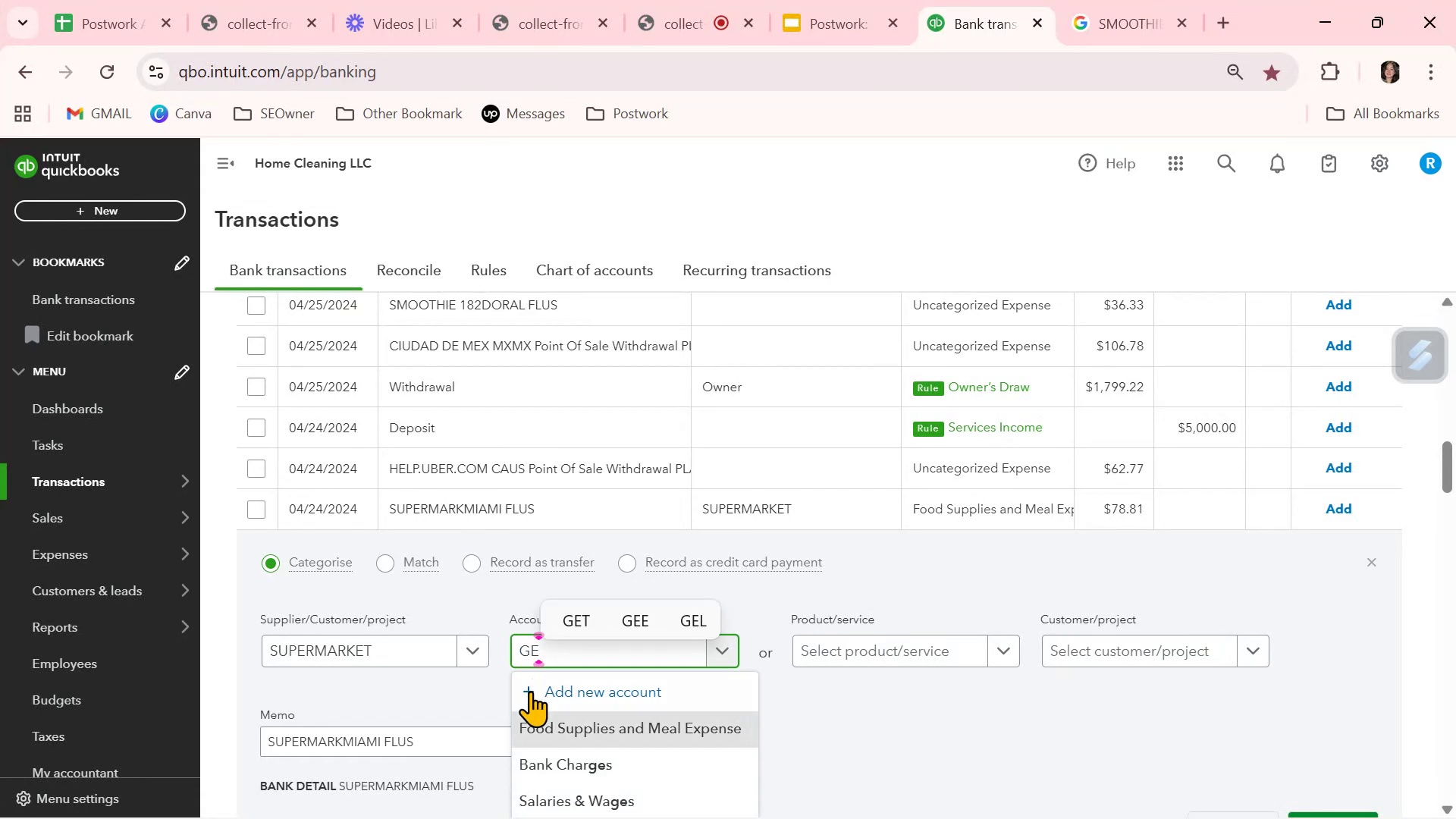 
scroll: coordinate [797, 793], scroll_direction: down, amount: 3.0
 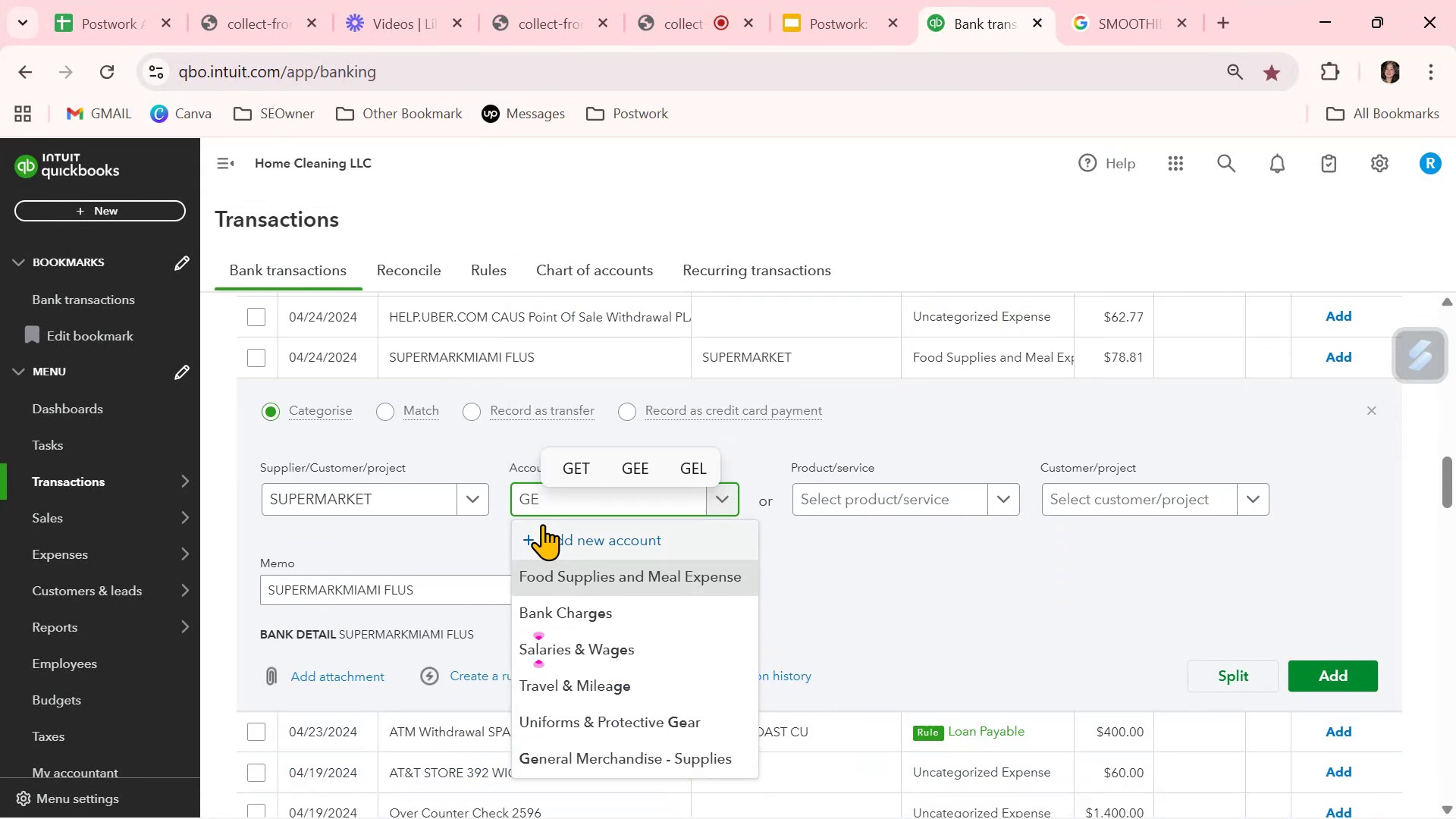 
double_click([533, 500])
 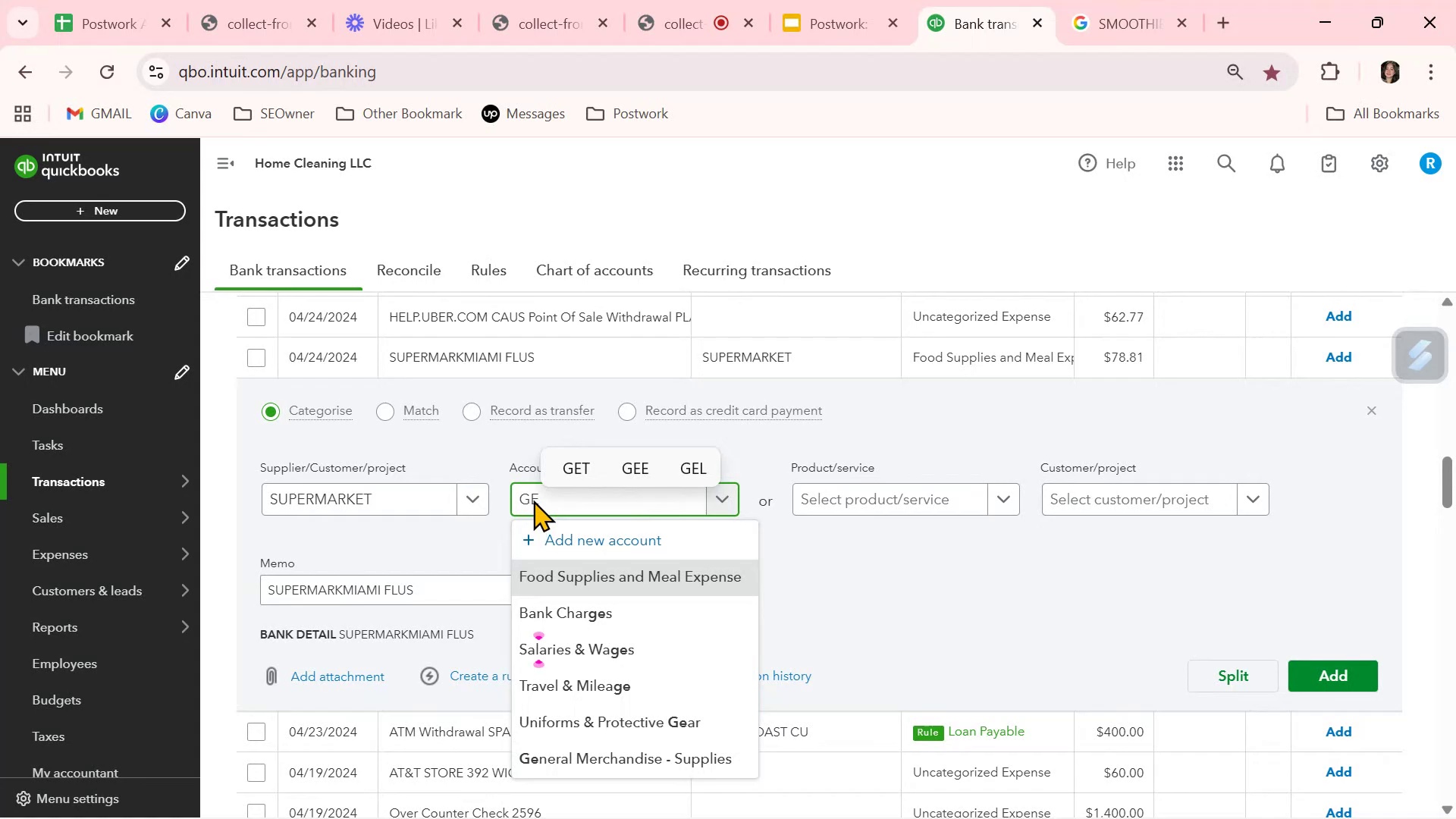 
triple_click([533, 500])
 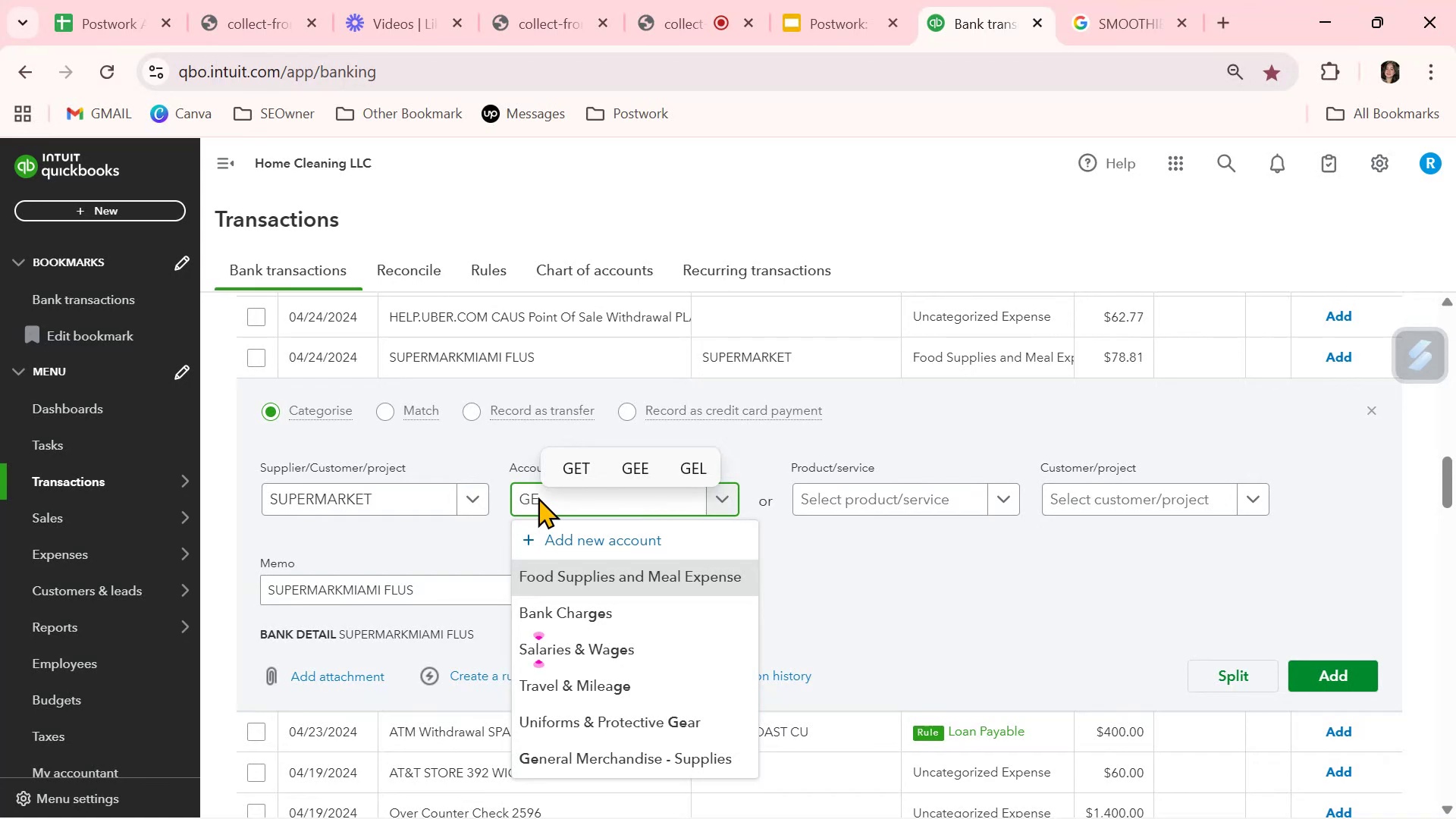 
key(Backspace)
key(Backspace)
key(Backspace)
type(FOO)
 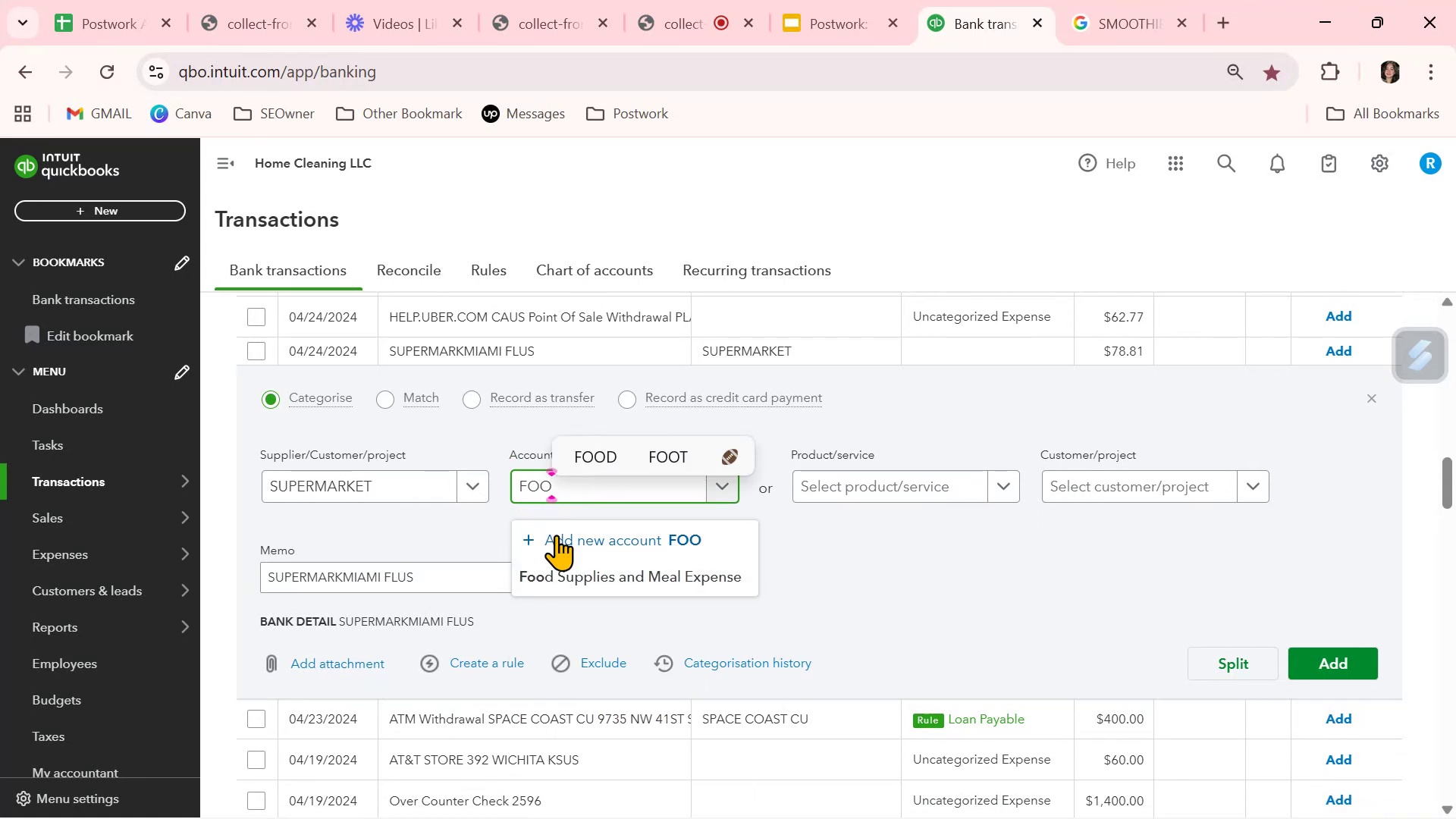 
left_click([560, 576])
 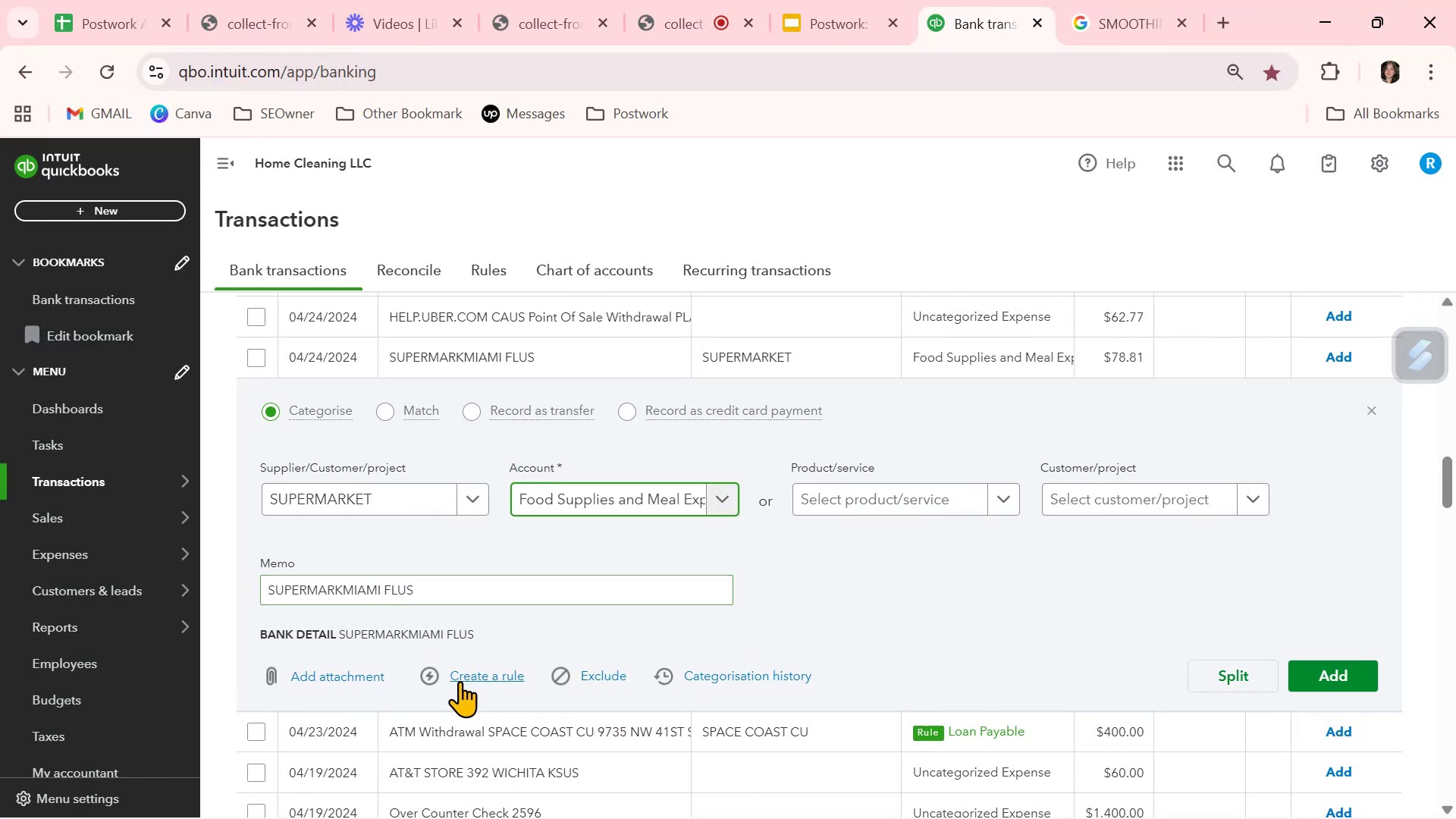 
left_click([463, 678])
 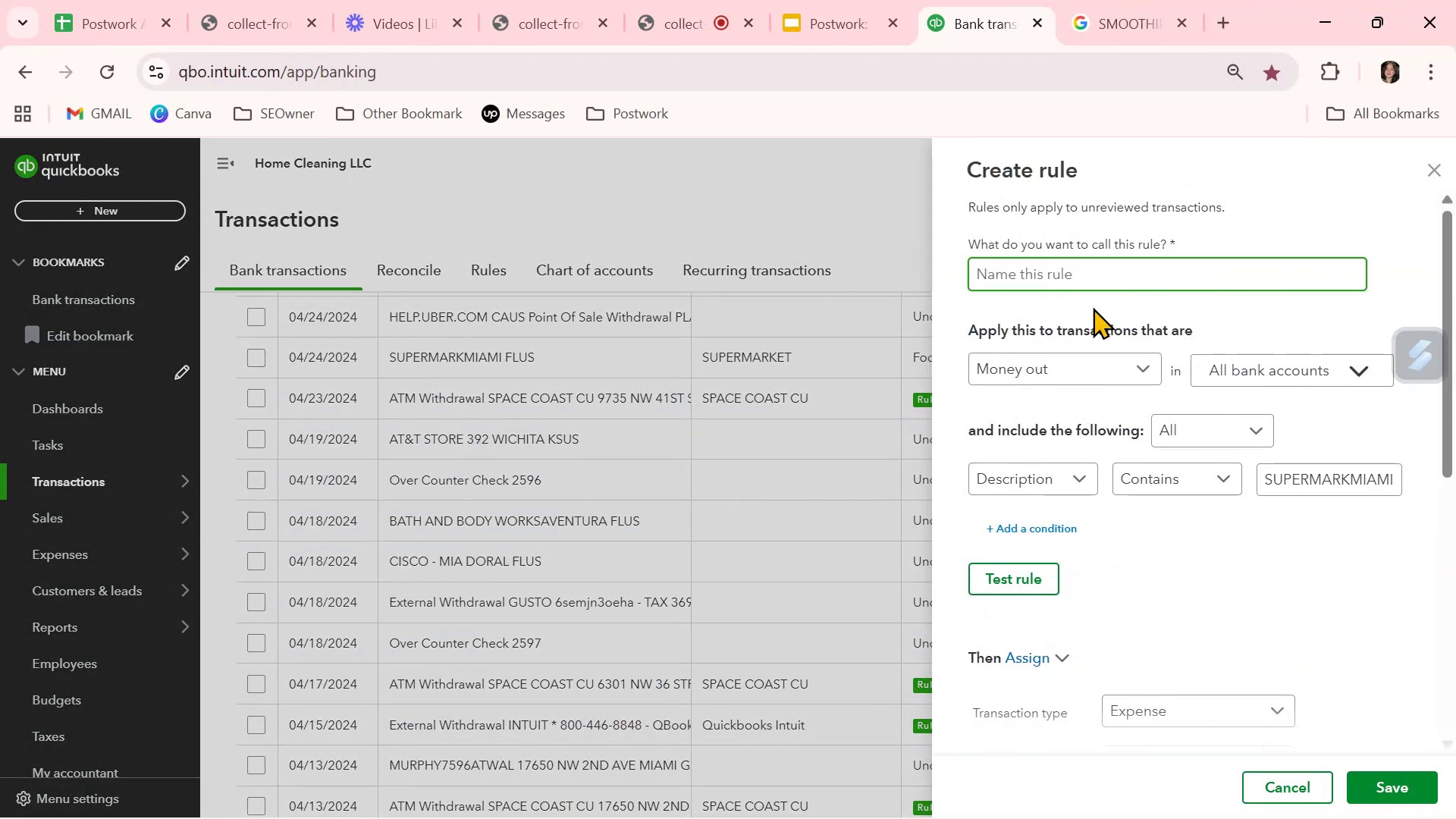 
left_click([1087, 277])
 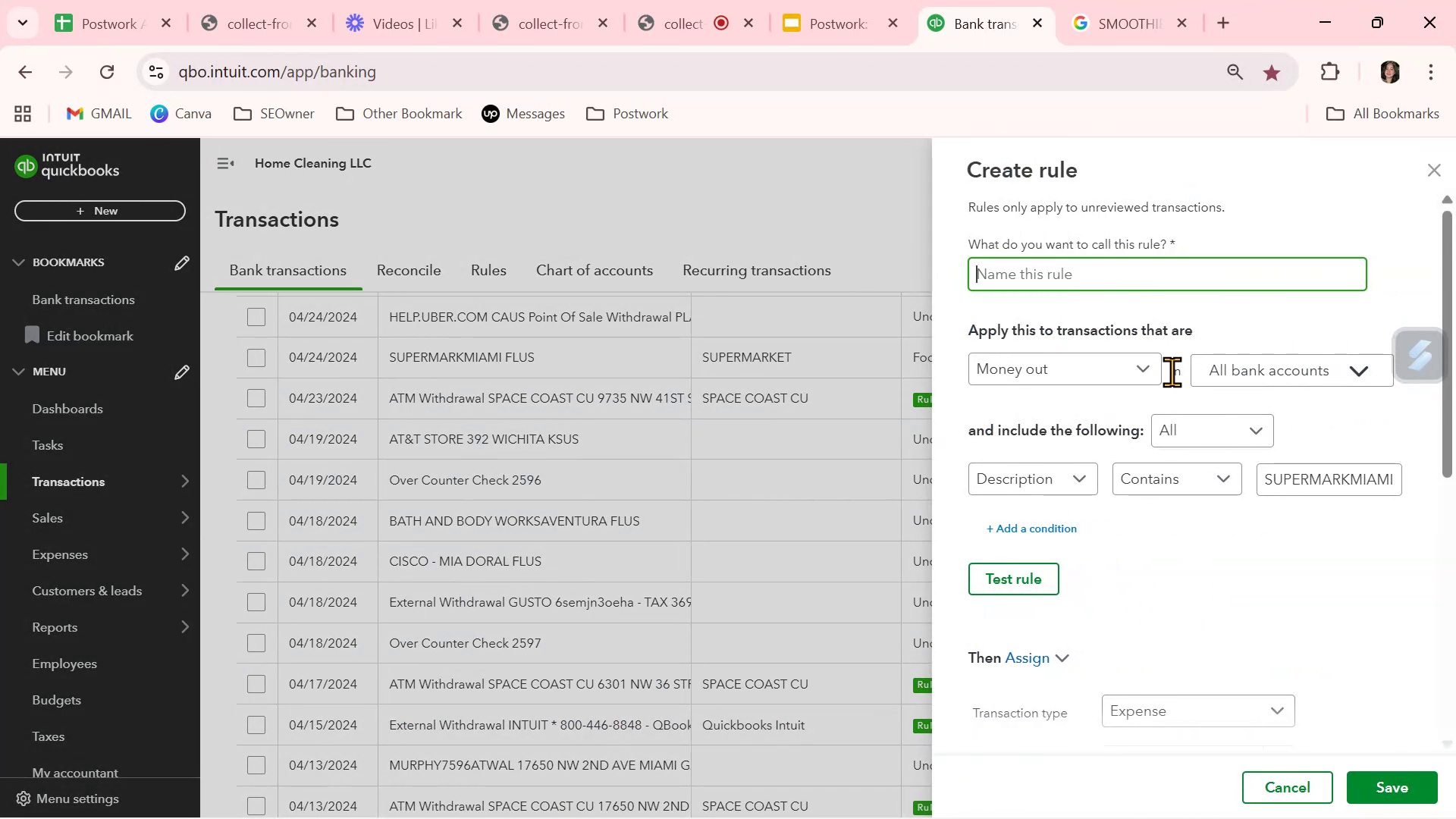 
key(Control+ControlLeft)
 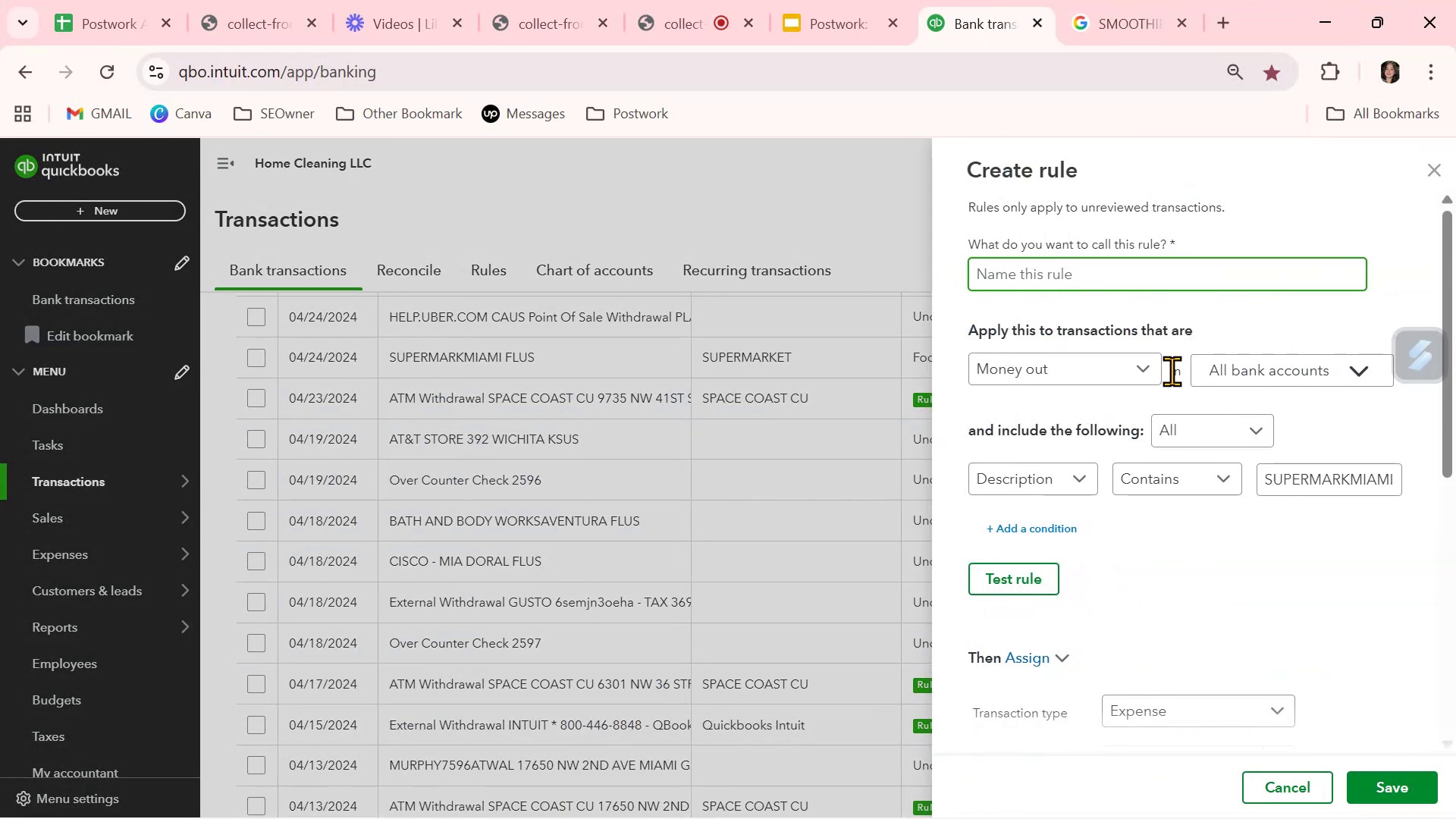 
key(Control+V)
 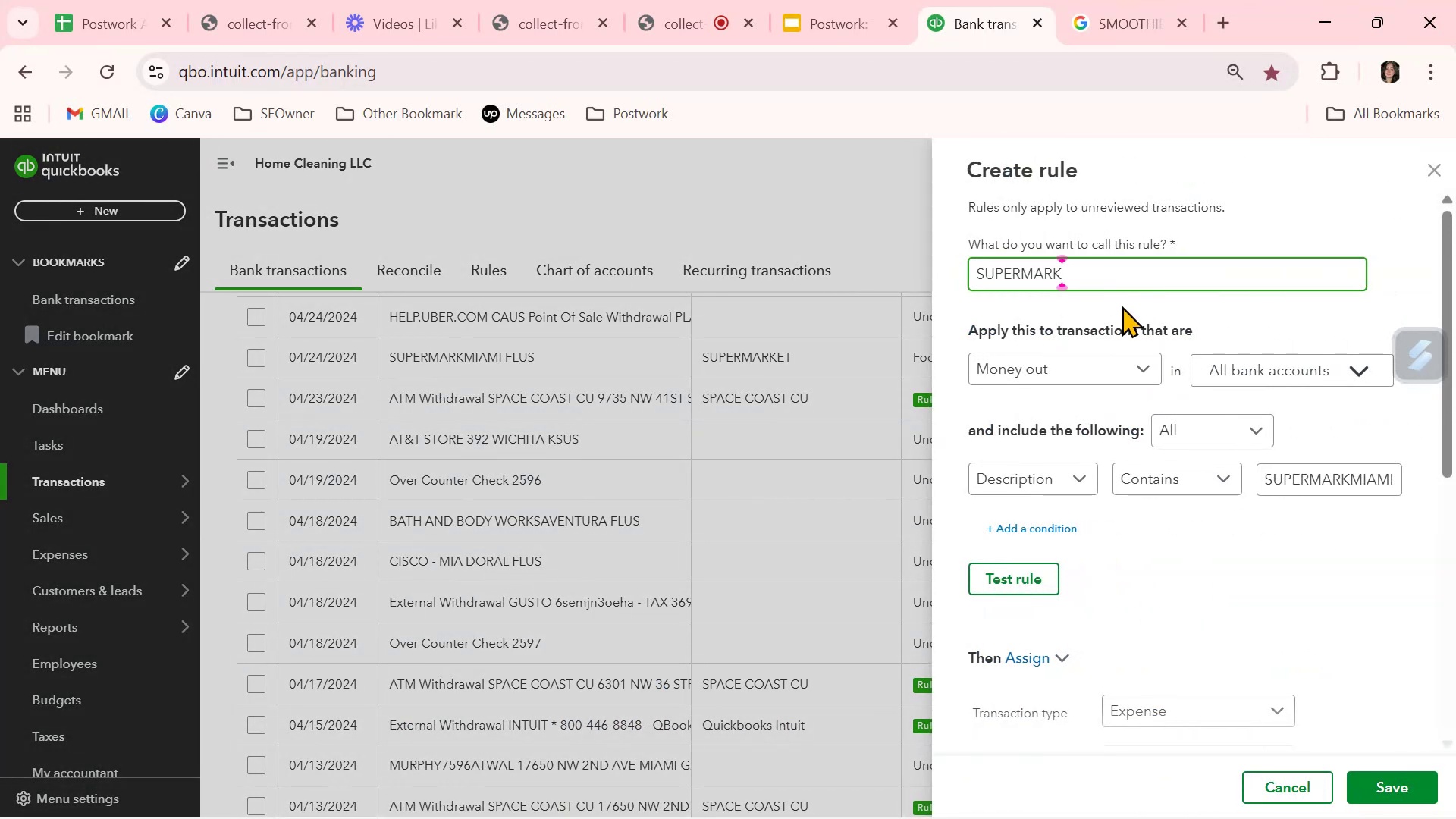 
type(ET)
 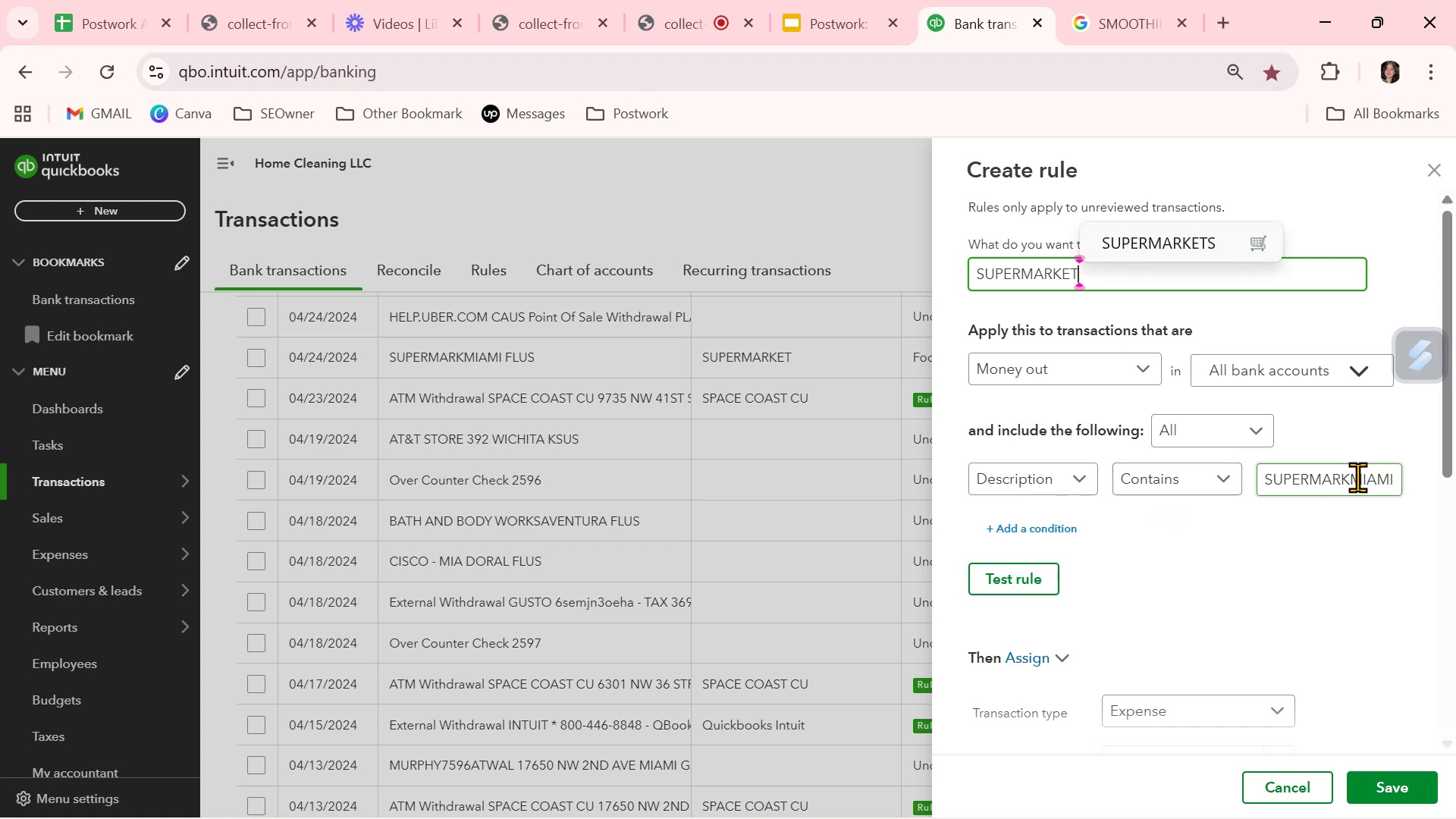 
left_click([1032, 574])
 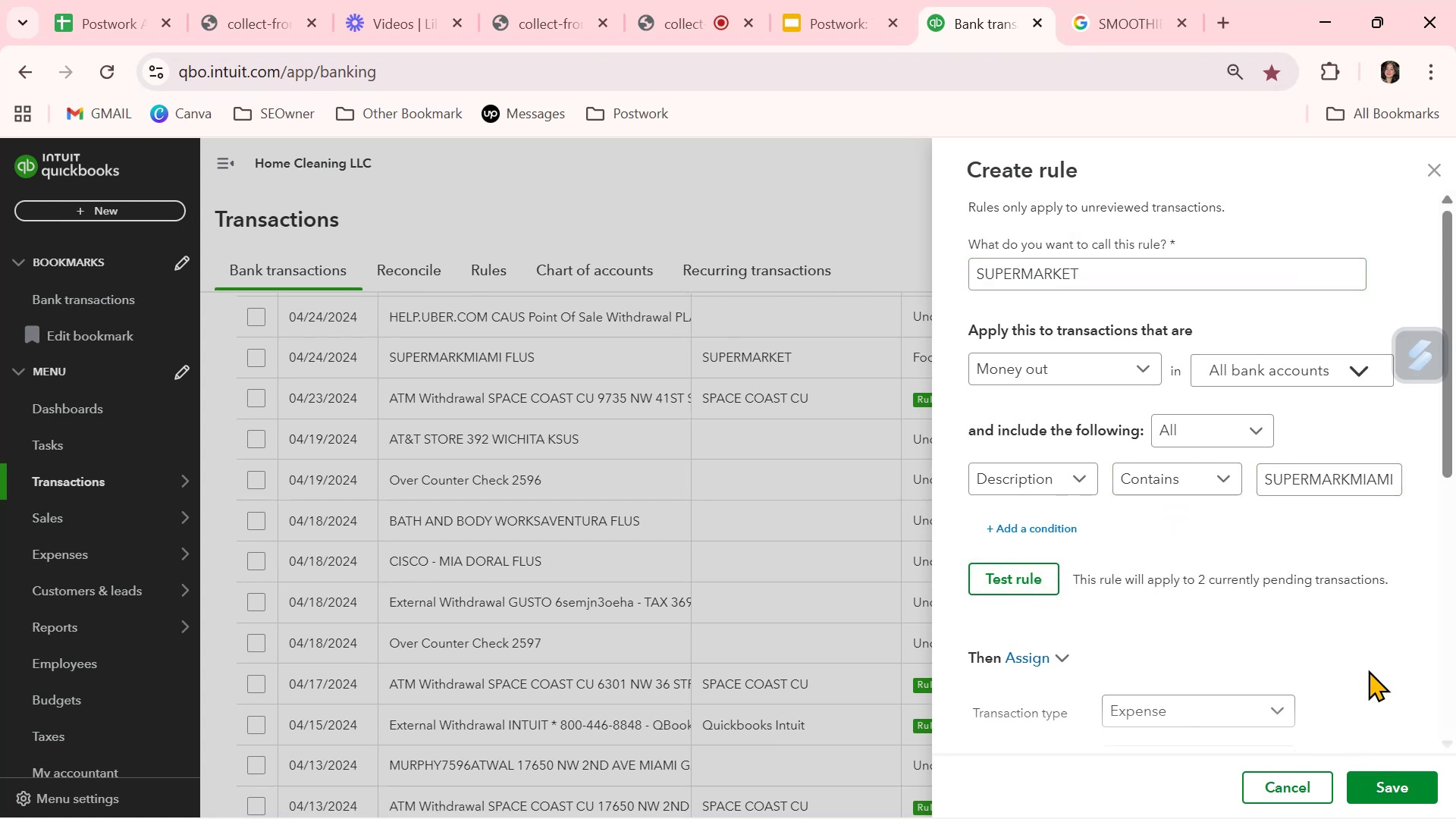 
left_click([1358, 470])
 